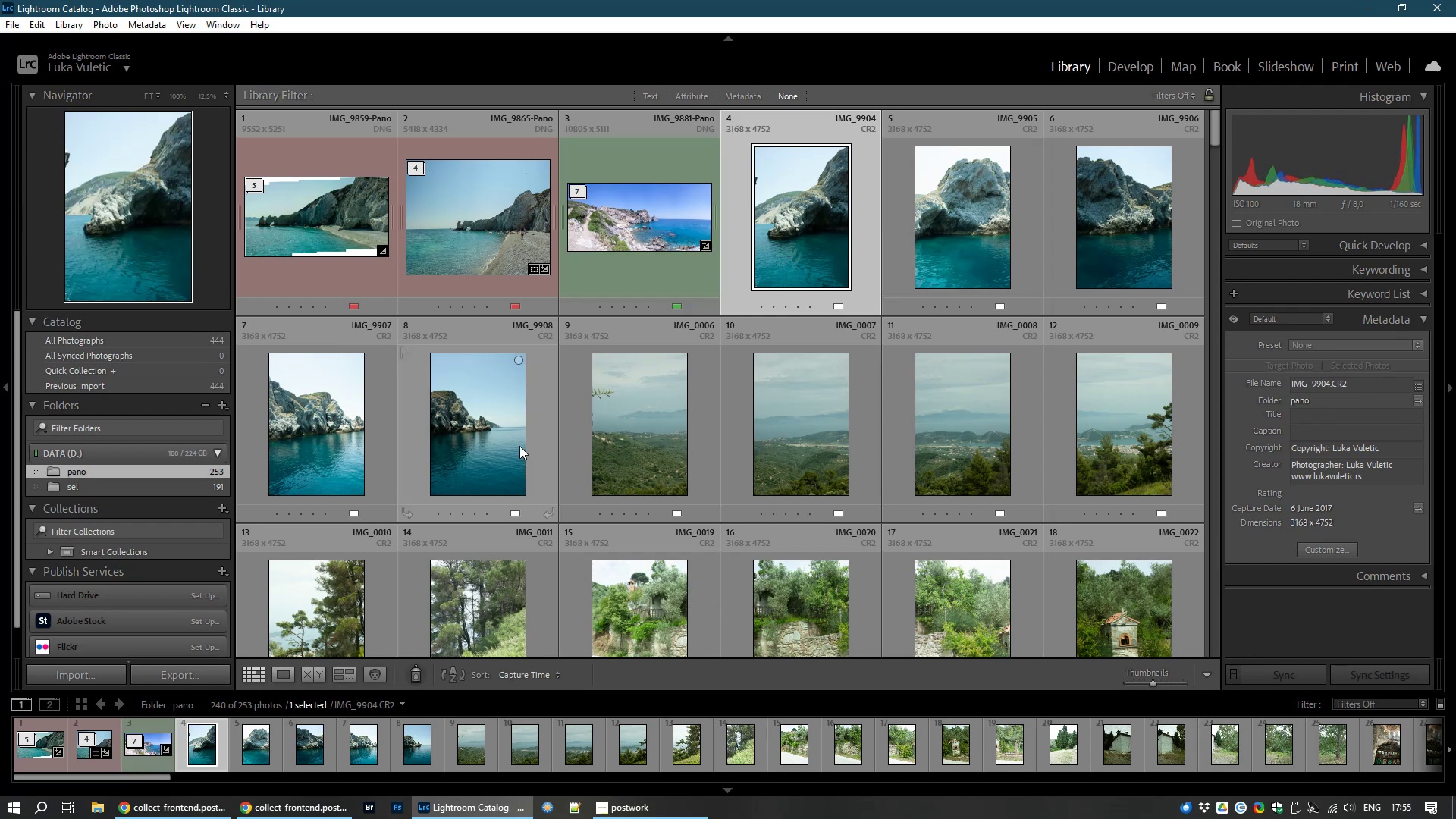 
hold_key(key=ShiftLeft, duration=0.81)
 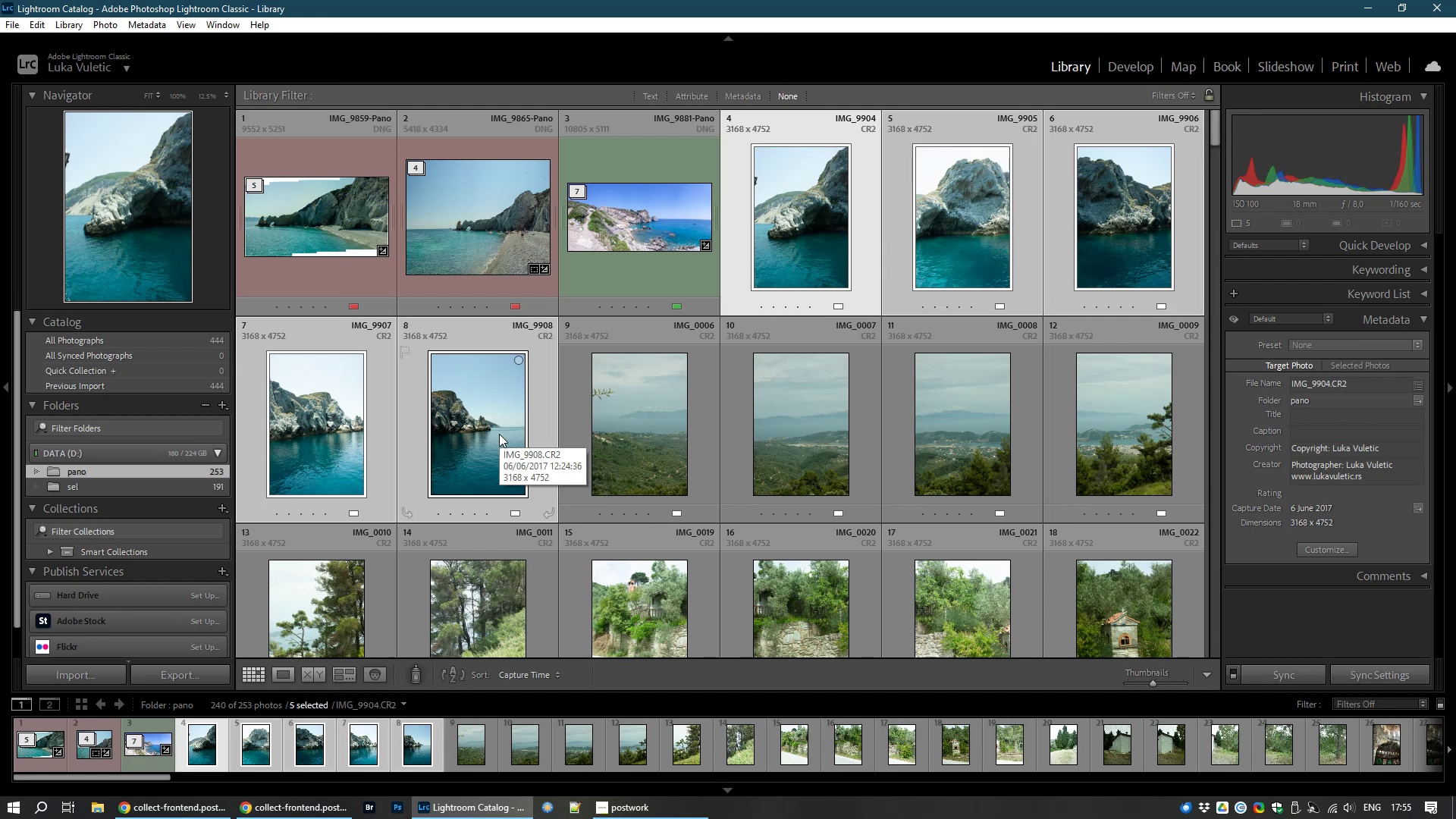 
key(Control+M)
 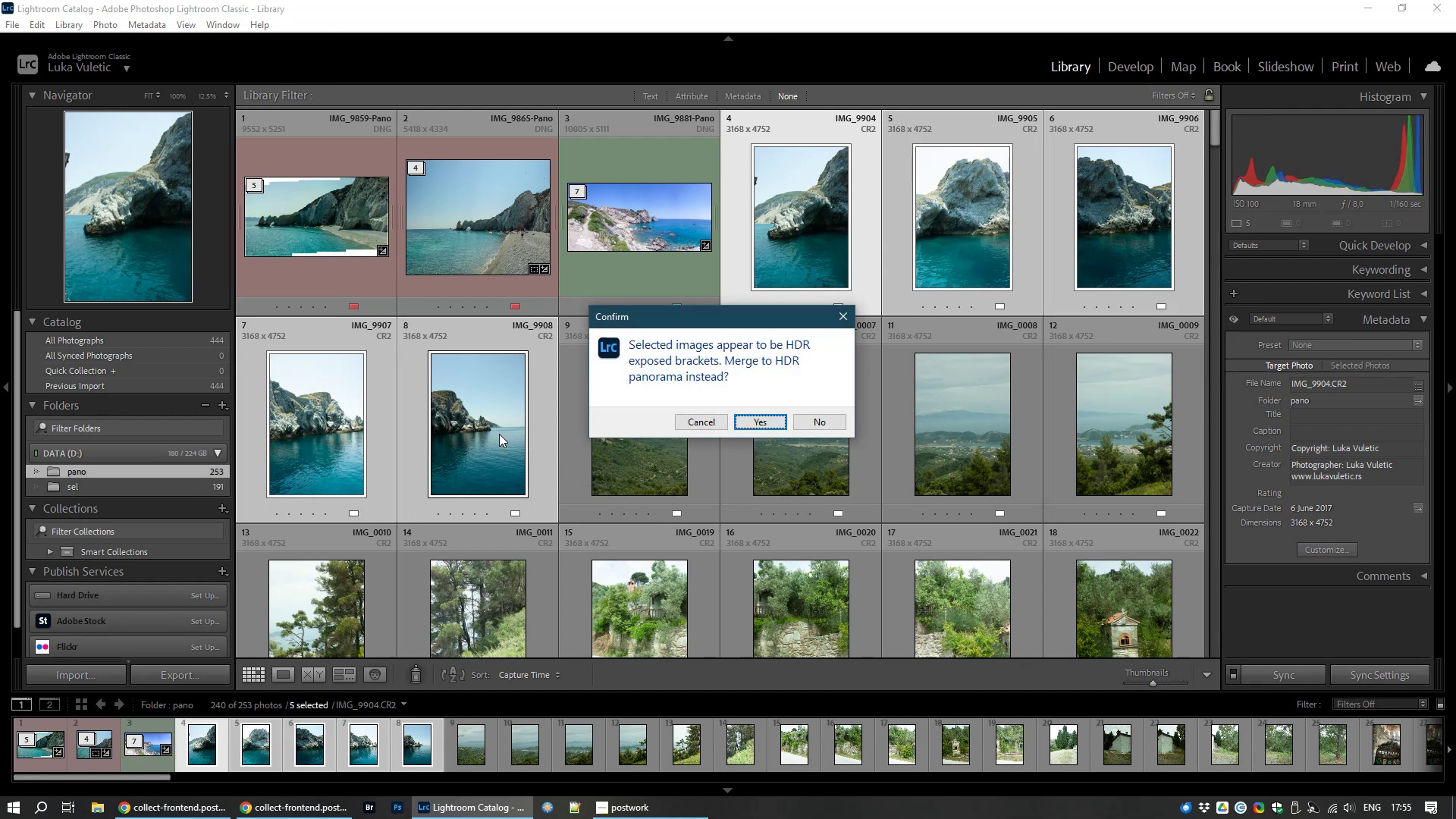 
wait(6.89)
 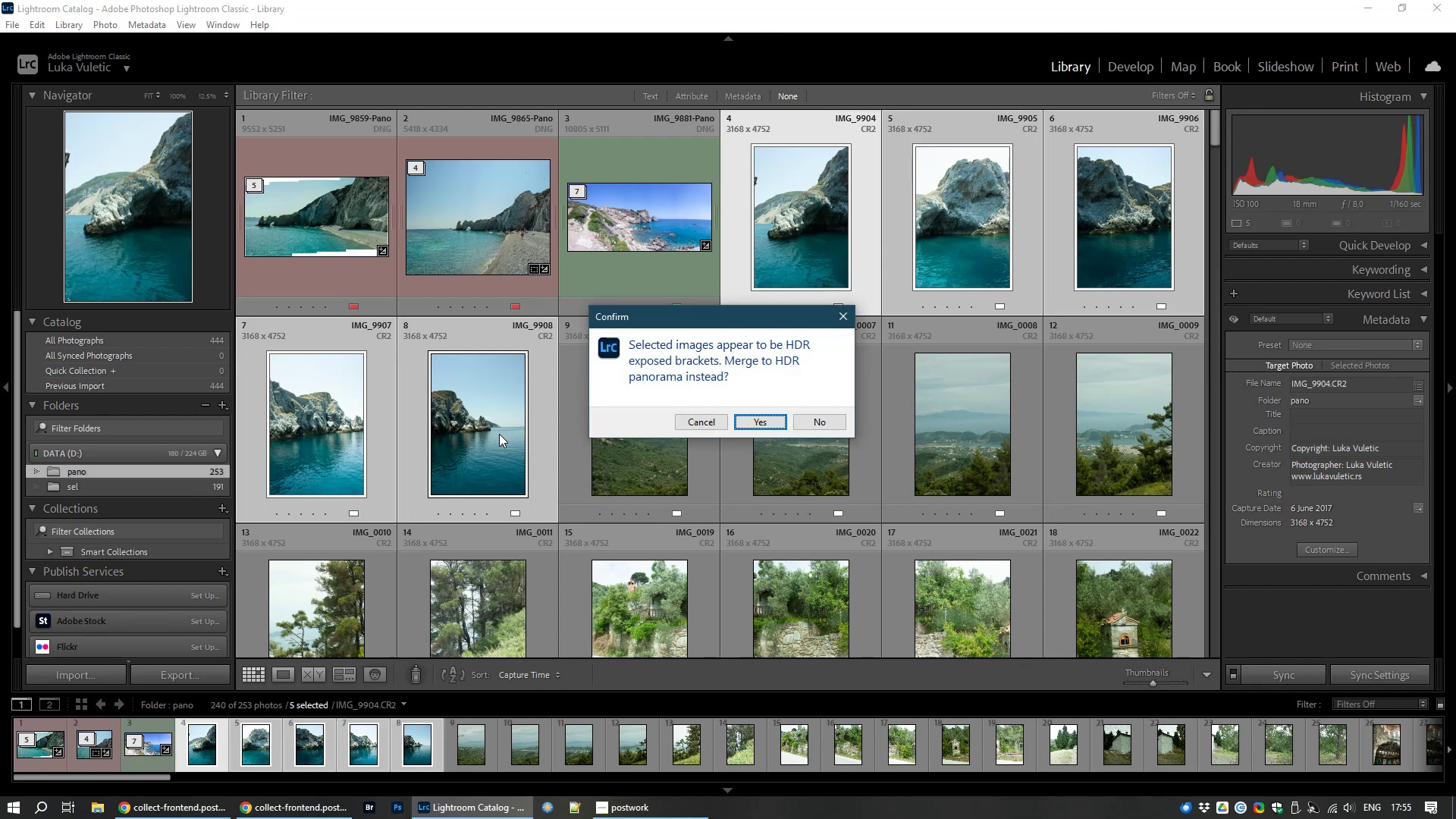 
left_click([755, 415])
 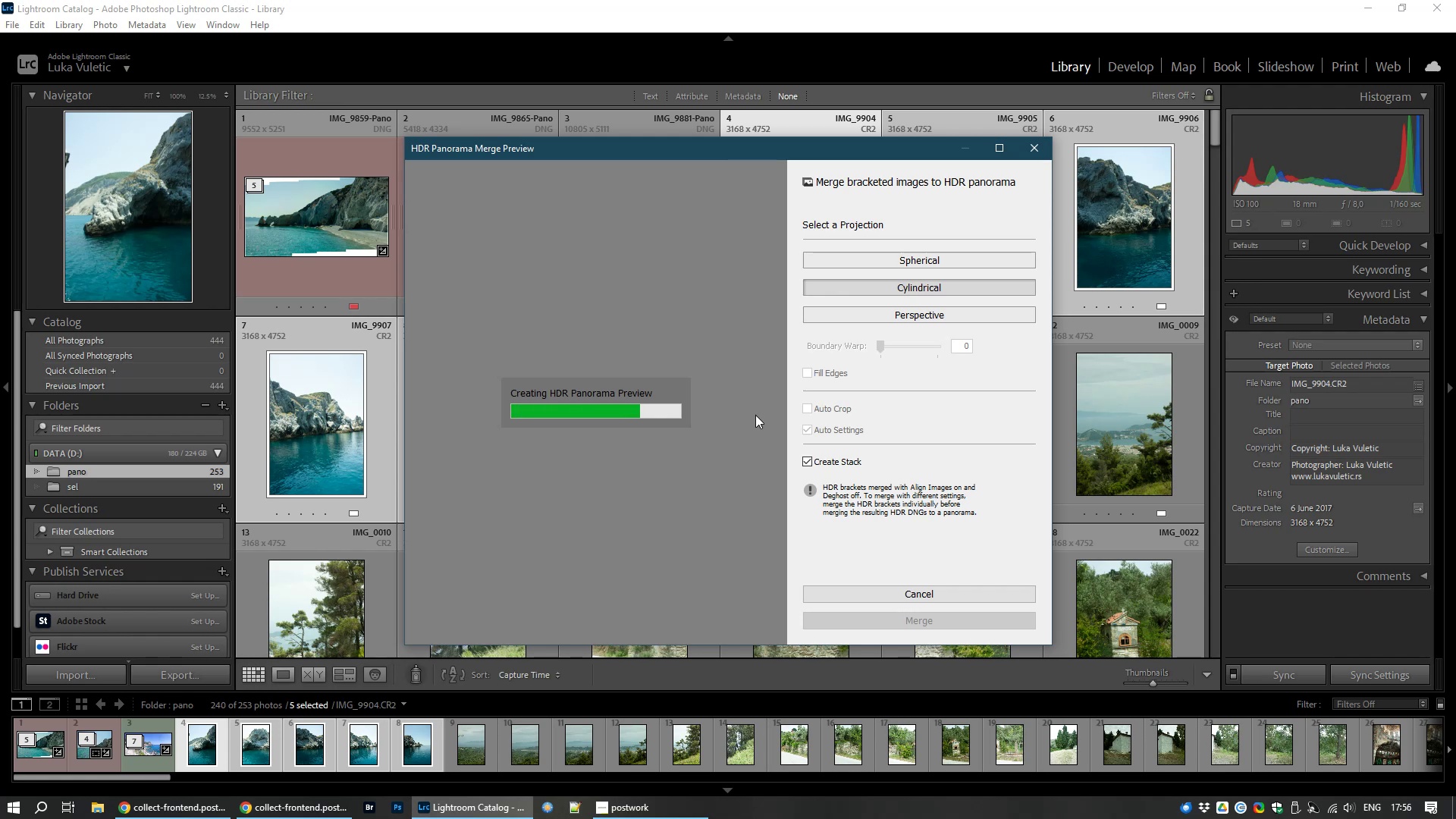 
wait(18.12)
 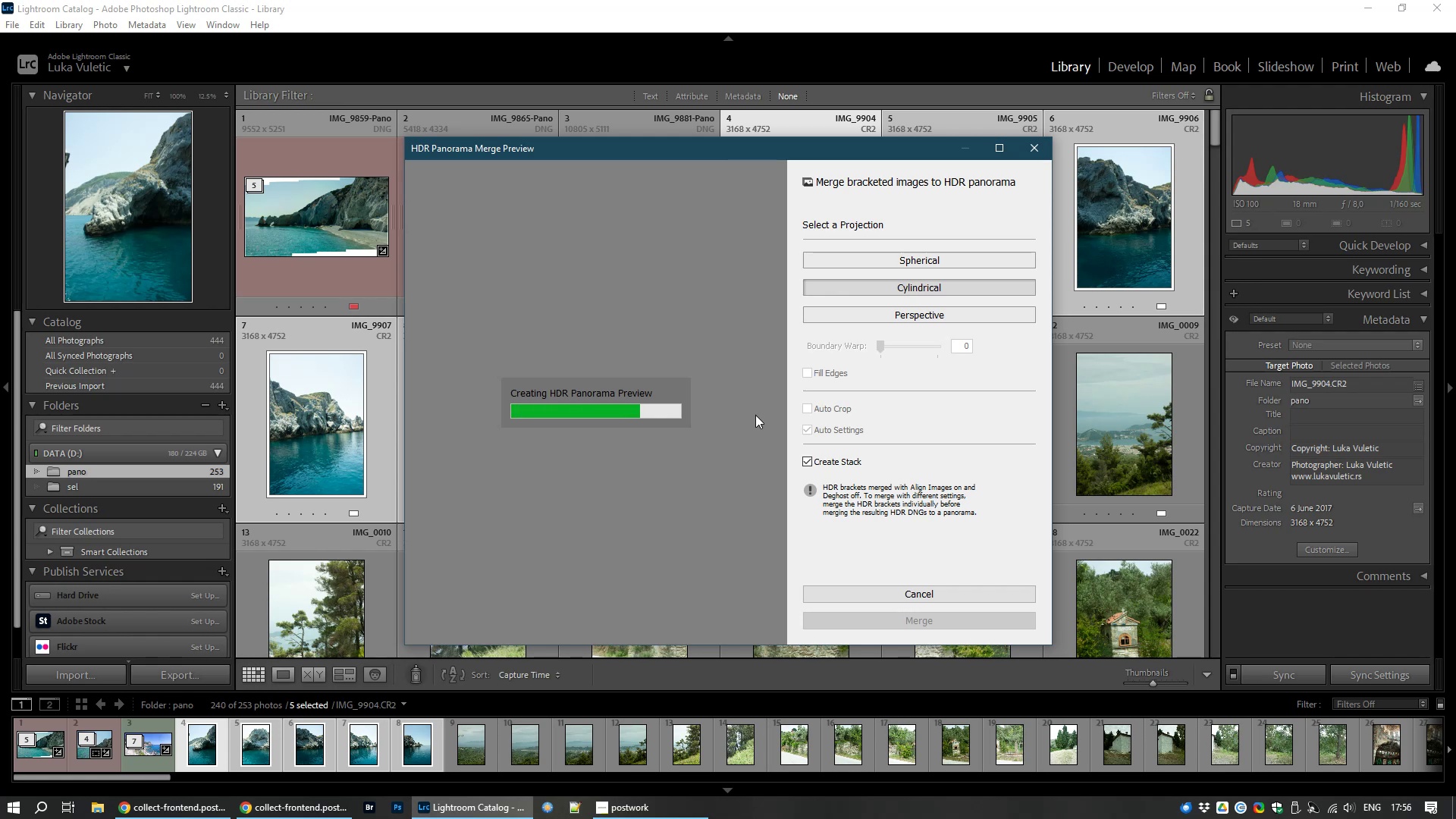 
left_click([934, 590])
 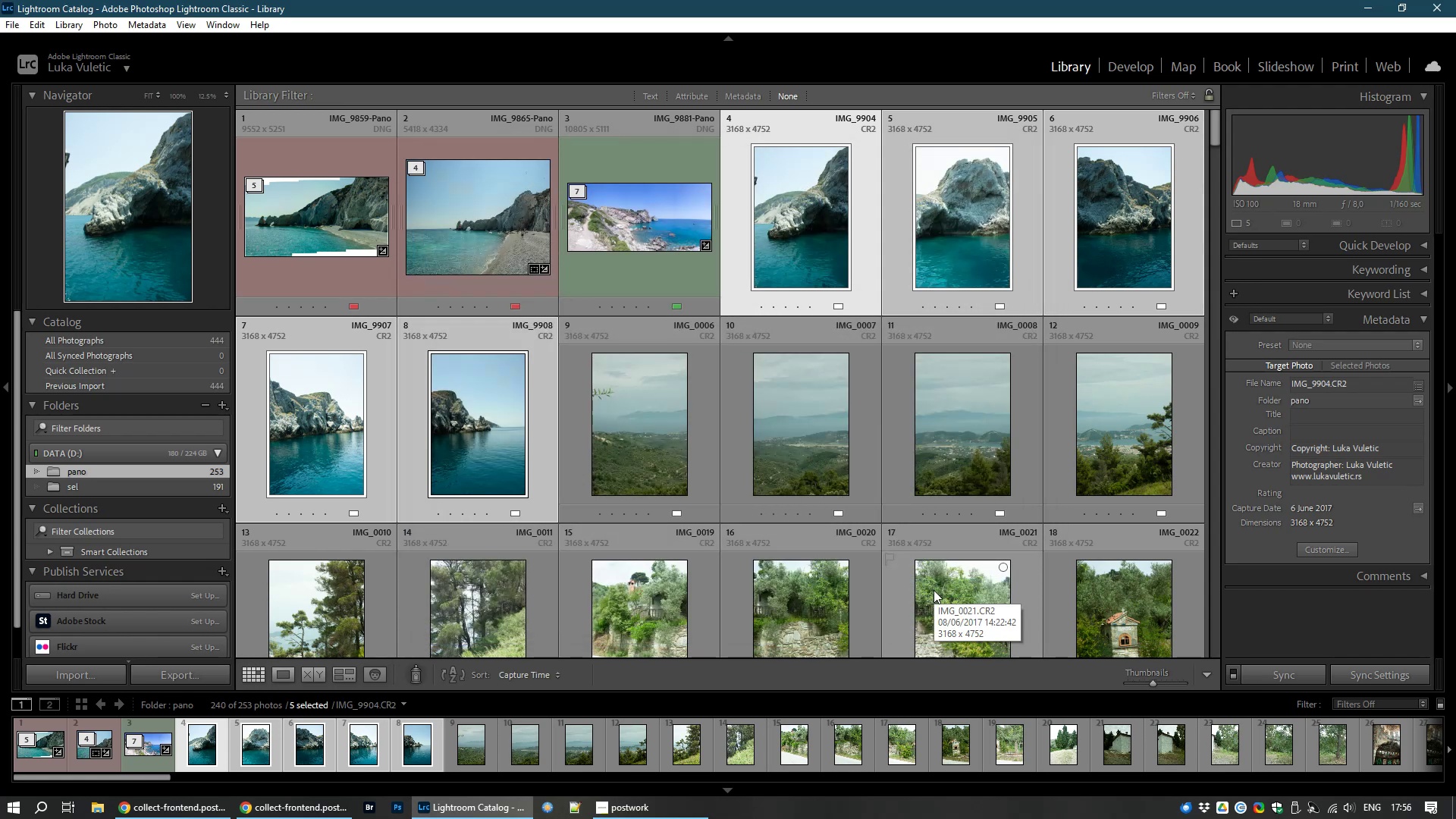 
key(Control+M)
 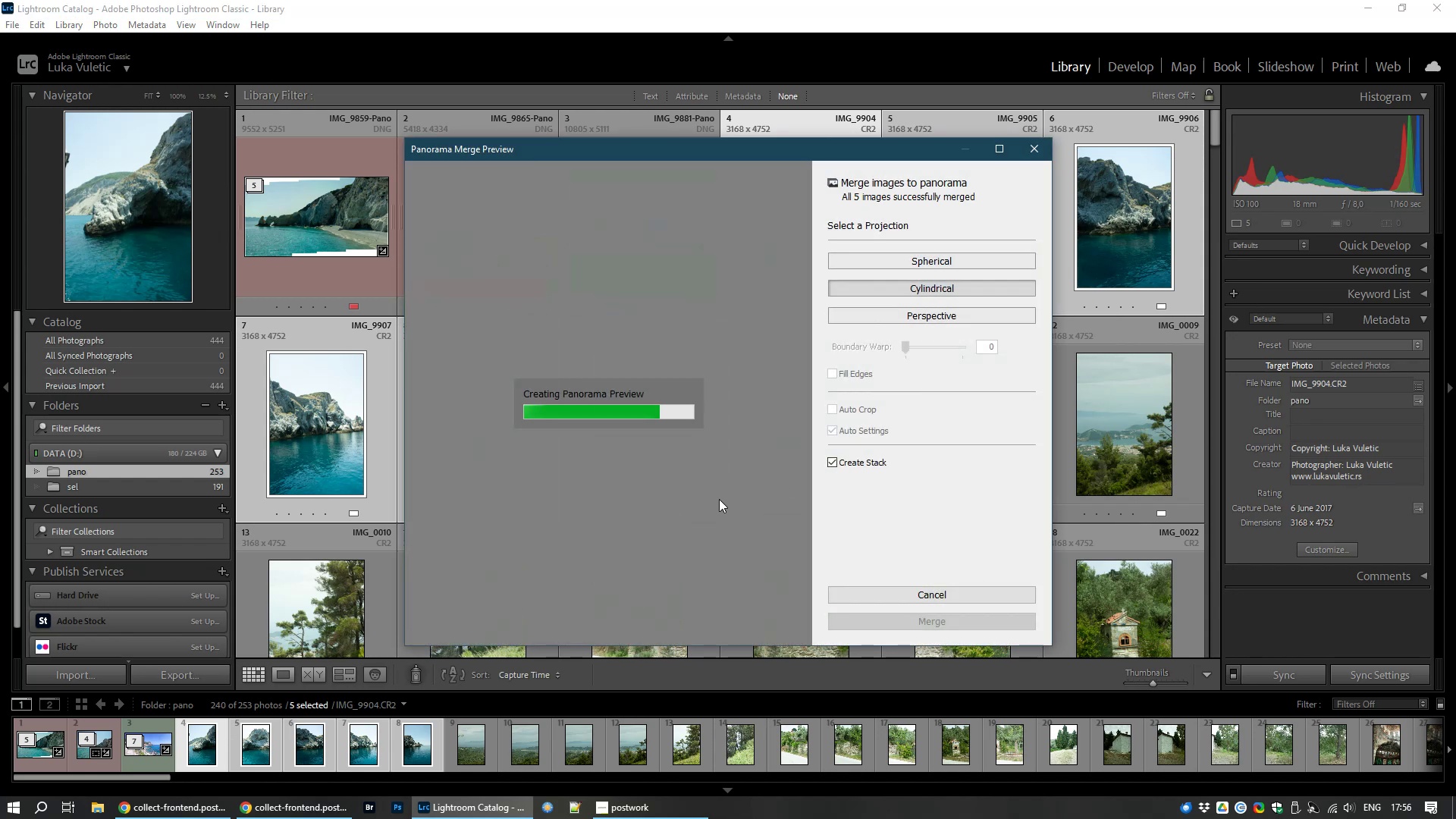 
wait(14.88)
 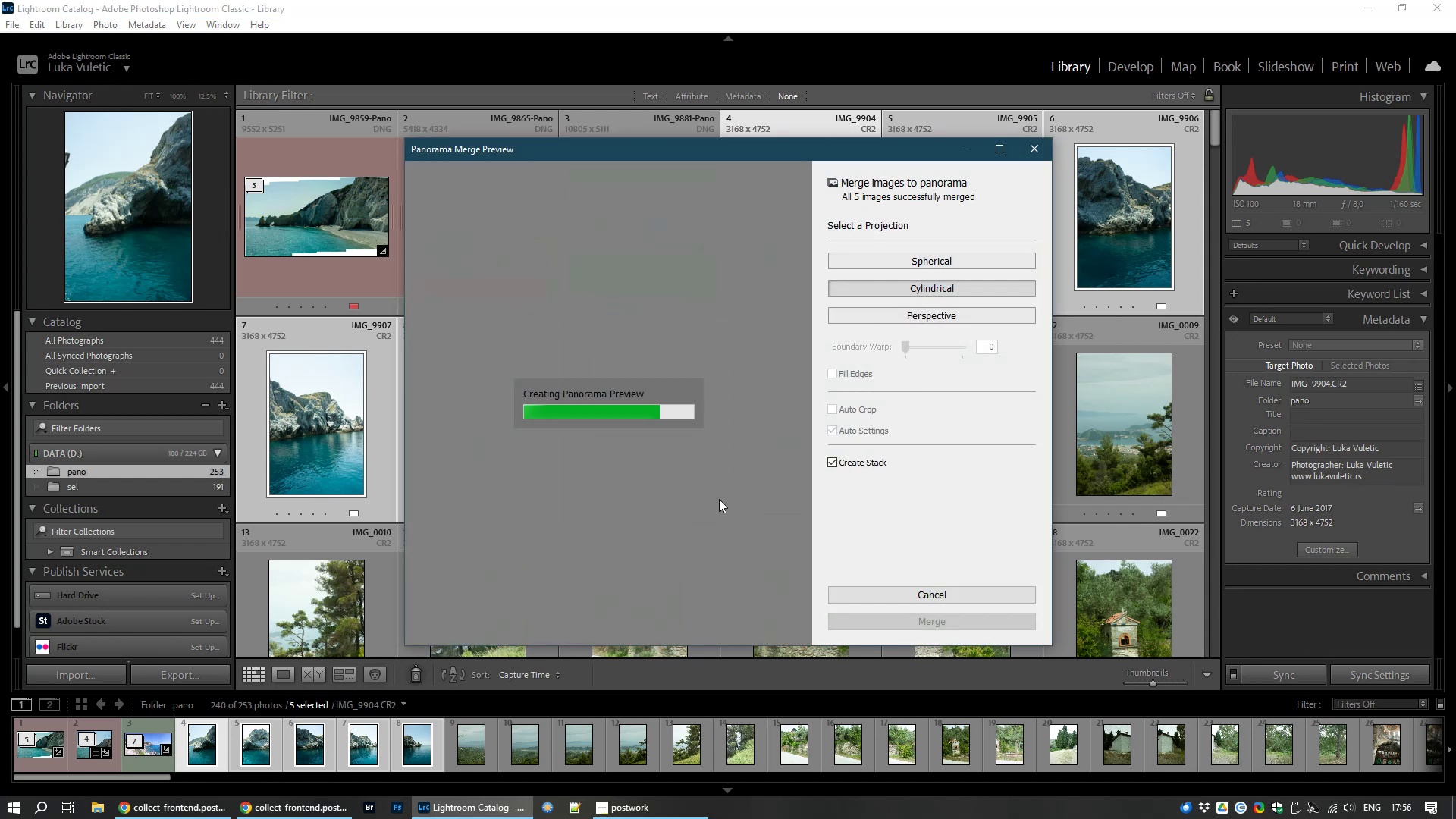 
left_click([846, 372])
 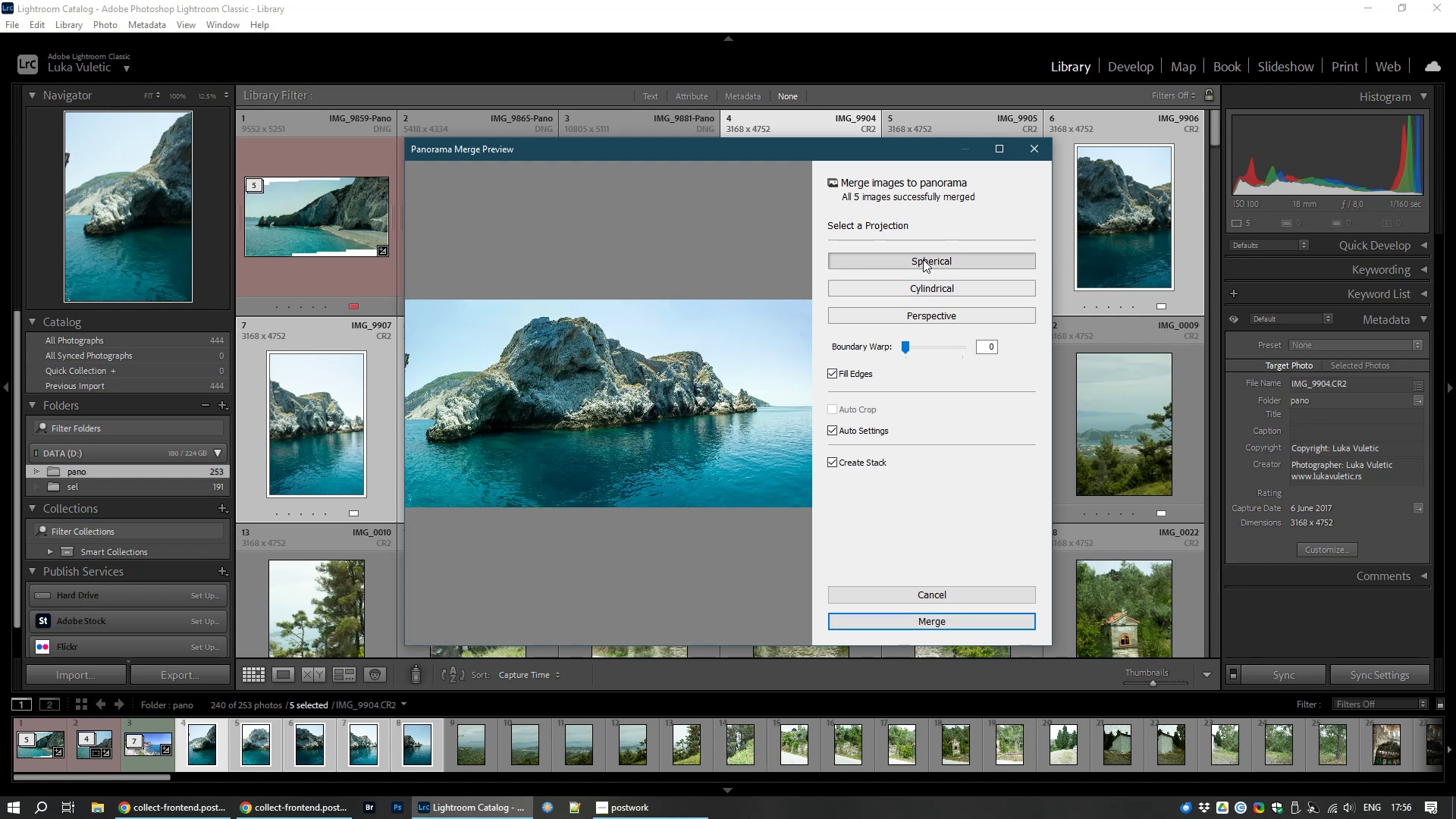 
wait(21.66)
 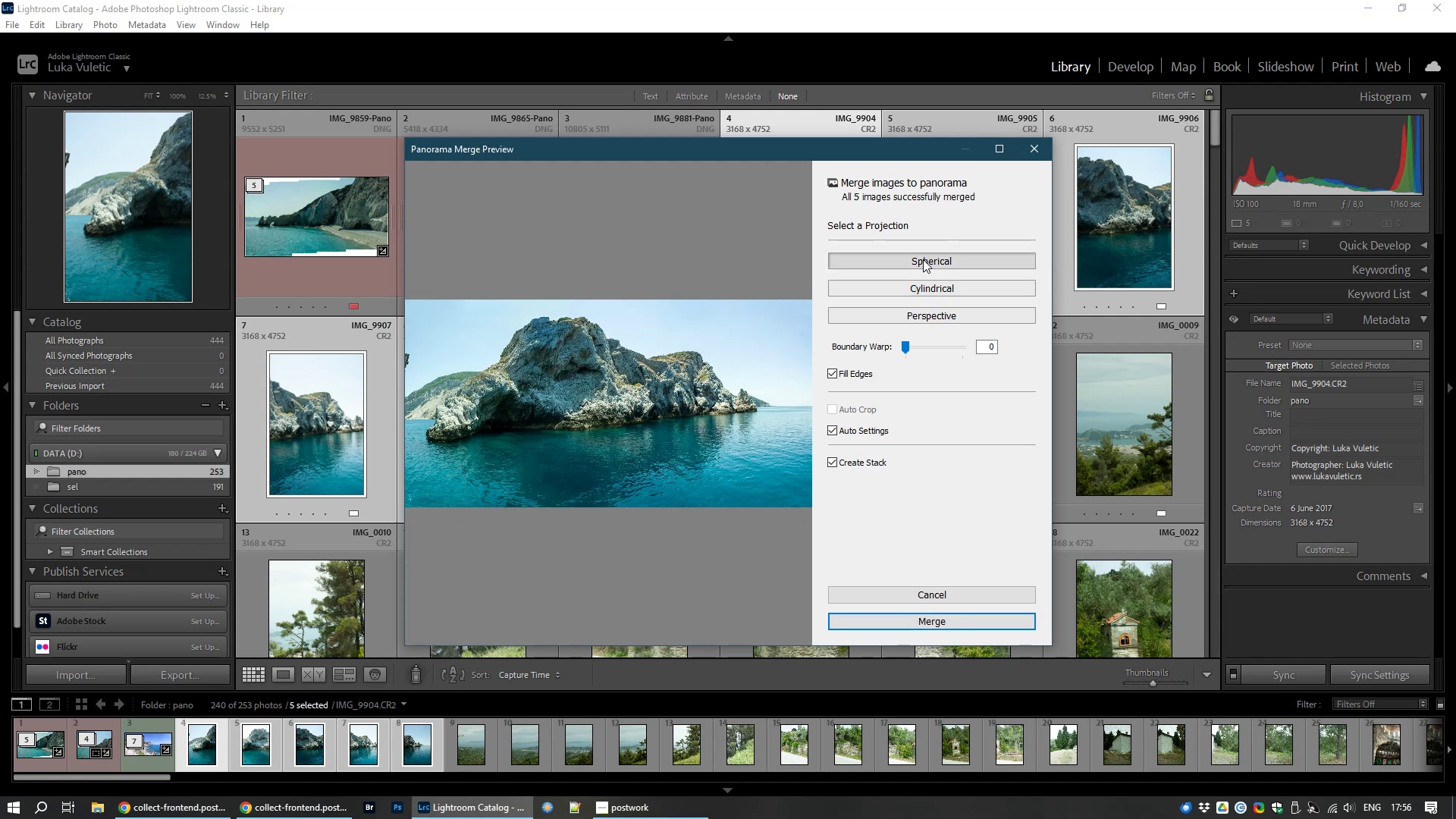 
left_click([860, 431])
 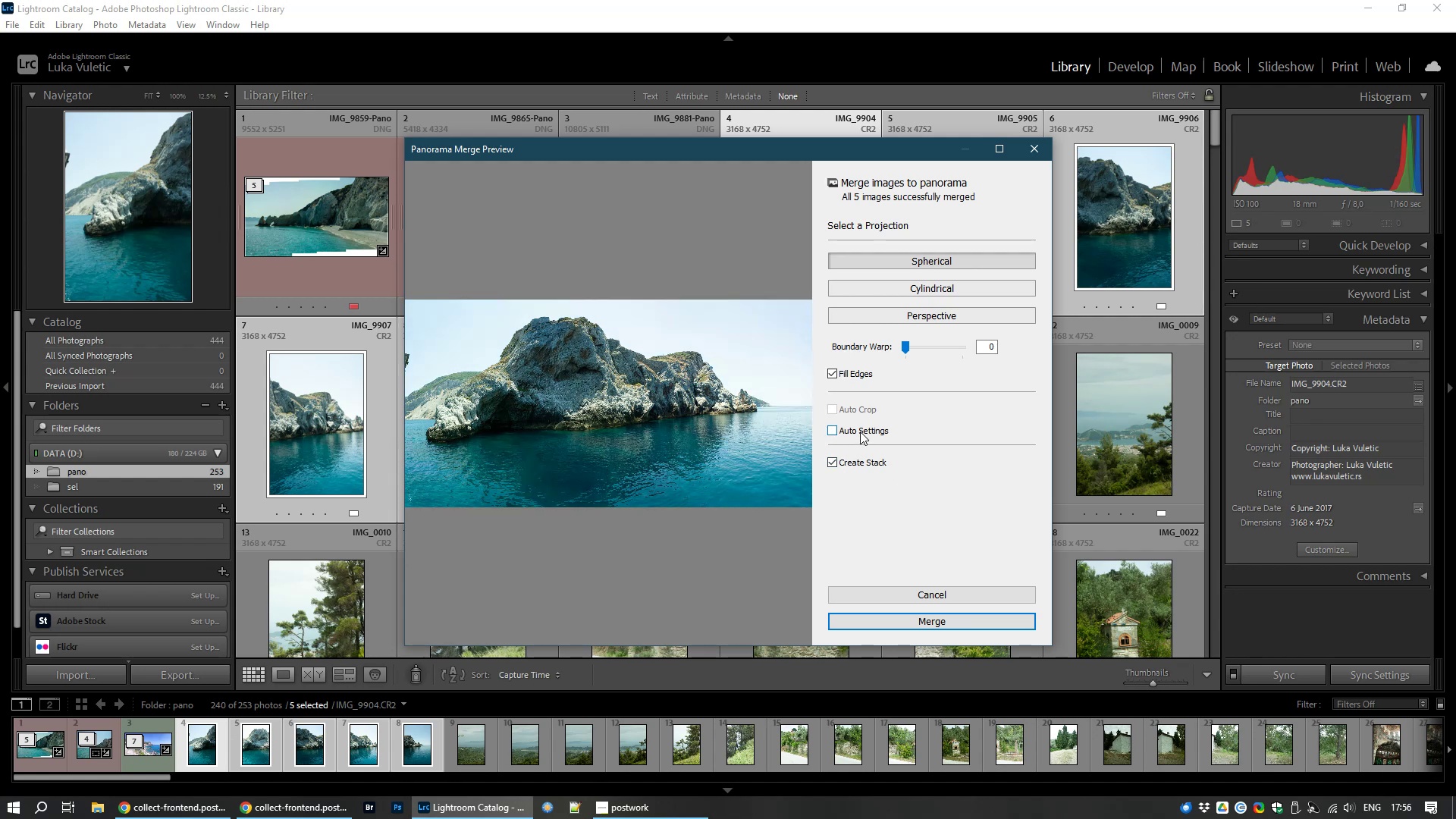 
left_click([860, 431])
 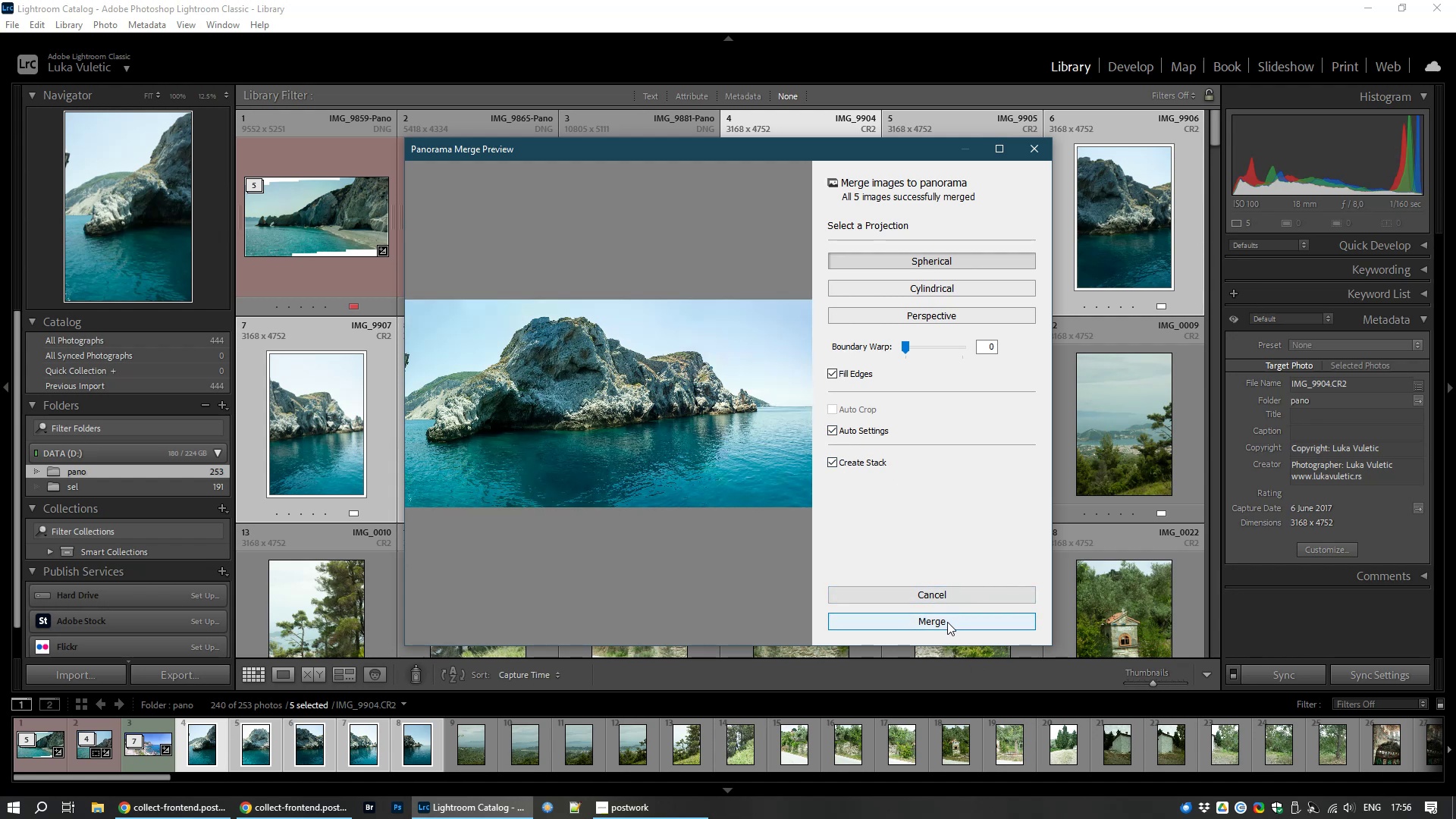 
left_click([947, 622])
 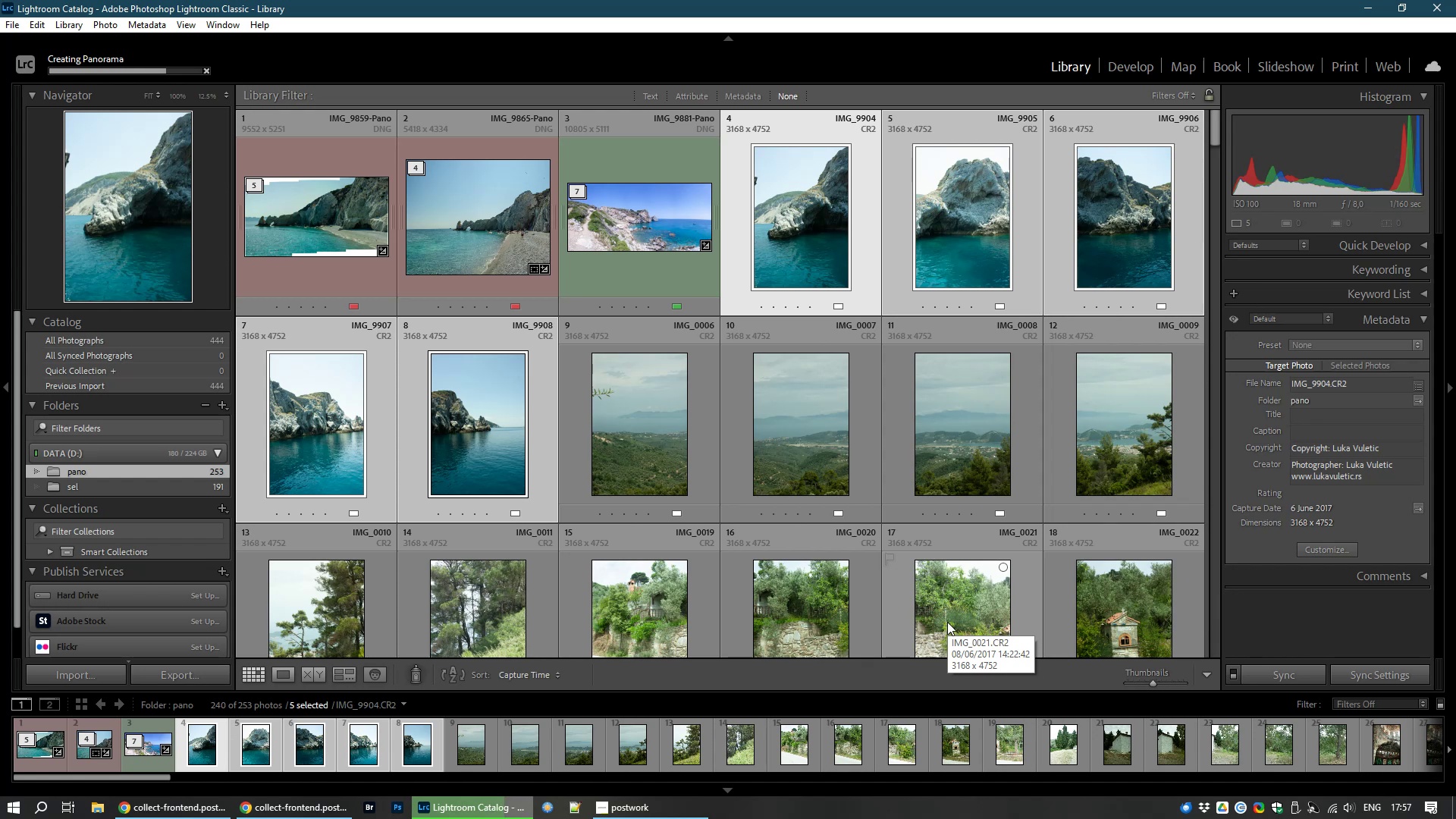 
wait(28.43)
 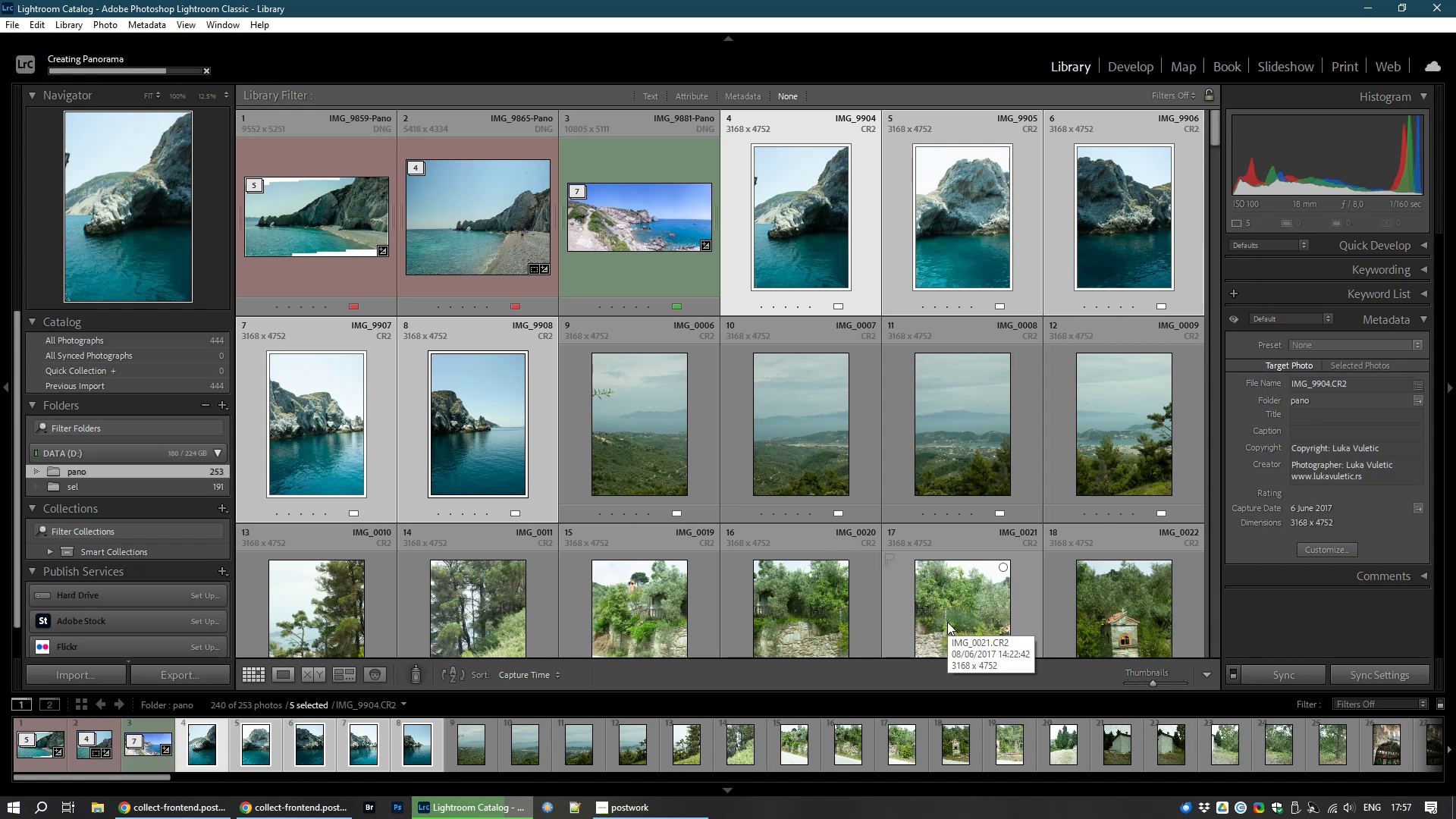 
left_click([808, 217])
 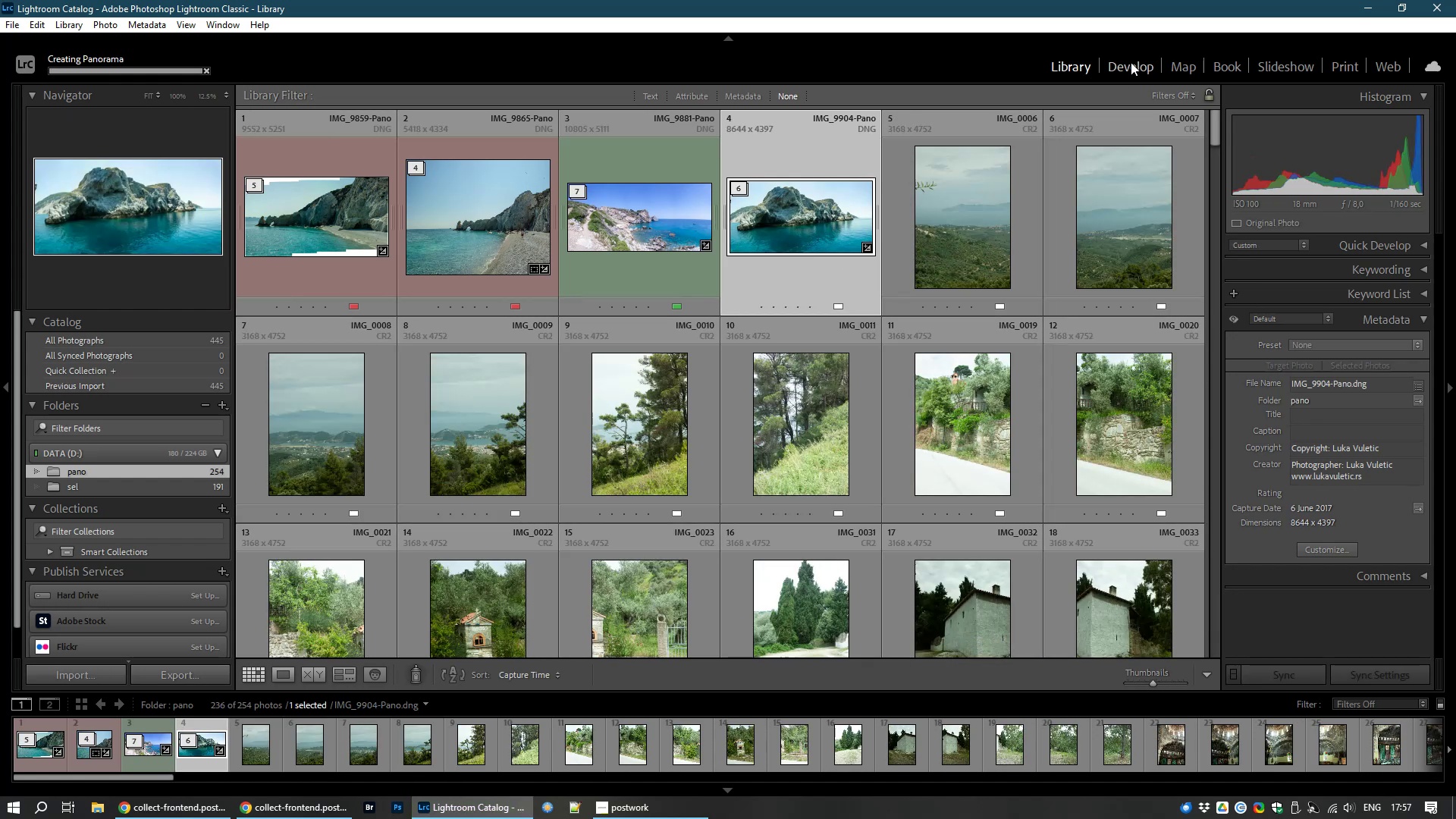 
left_click([1131, 62])
 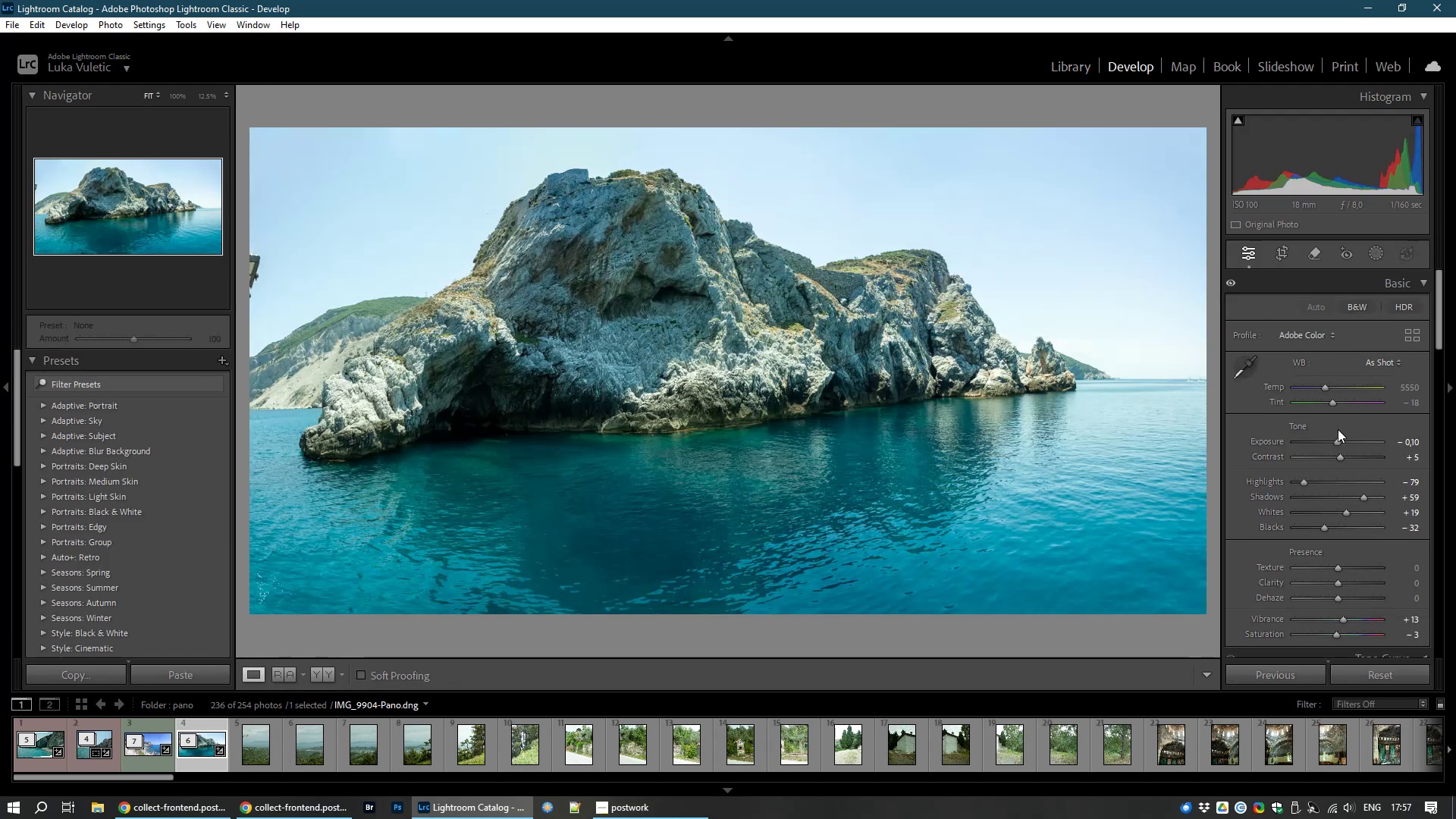 
wait(5.86)
 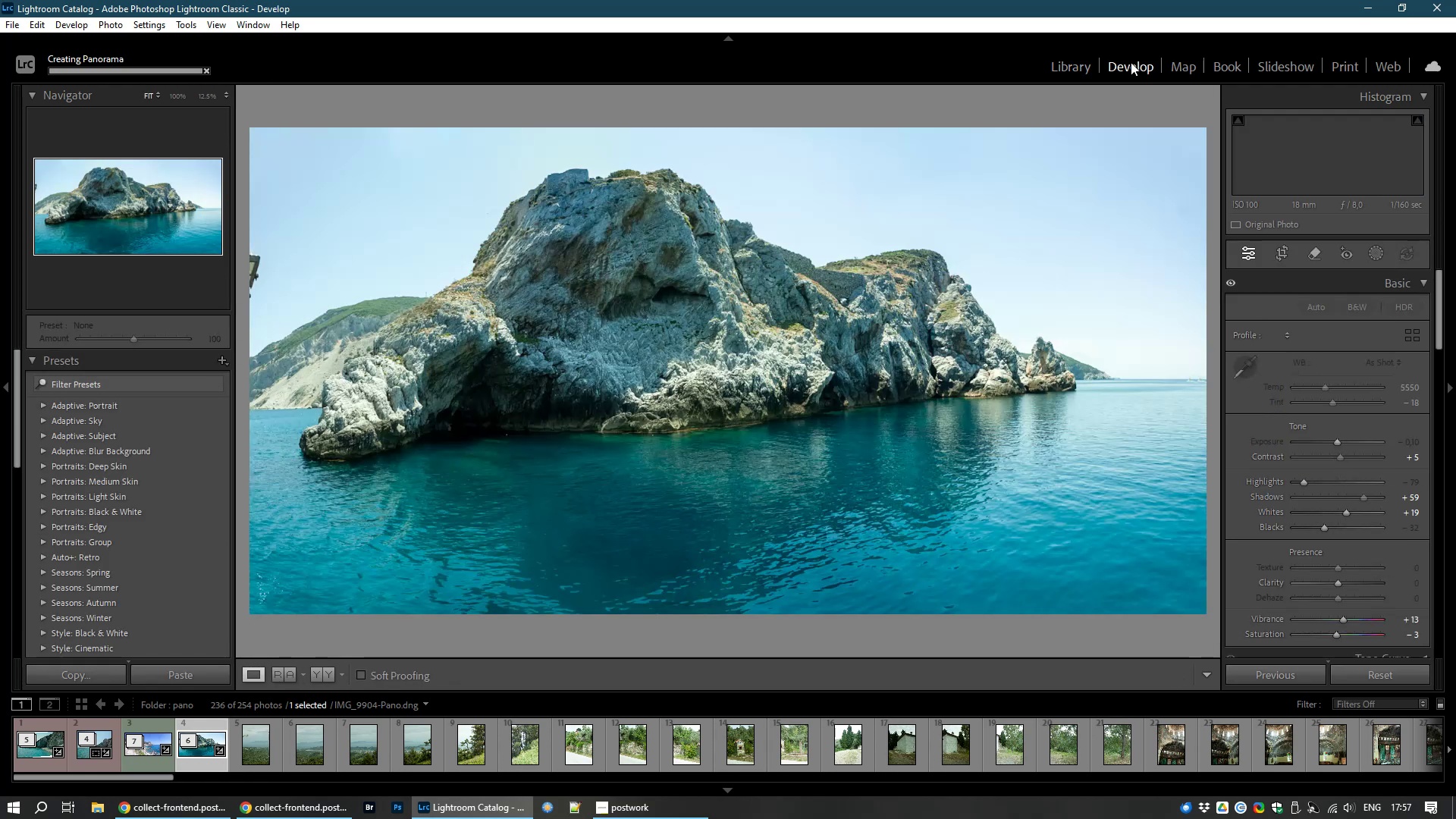 
double_click([1338, 441])
 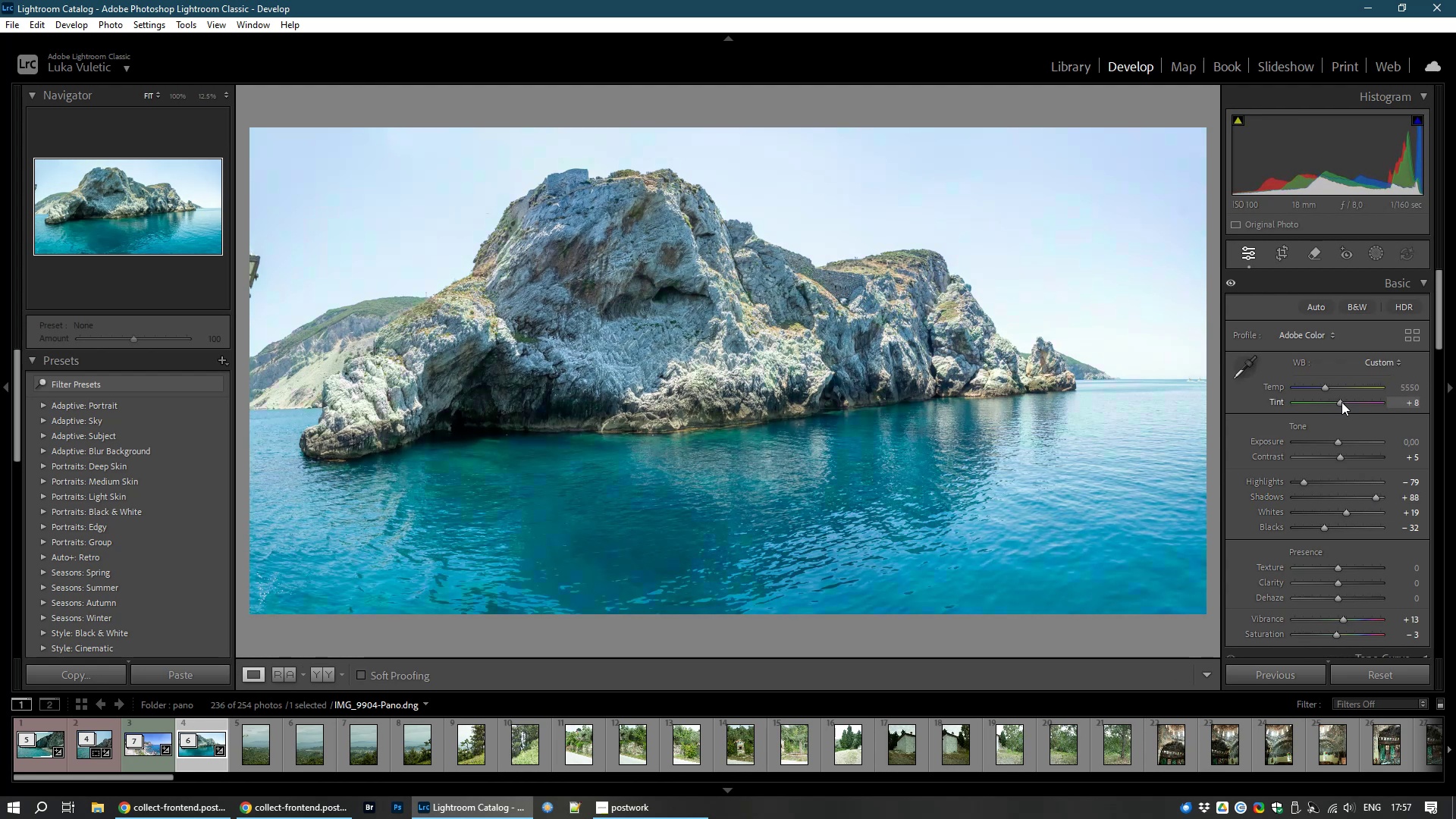 
wait(16.98)
 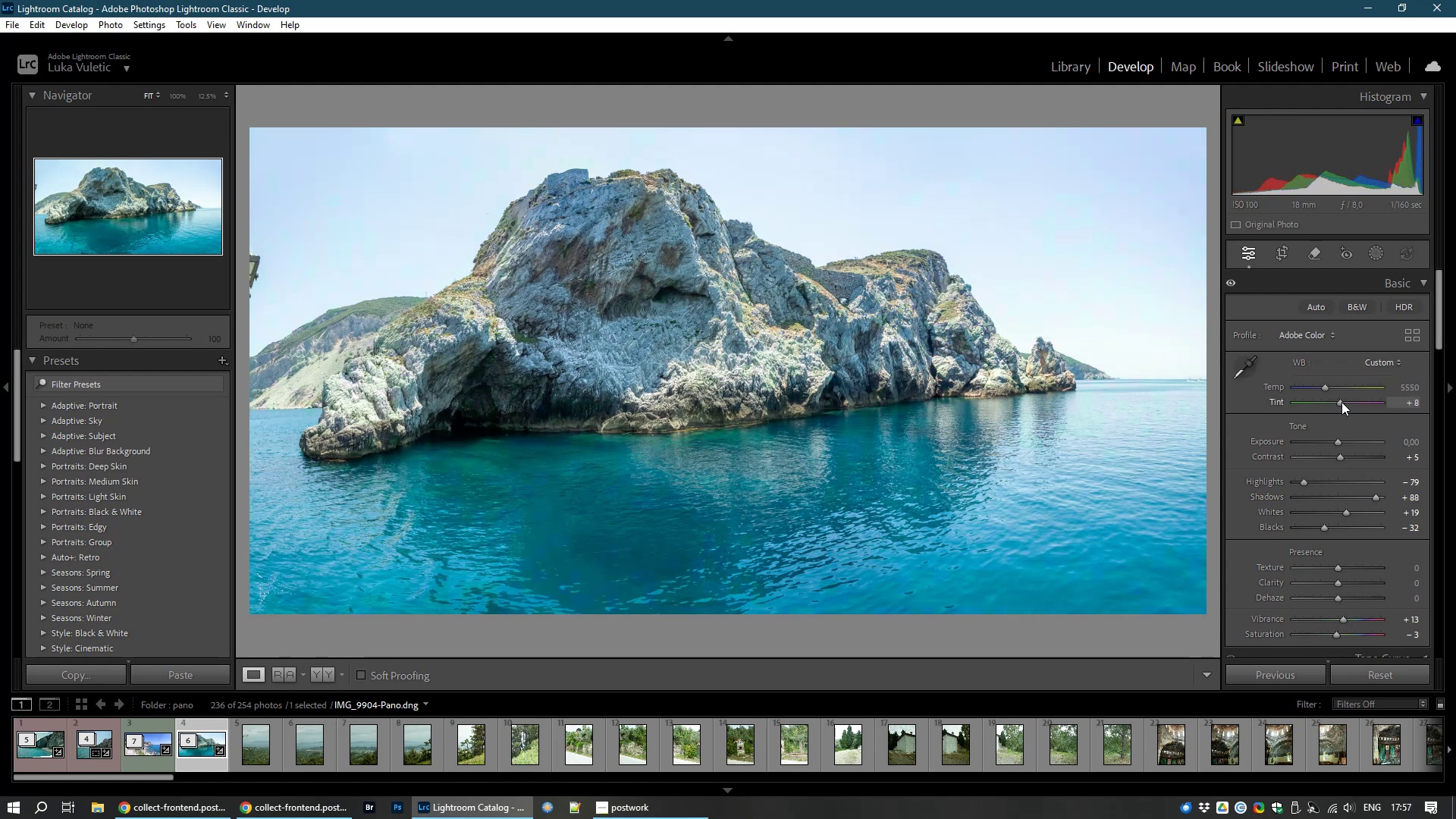 
left_click([1313, 257])
 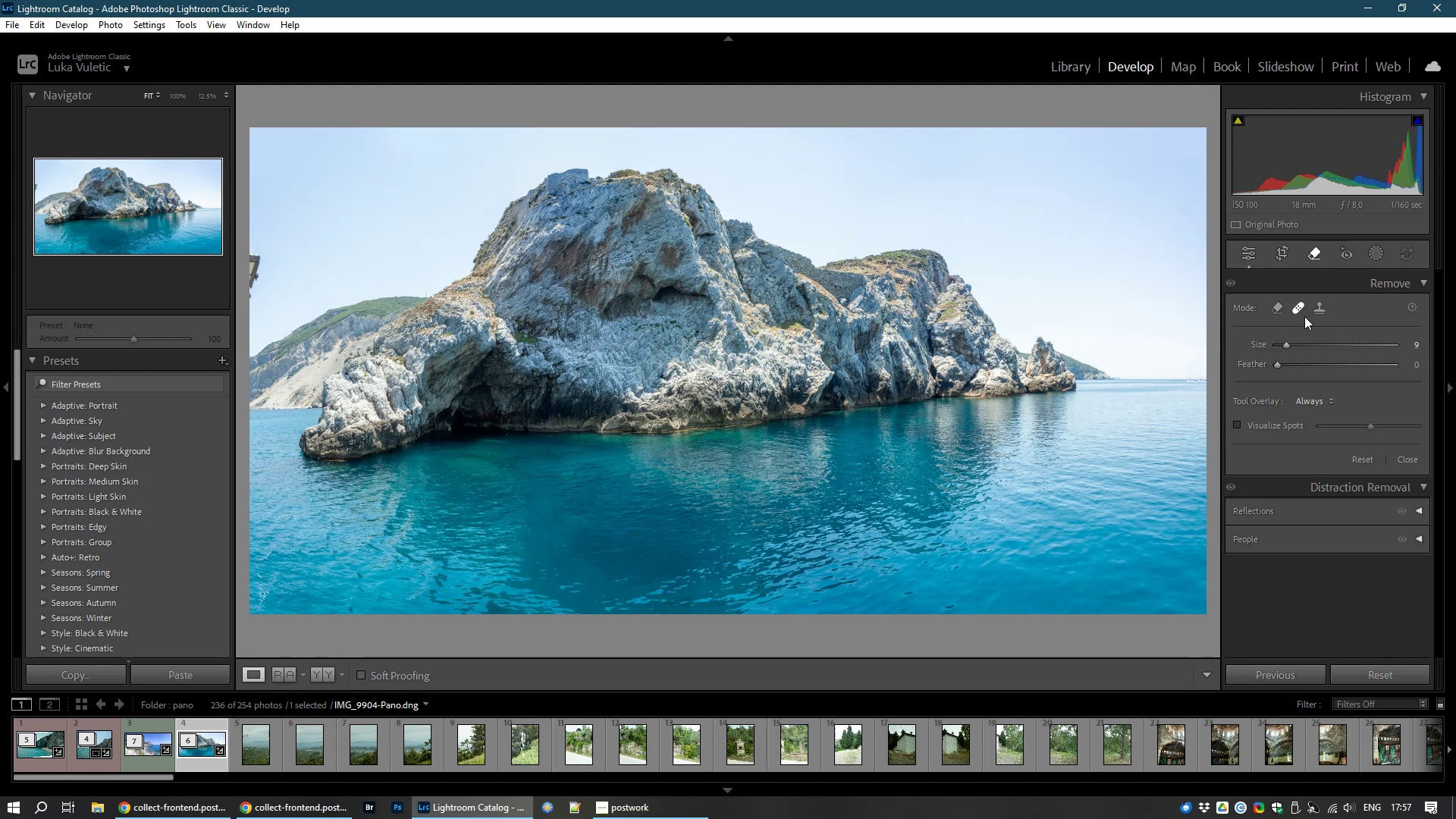 
left_click([1294, 309])
 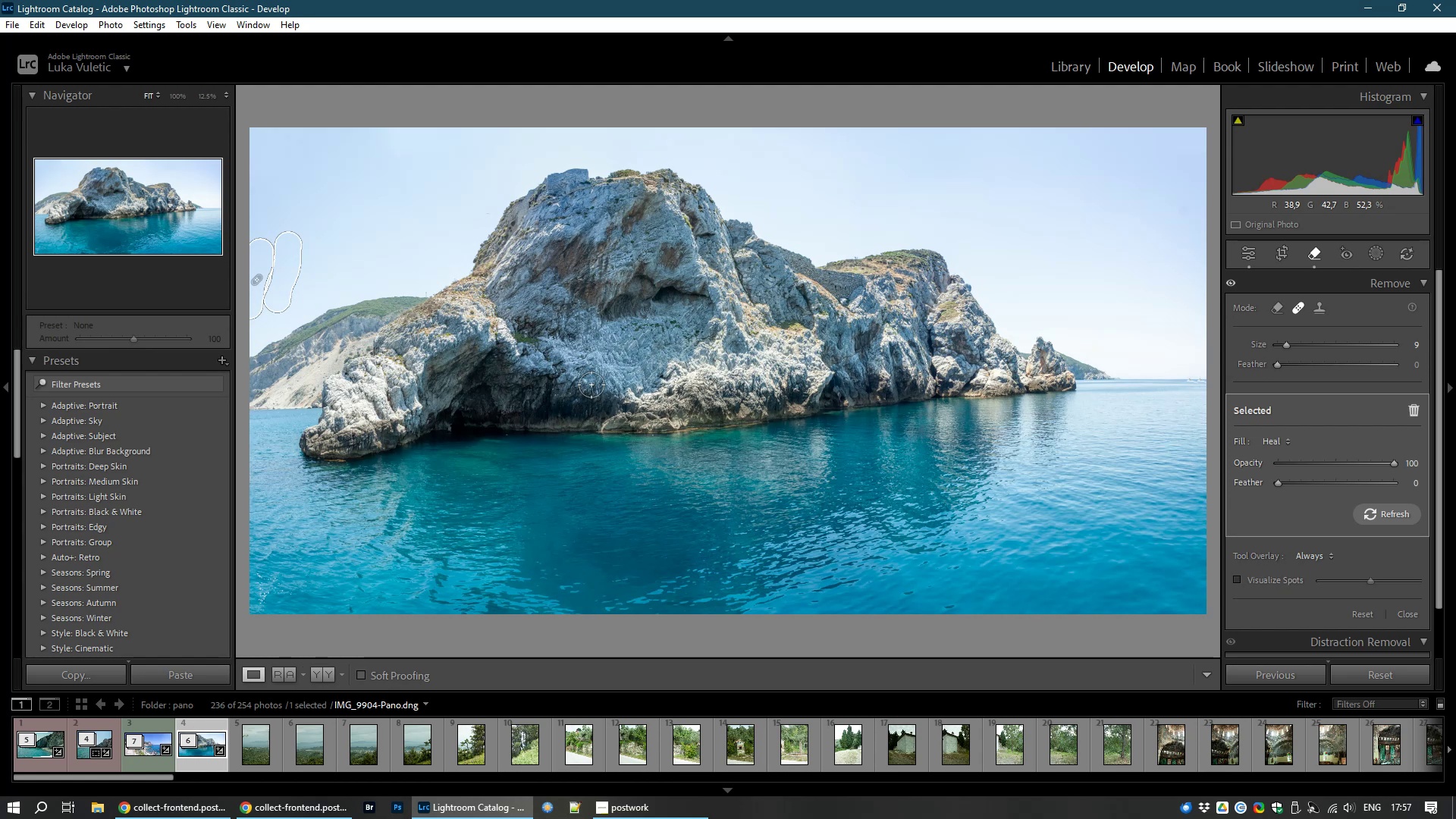 
wait(7.38)
 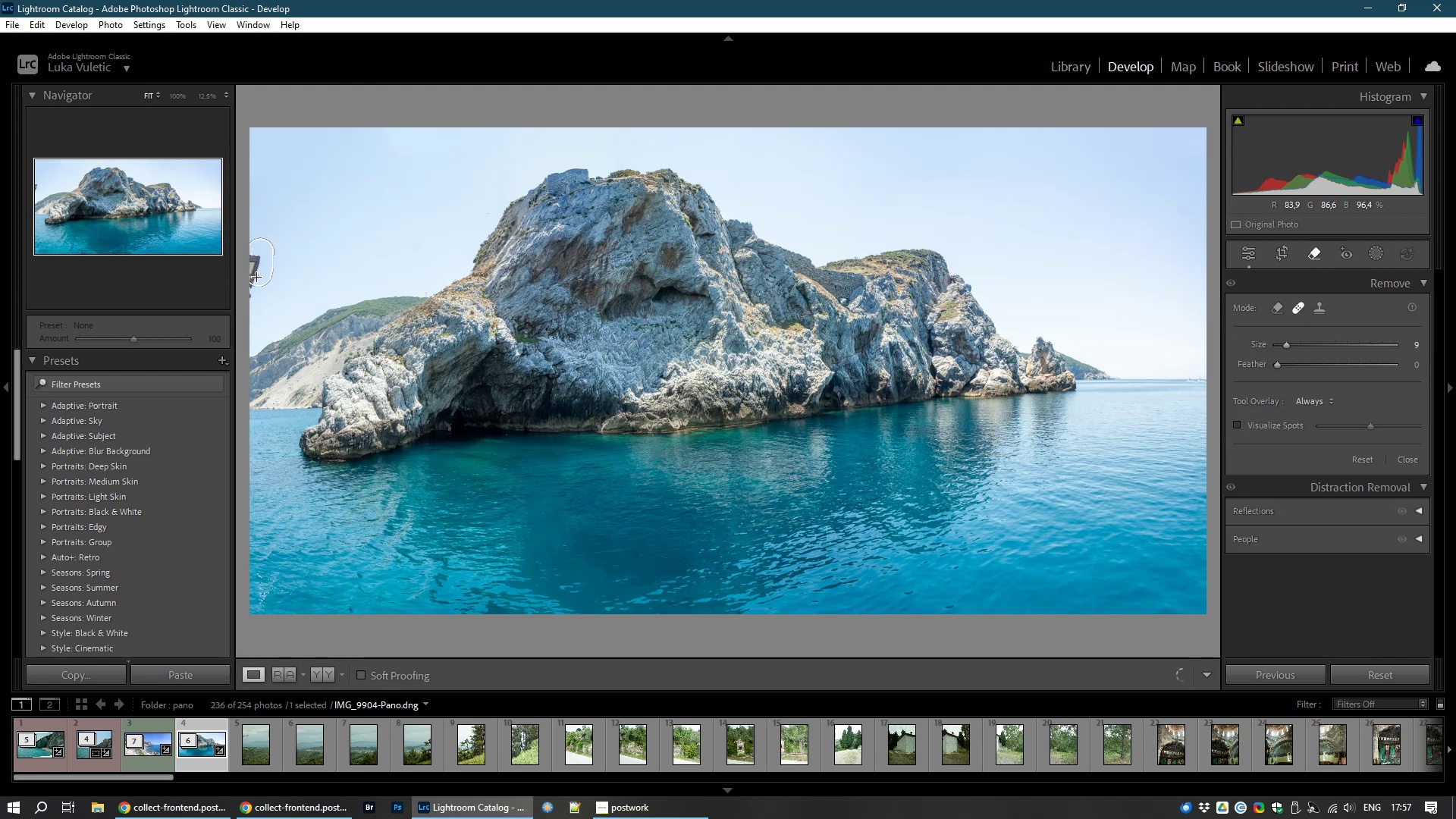 
left_click([1245, 251])
 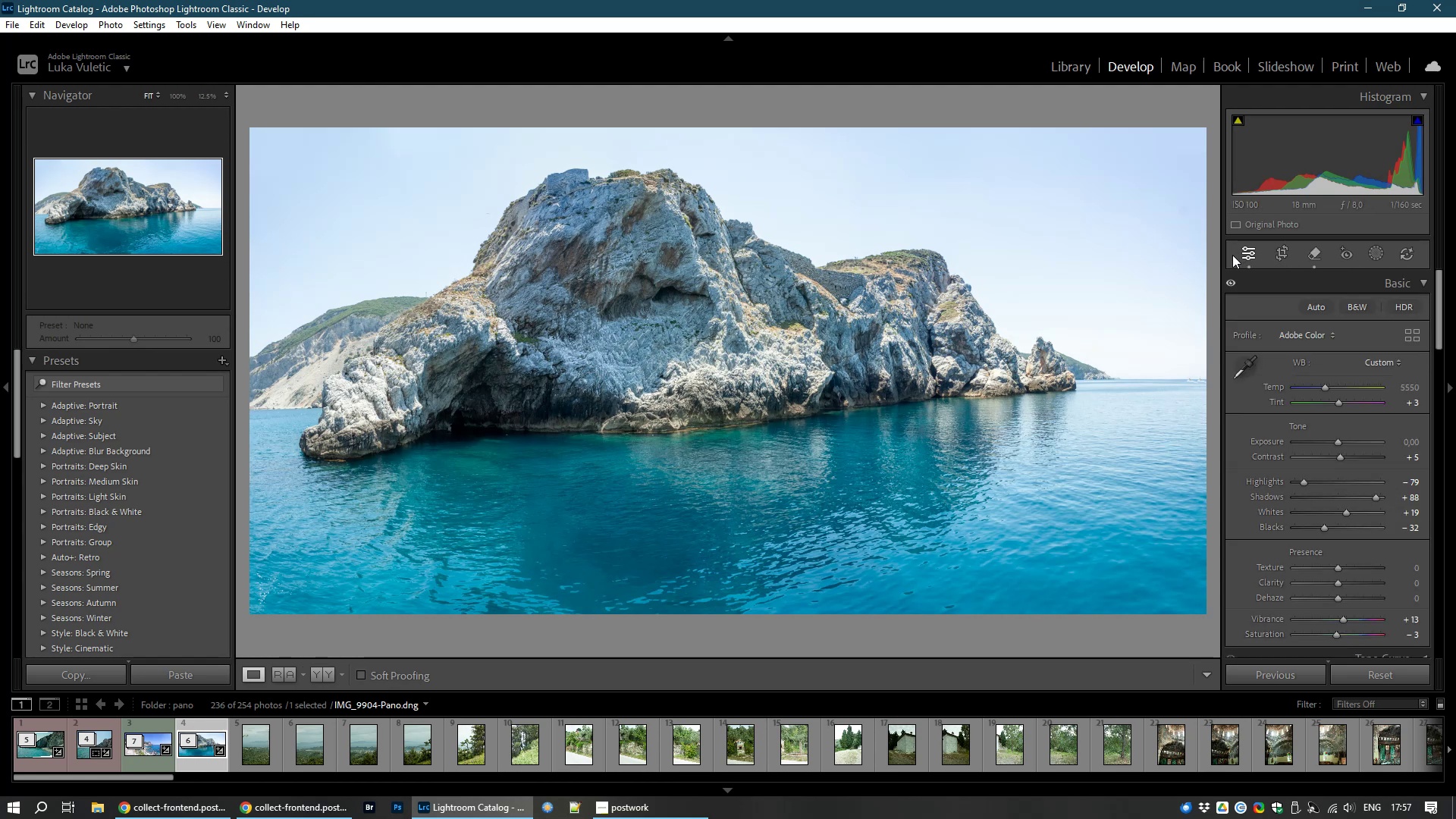 
wait(9.59)
 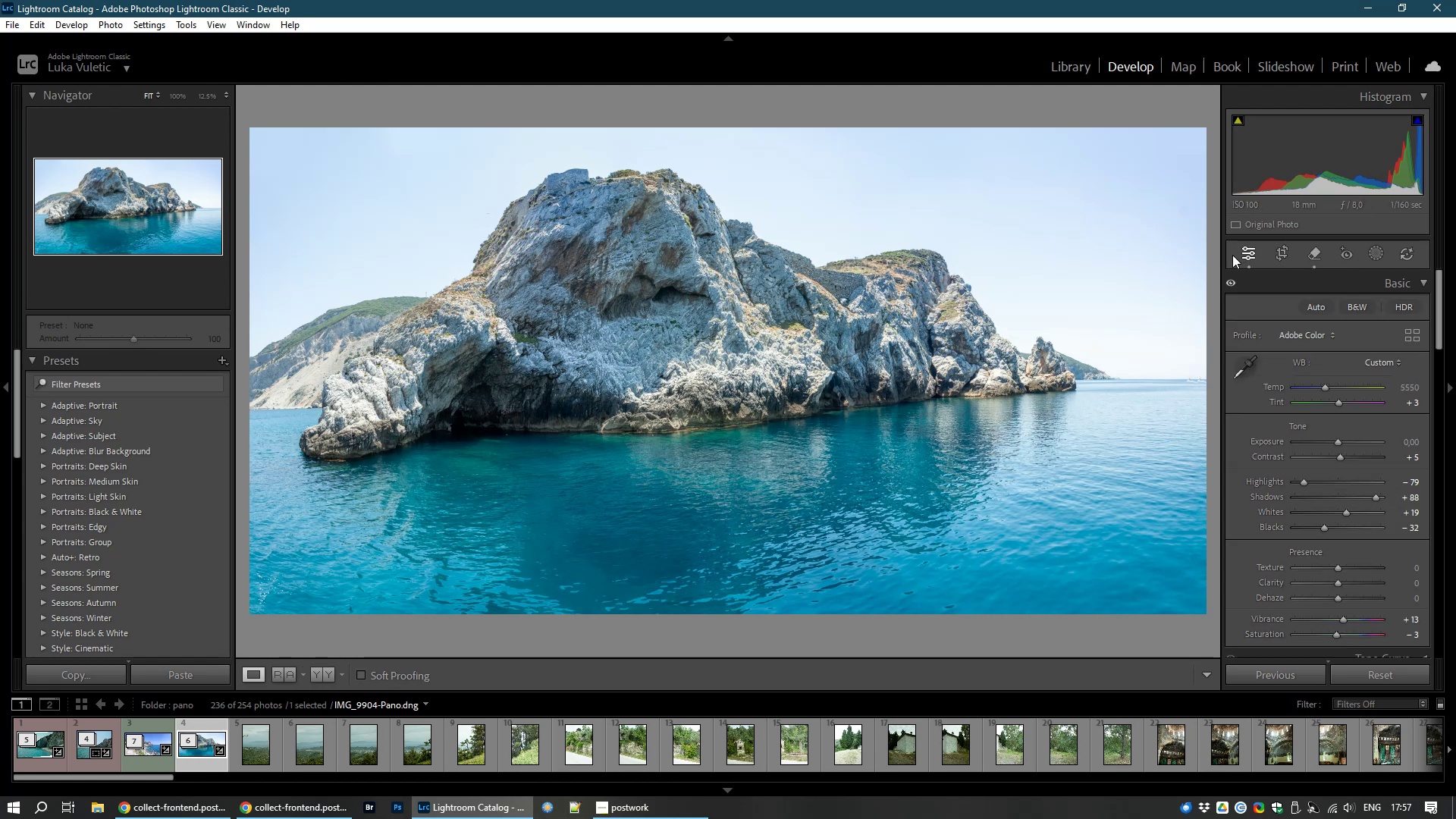 
mouse_move([1062, 77])
 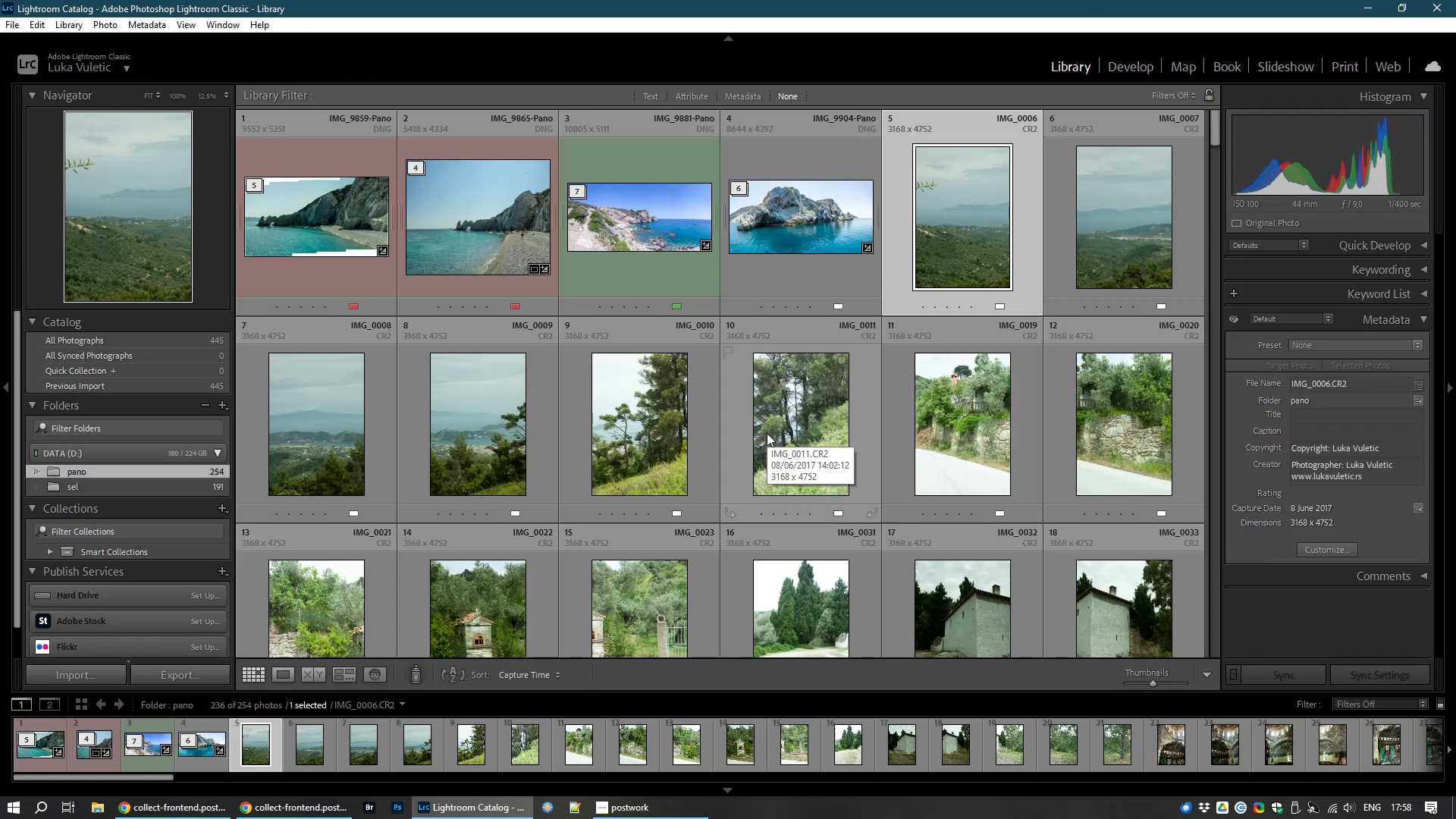 
wait(5.39)
 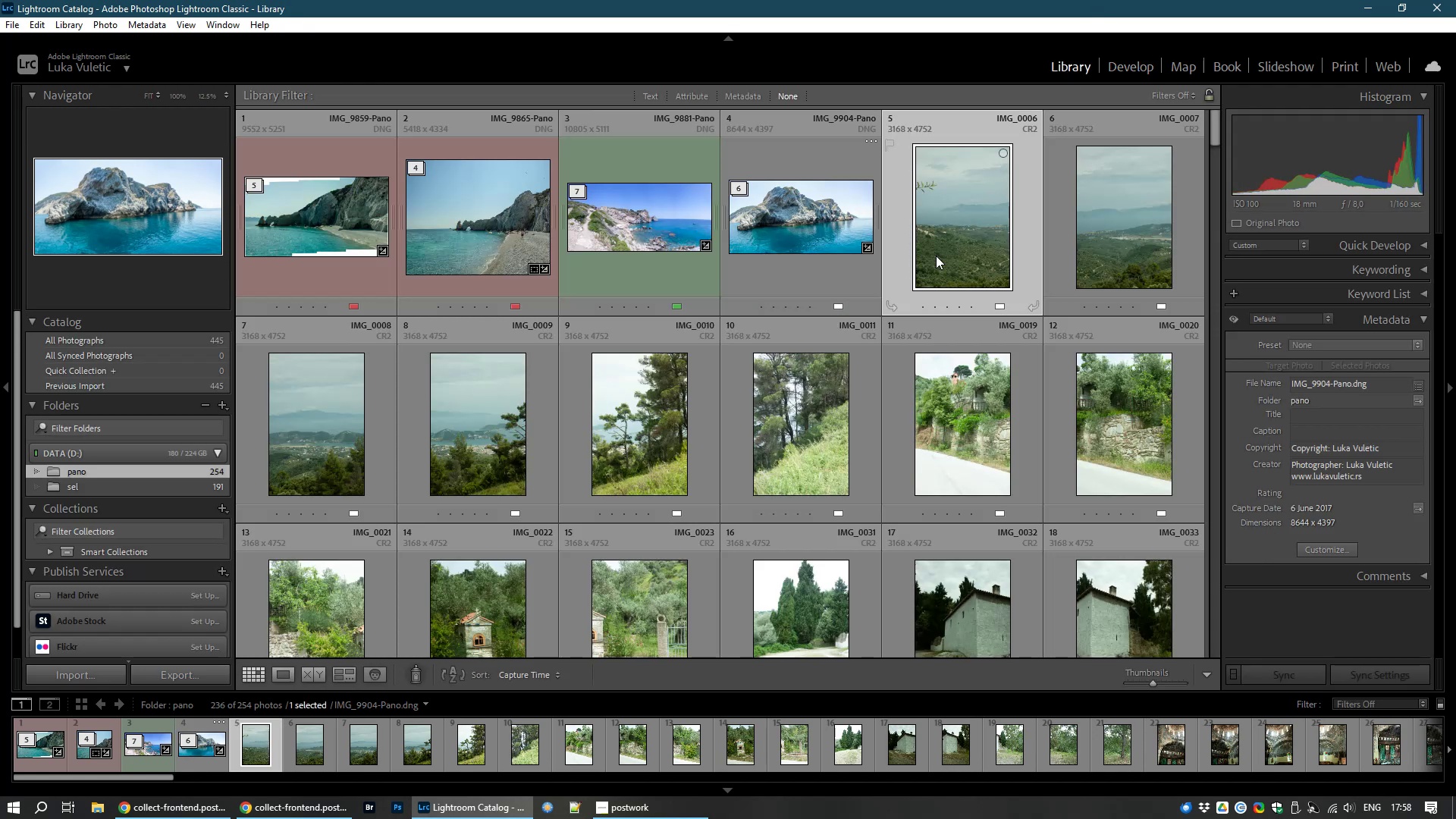 
hold_key(key=ShiftLeft, duration=1.18)
left_click([767, 433])
 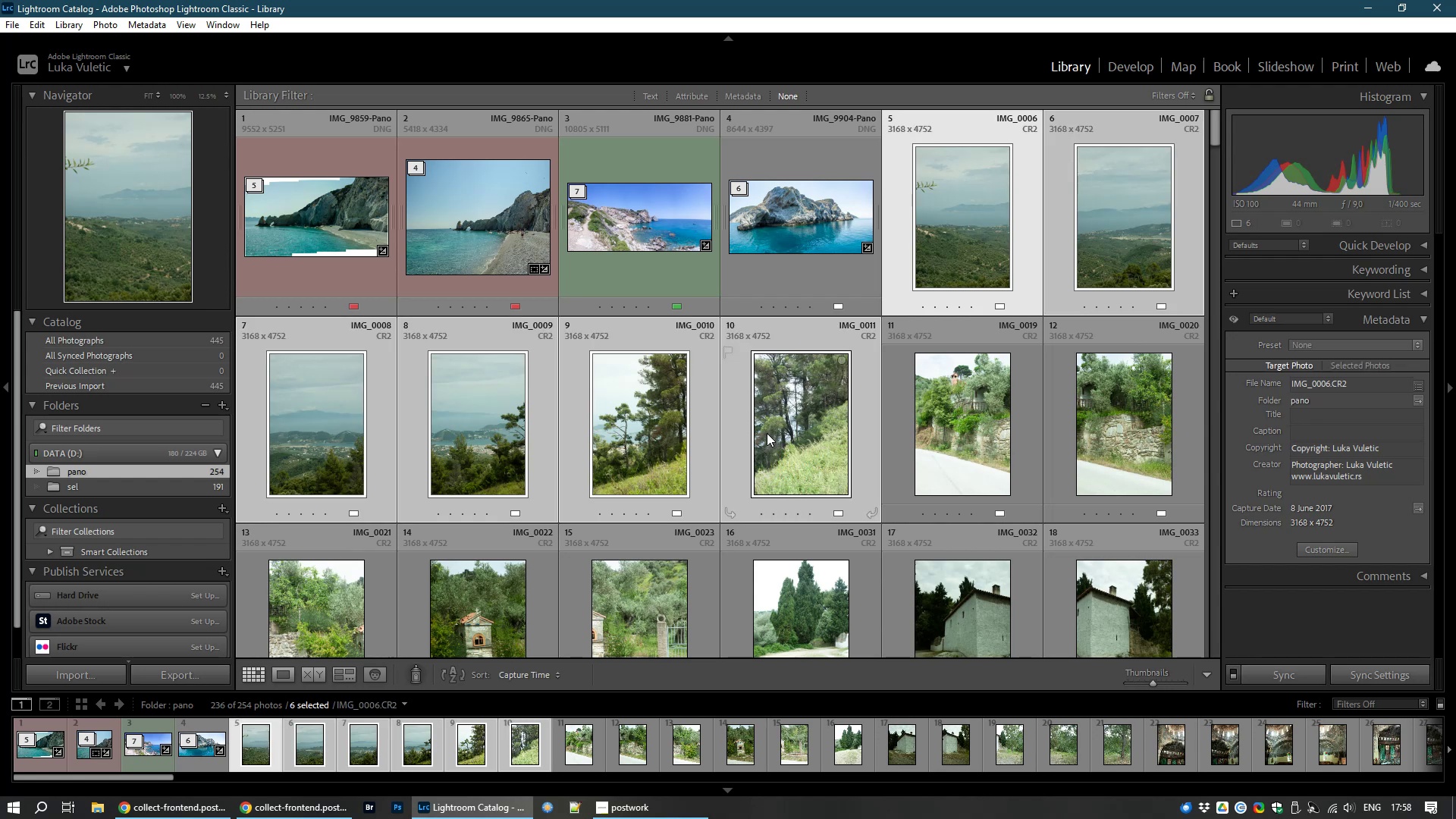 
key(Control+M)
 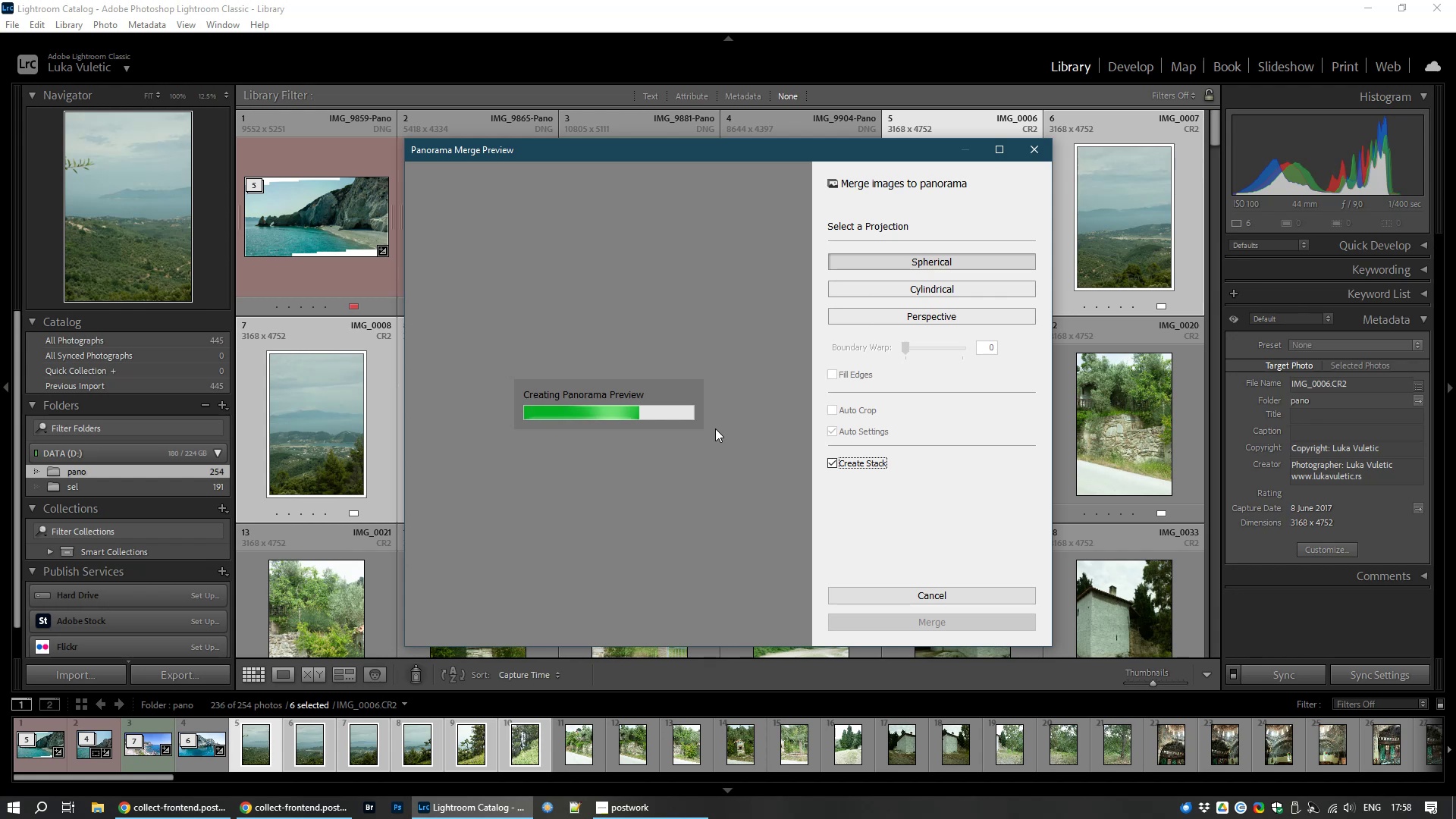 
wait(12.65)
 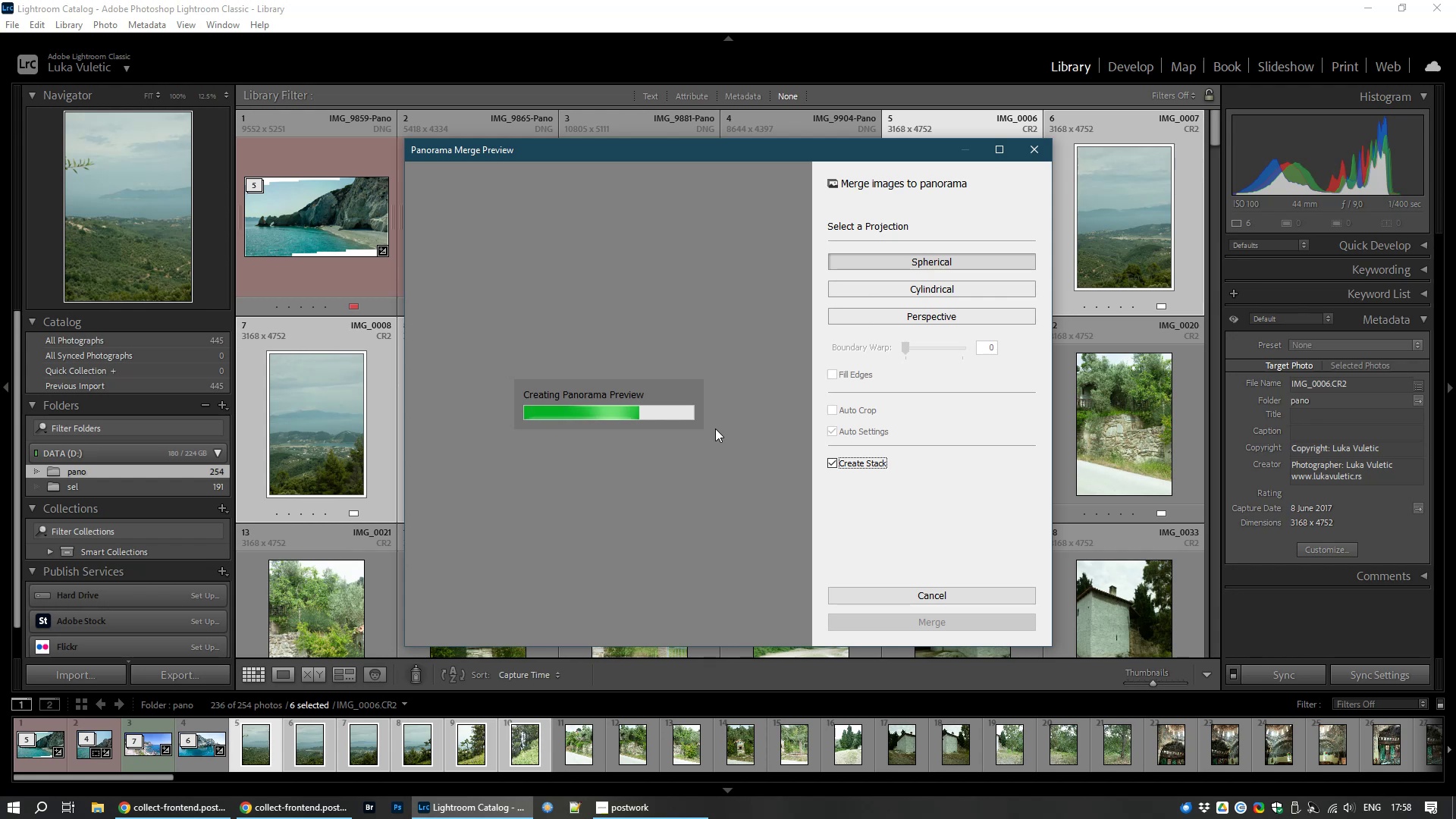 
left_click([856, 370])
 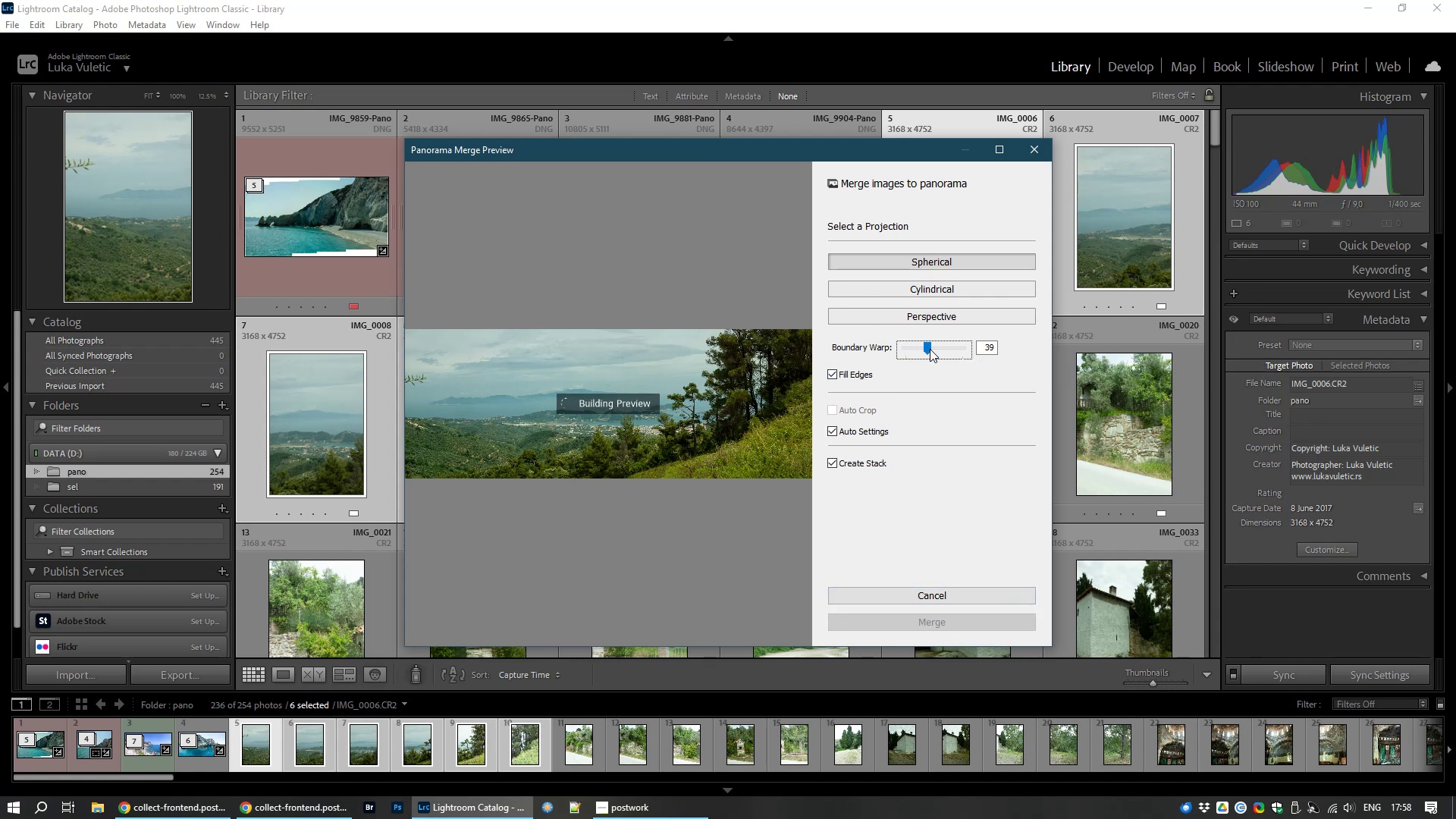 
wait(27.13)
 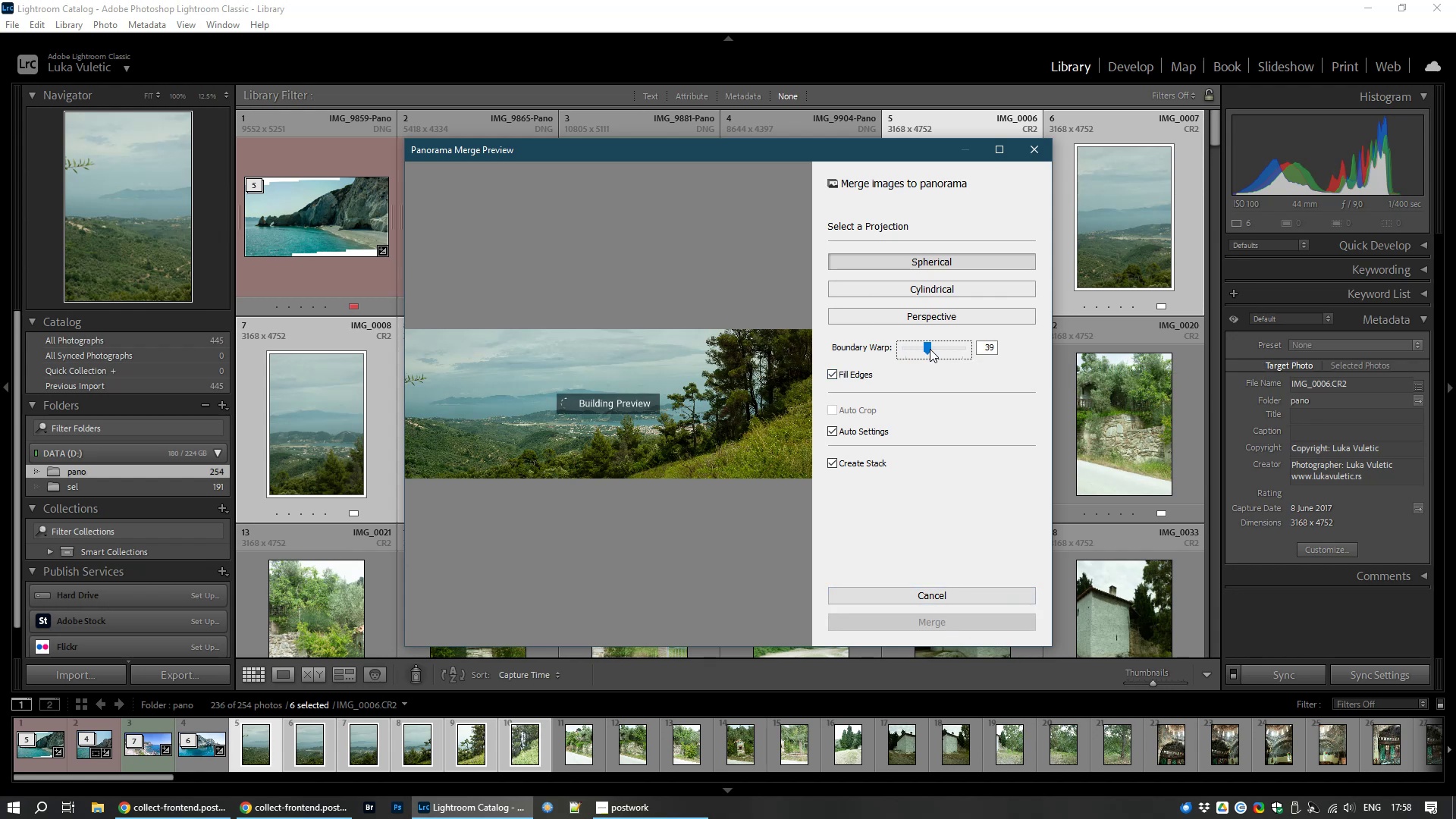 
mouse_move([937, 613])
 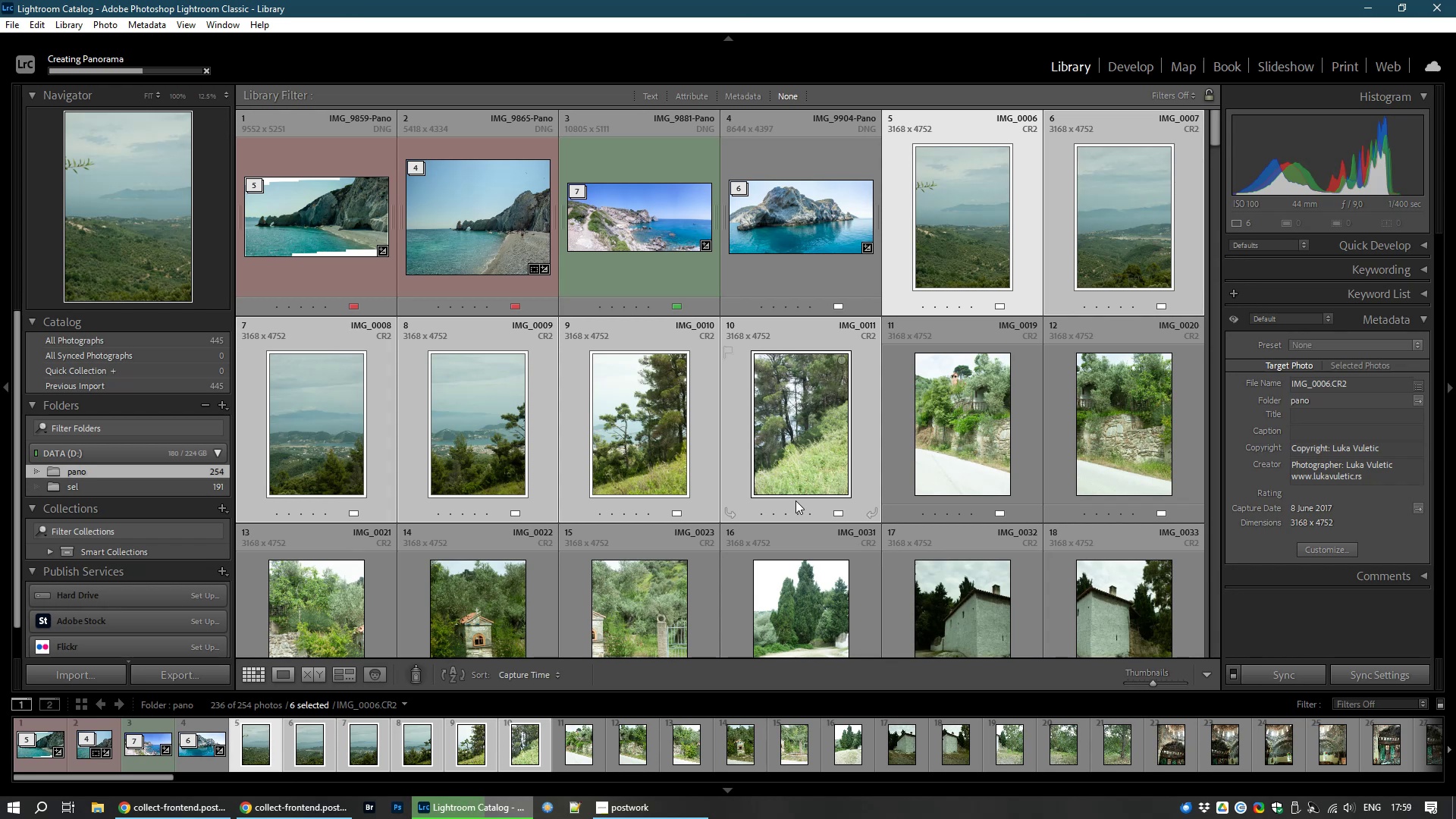 
wait(19.19)
 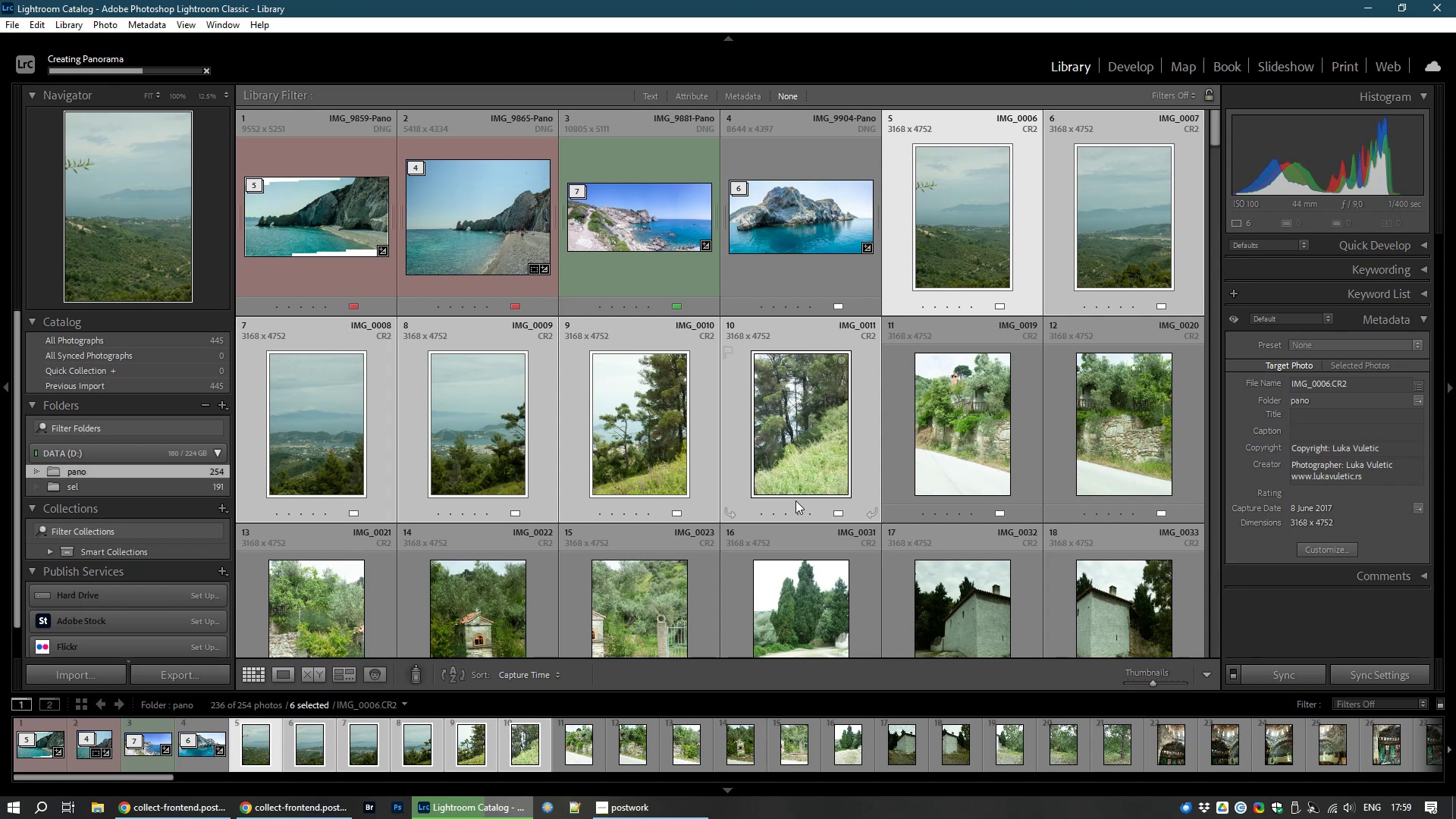 
left_click([787, 227])
 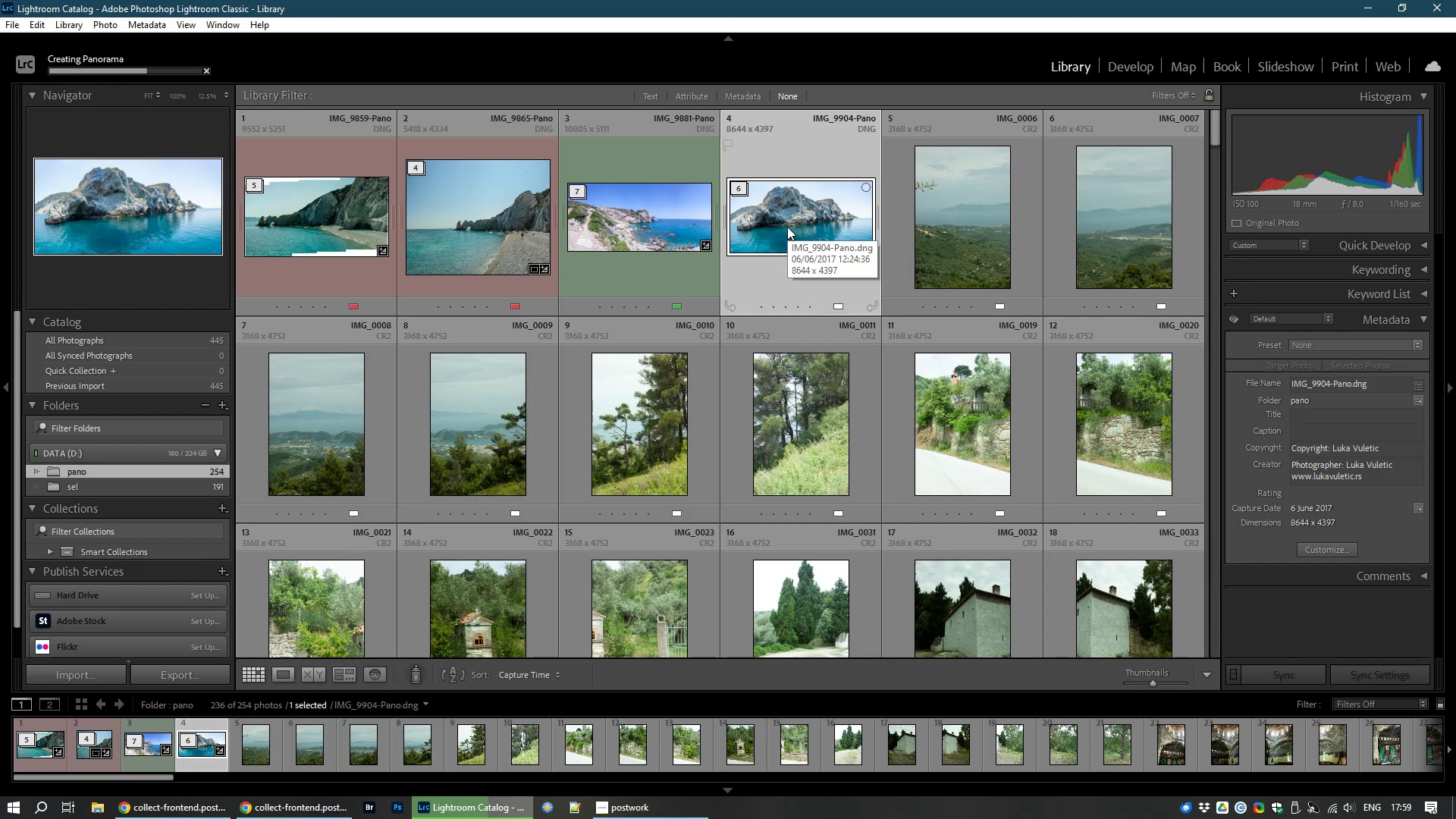 
key(6)
 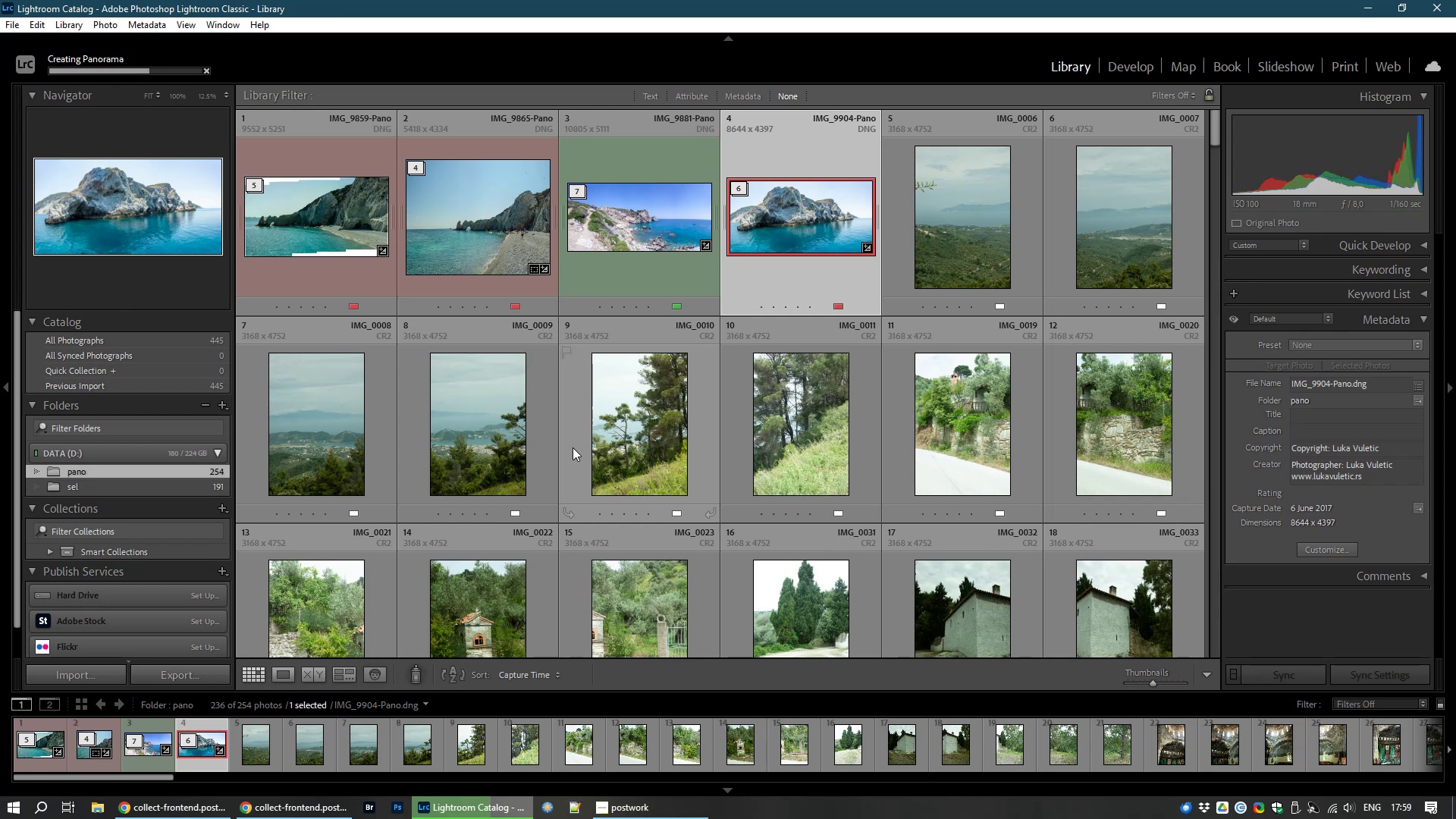 
wait(10.04)
 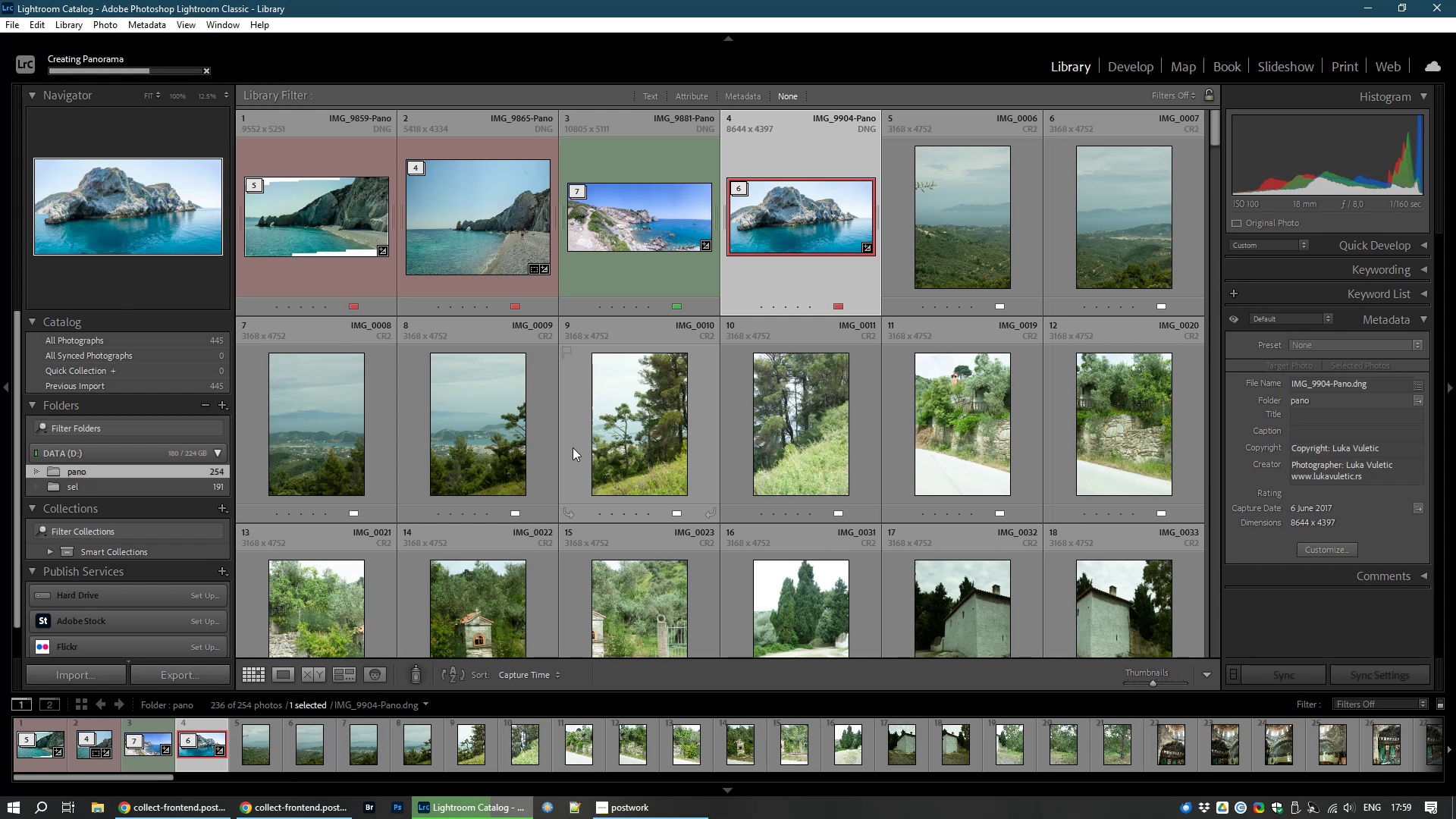 
left_click([812, 425])
 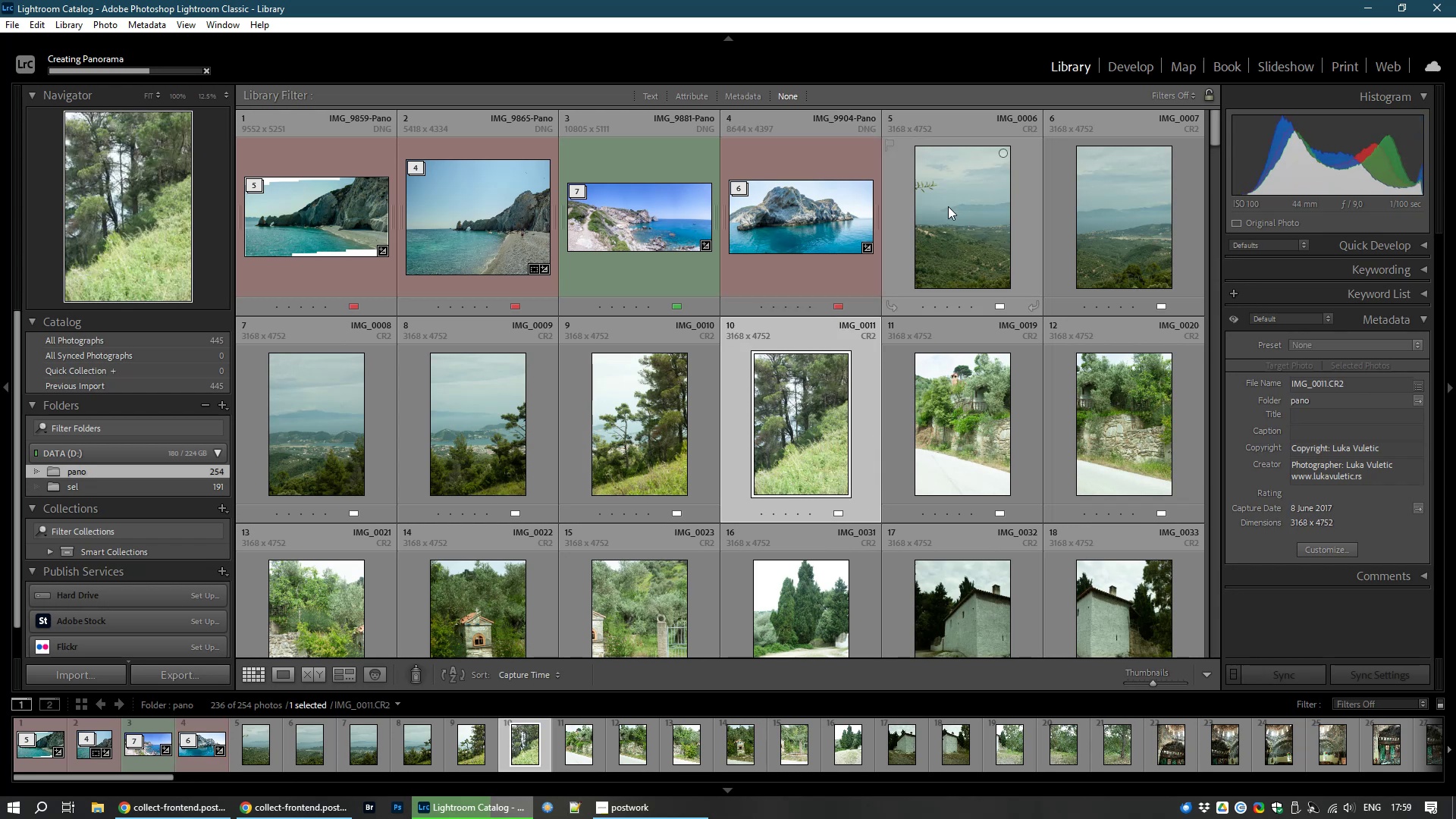 
left_click([948, 211])
 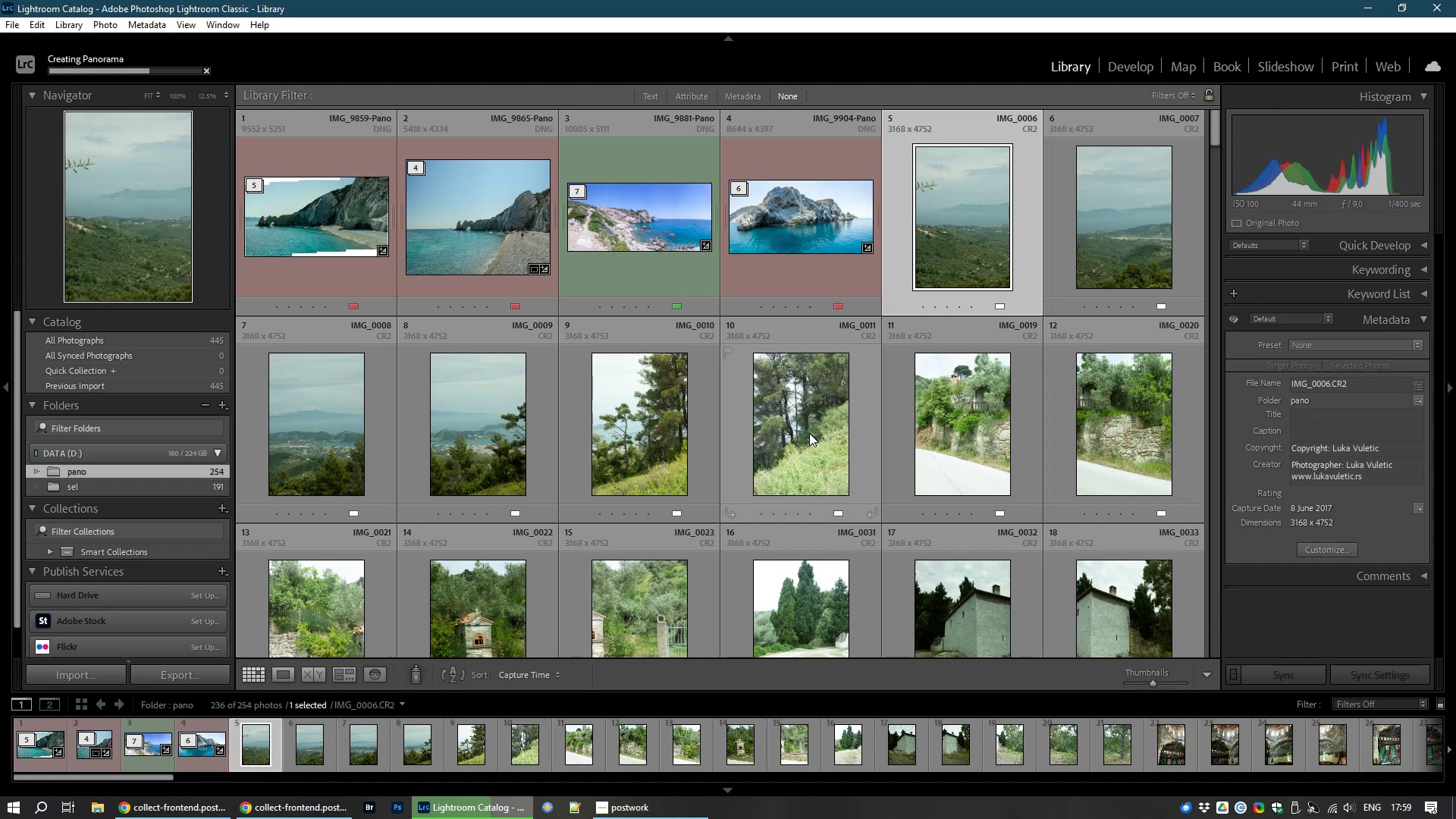 
hold_key(key=ShiftLeft, duration=0.62)
left_click([814, 434])
 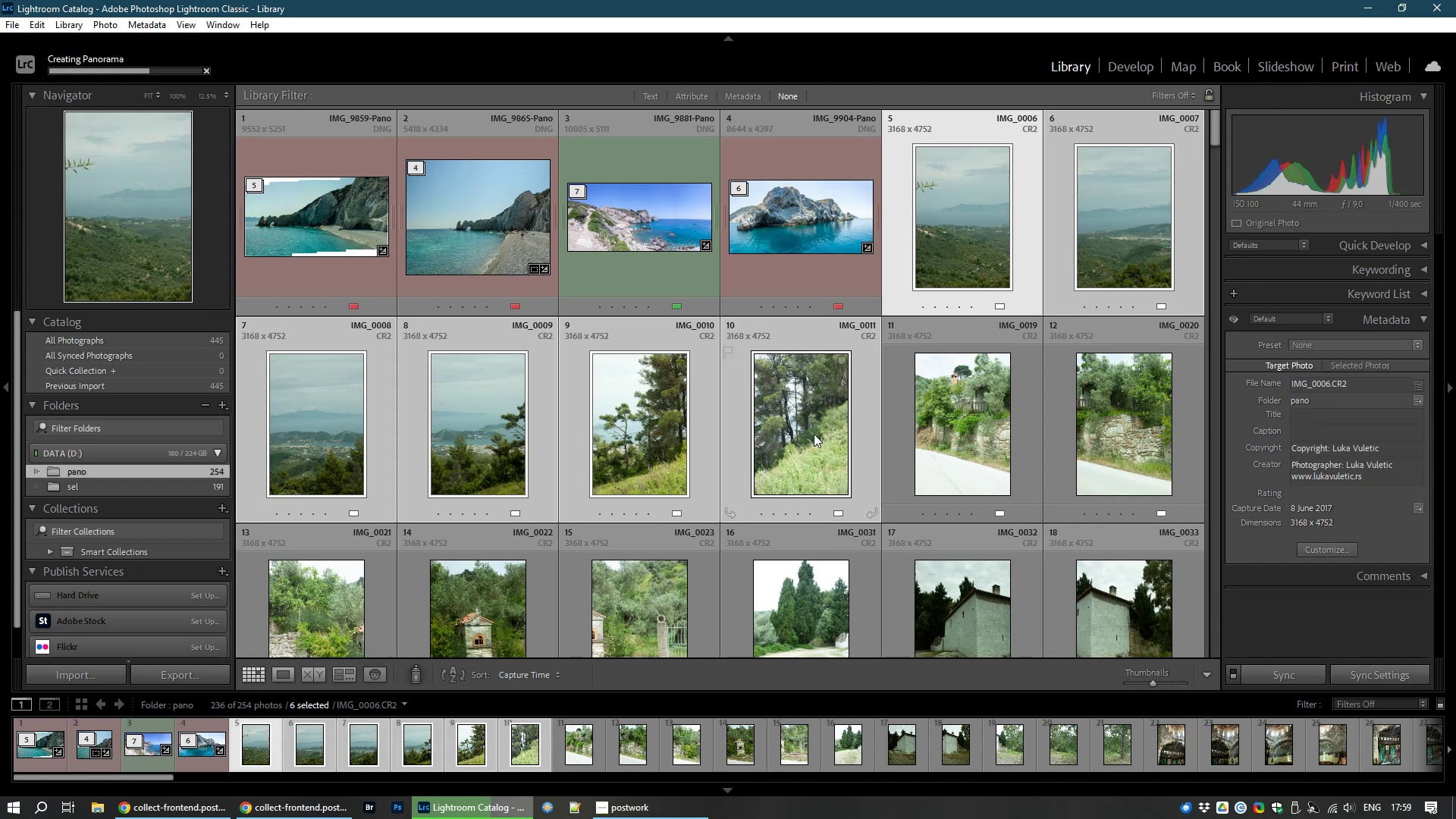 
wait(7.89)
 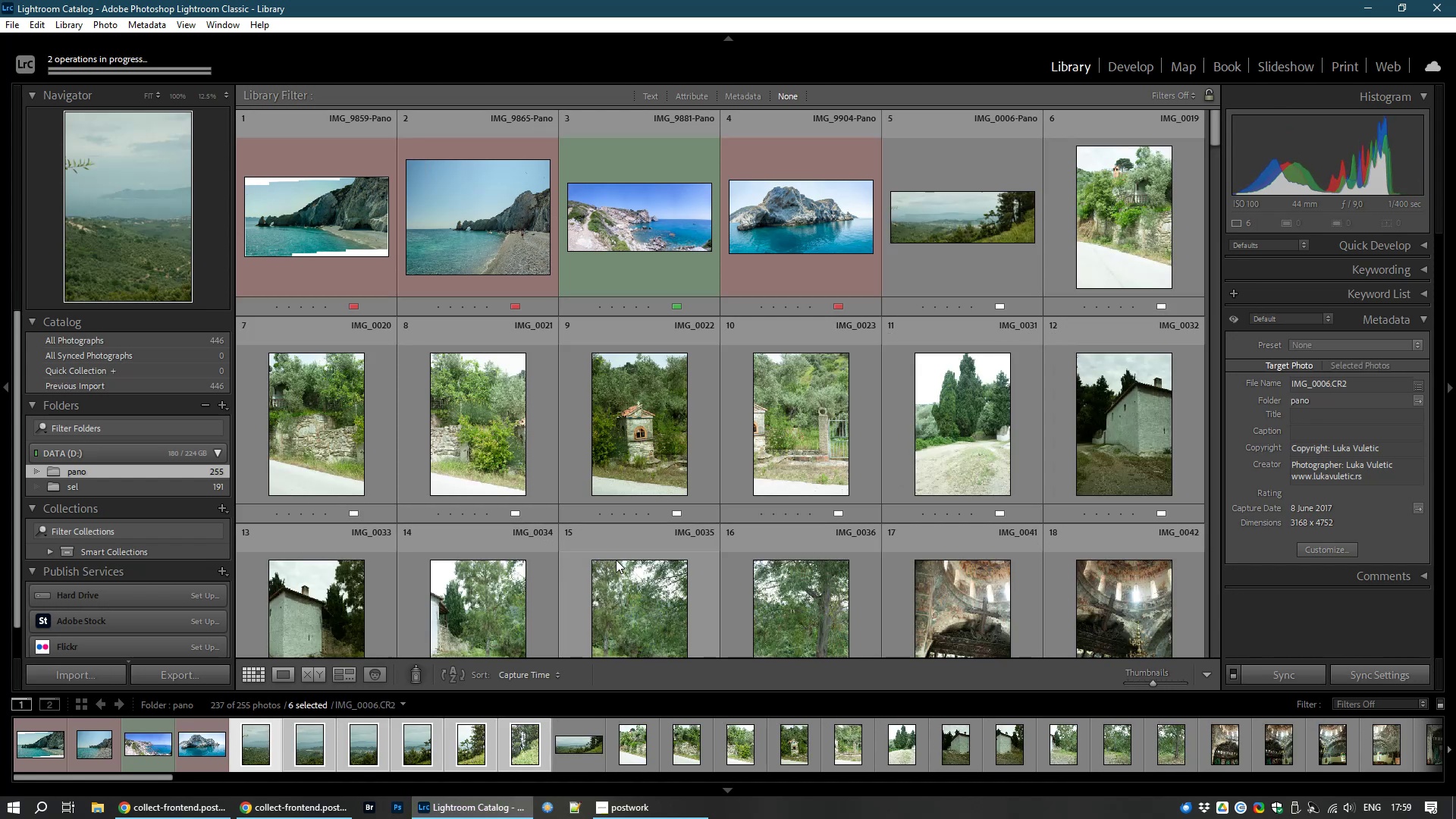 
left_click([1124, 68])
 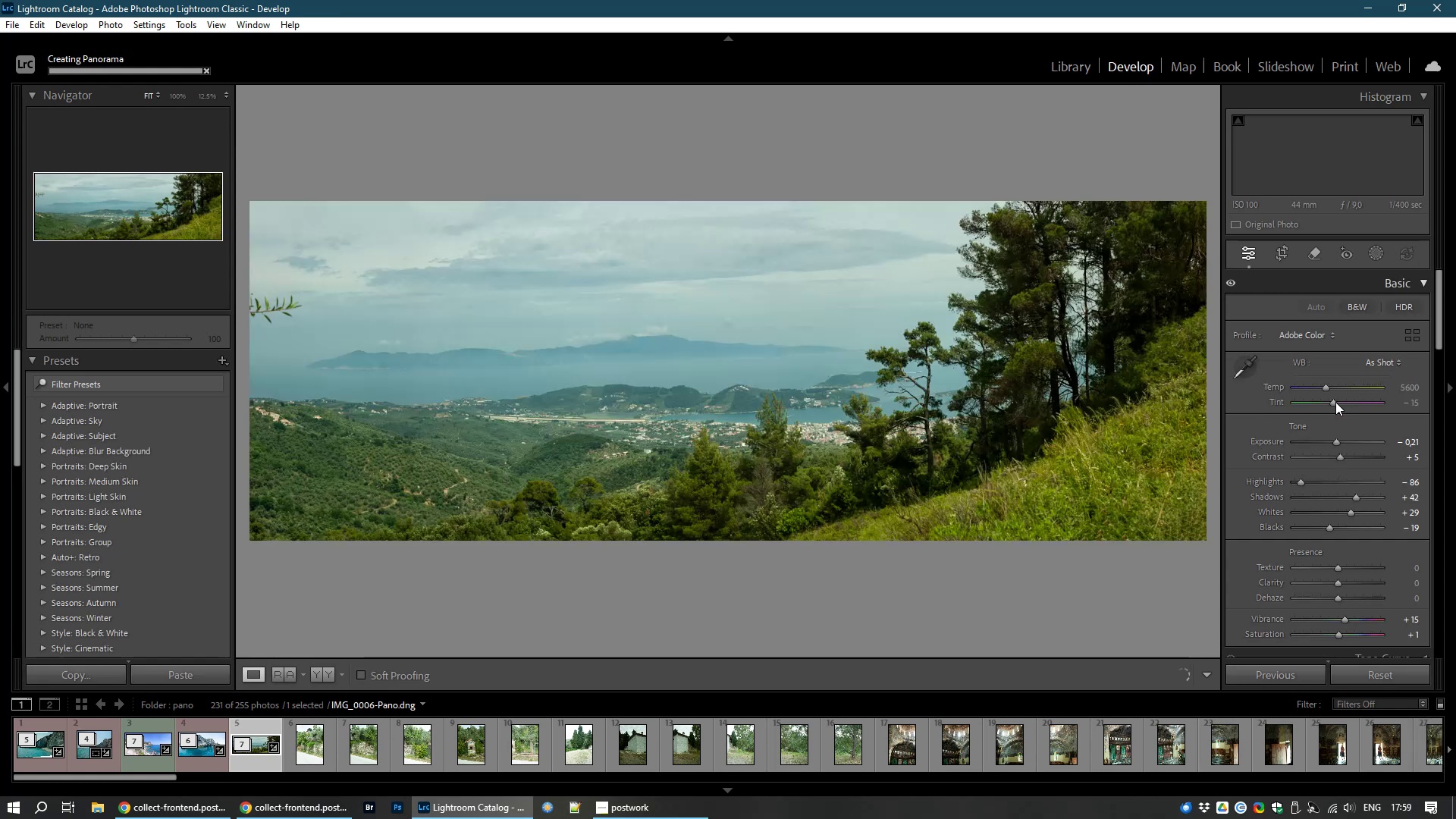 
double_click([1335, 402])
 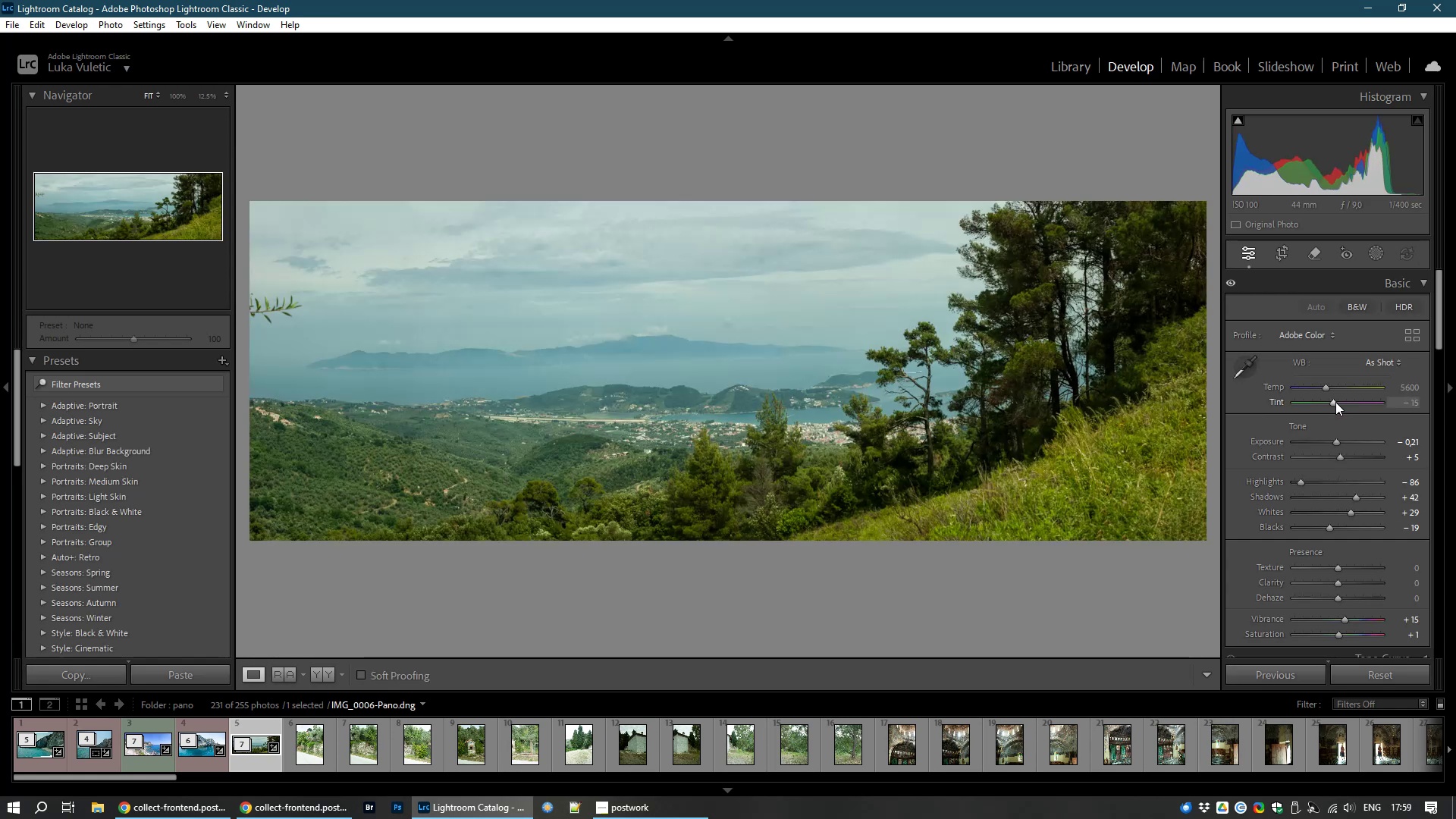 
left_click([1335, 402])
 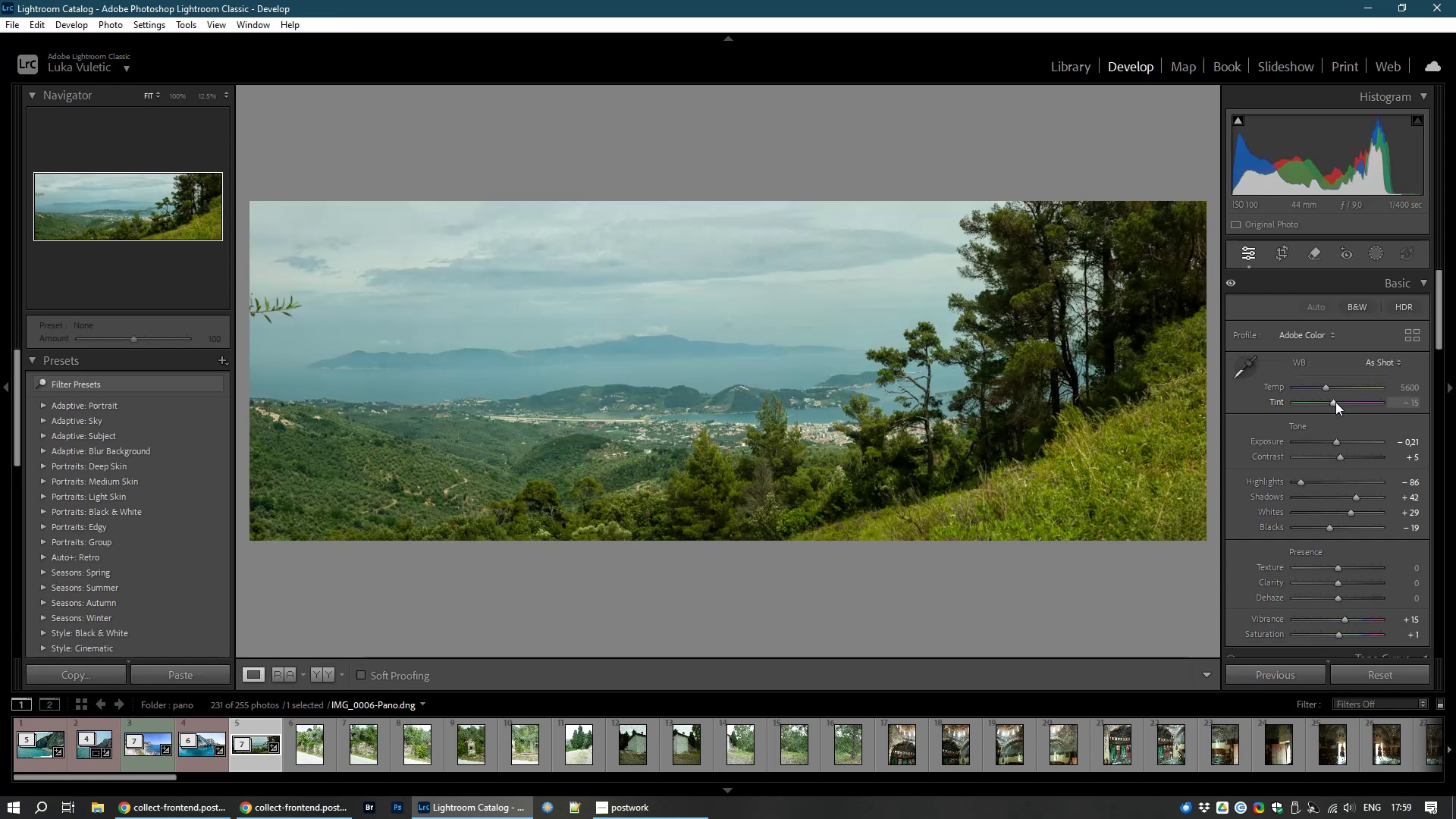 
double_click([1335, 402])
 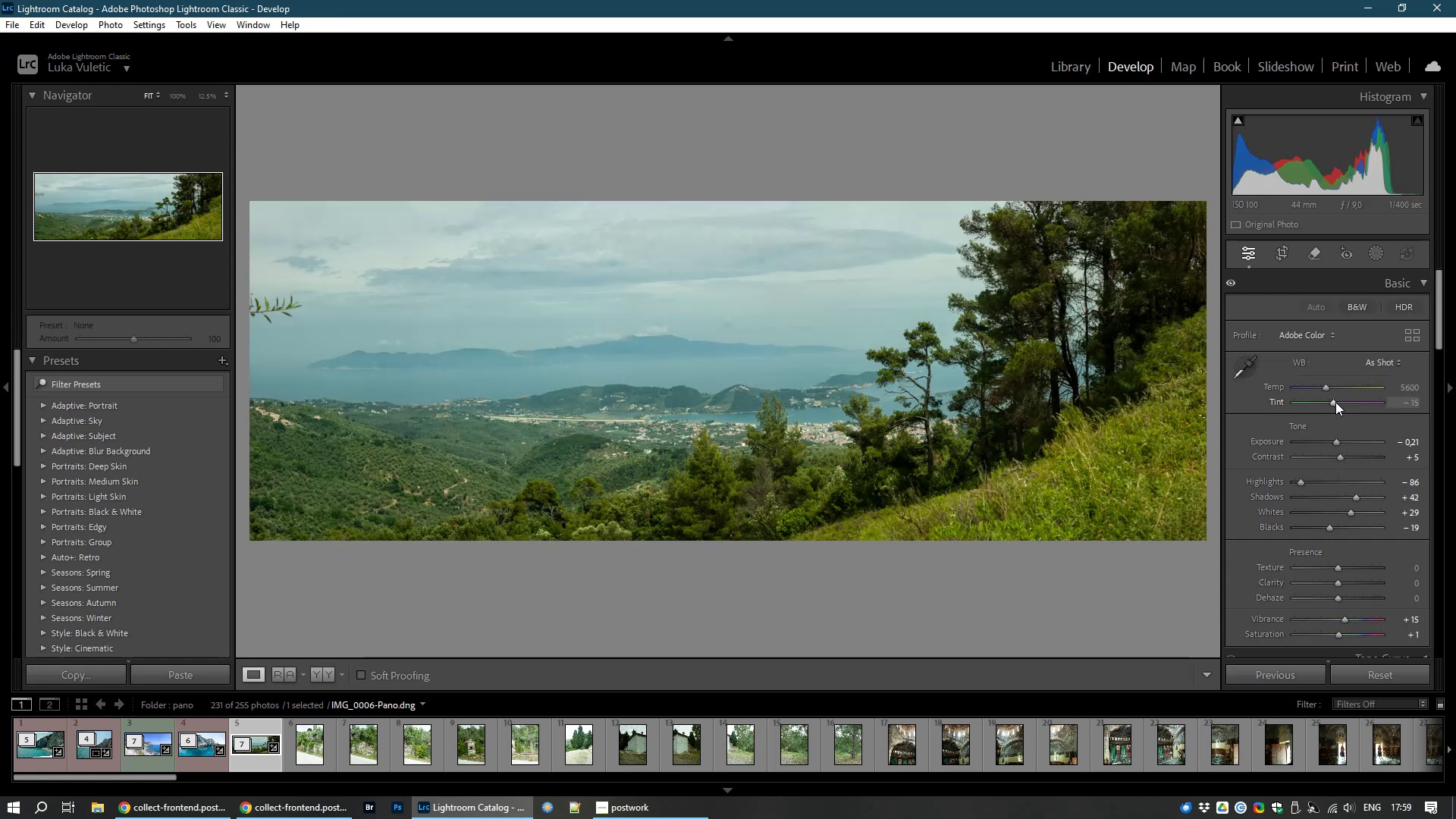 
left_click_drag(start_coordinate=[1335, 402], to_coordinate=[1348, 402])
 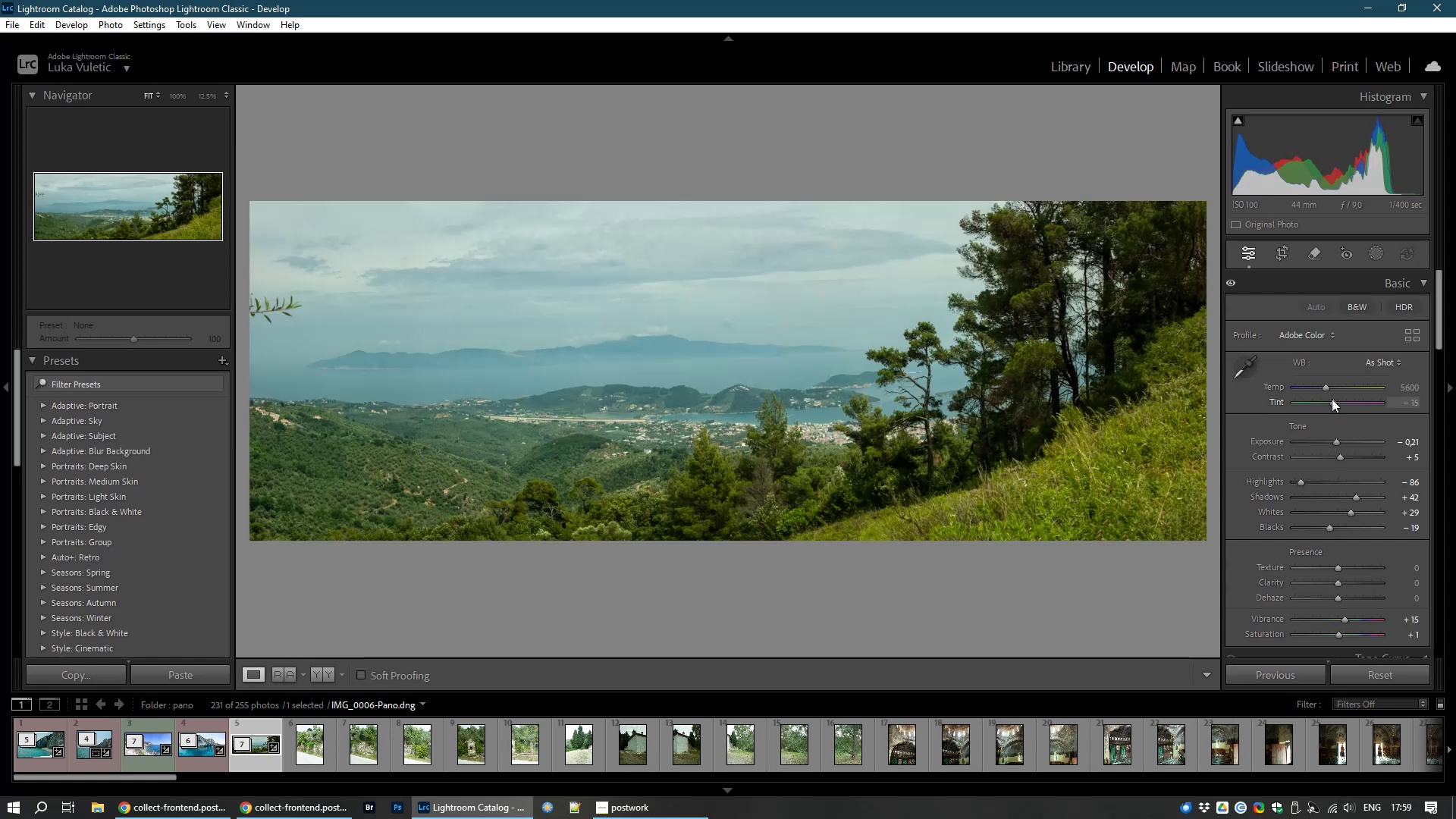 
left_click_drag(start_coordinate=[1332, 399], to_coordinate=[1337, 400])
 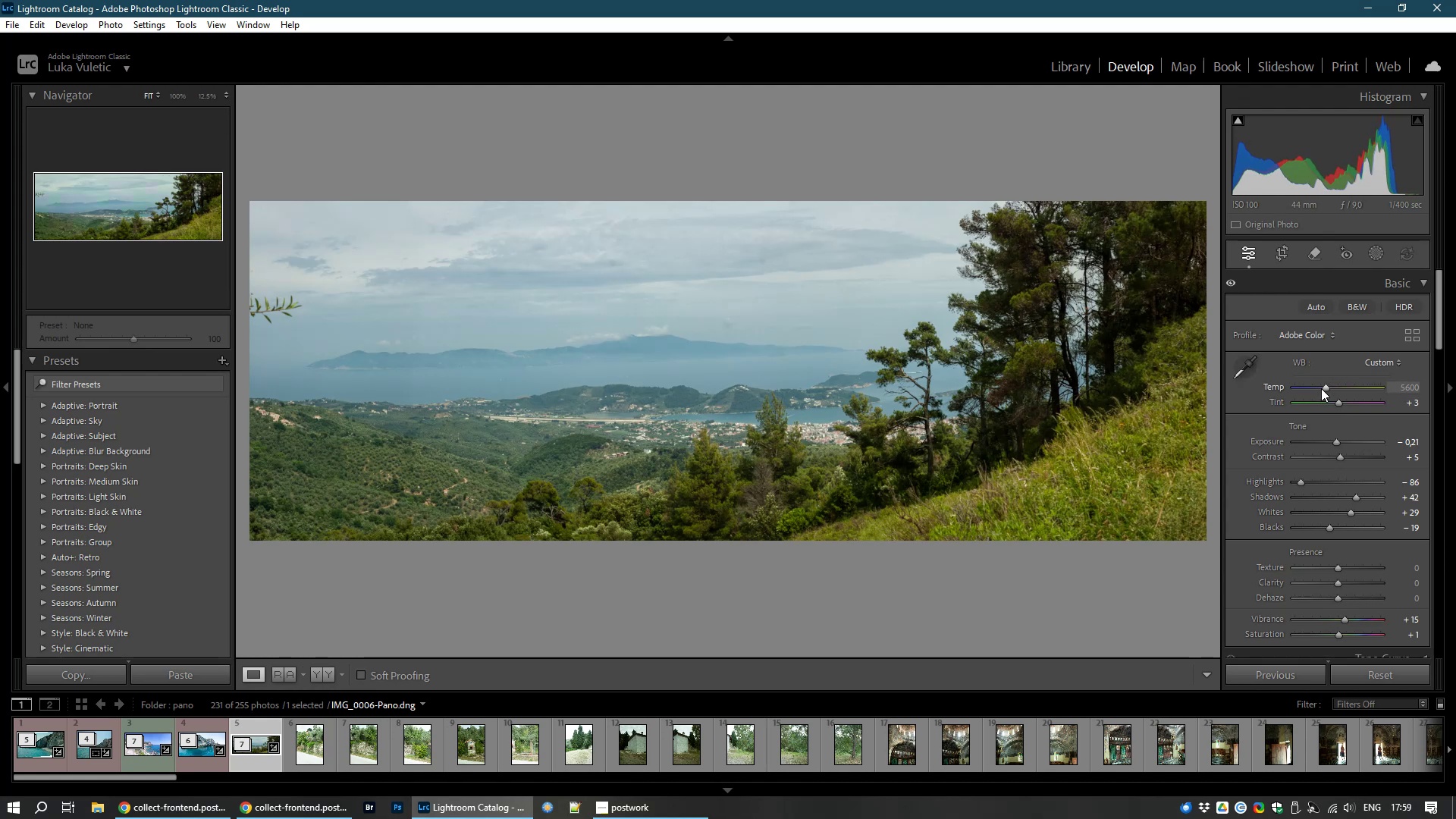 
wait(8.89)
 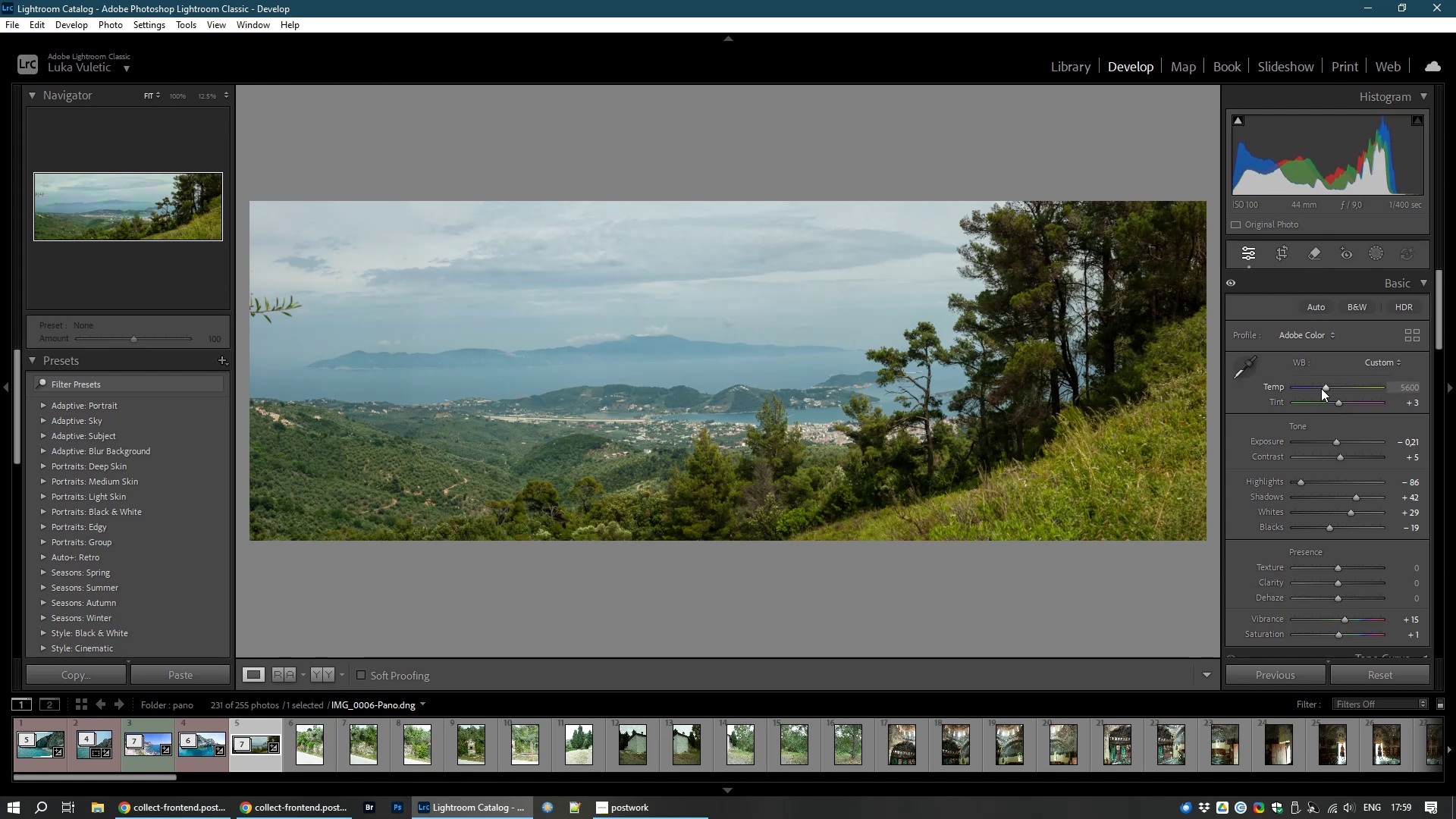 
double_click([1336, 441])
 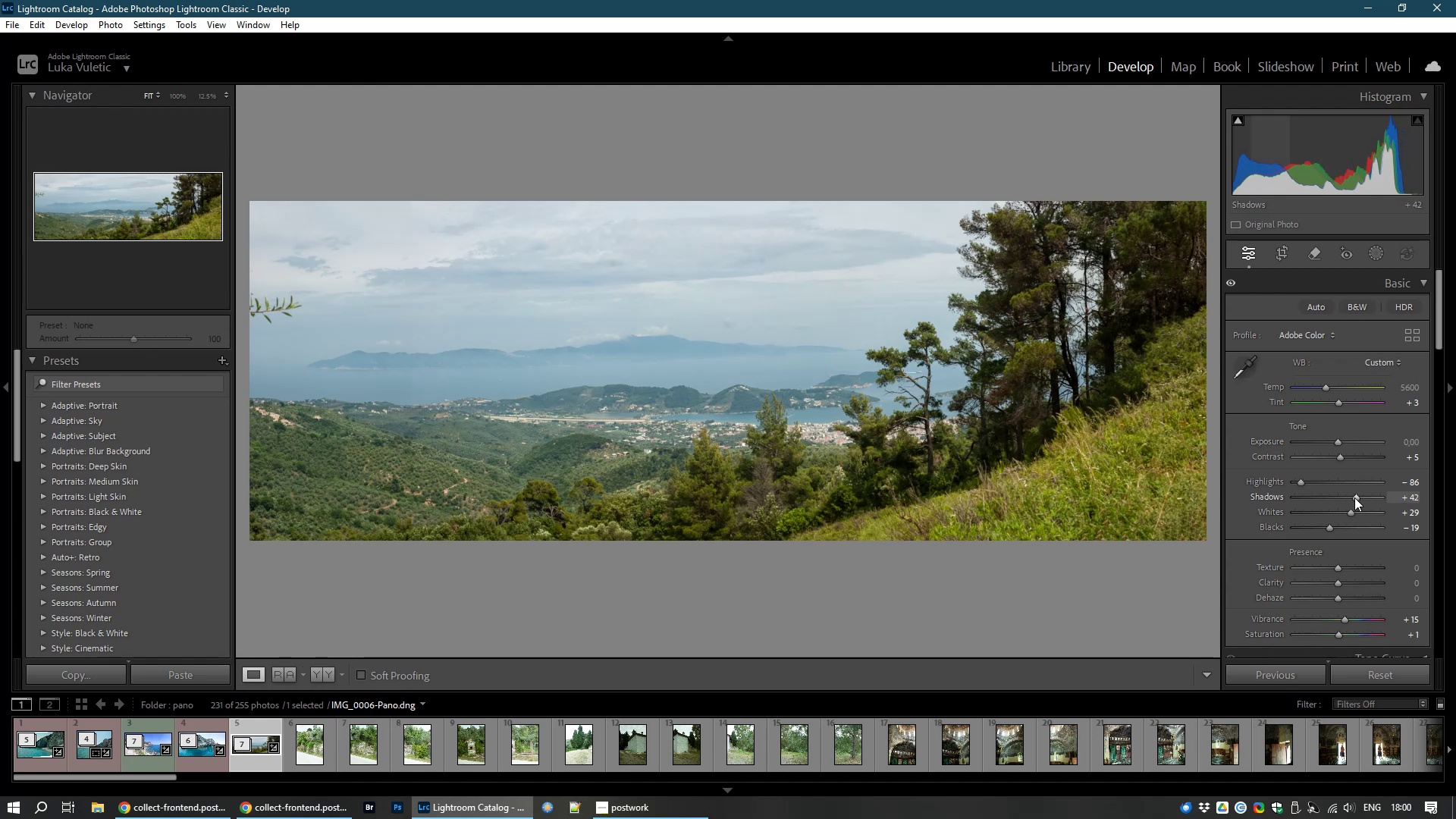 
left_click_drag(start_coordinate=[1354, 494], to_coordinate=[1376, 495])
 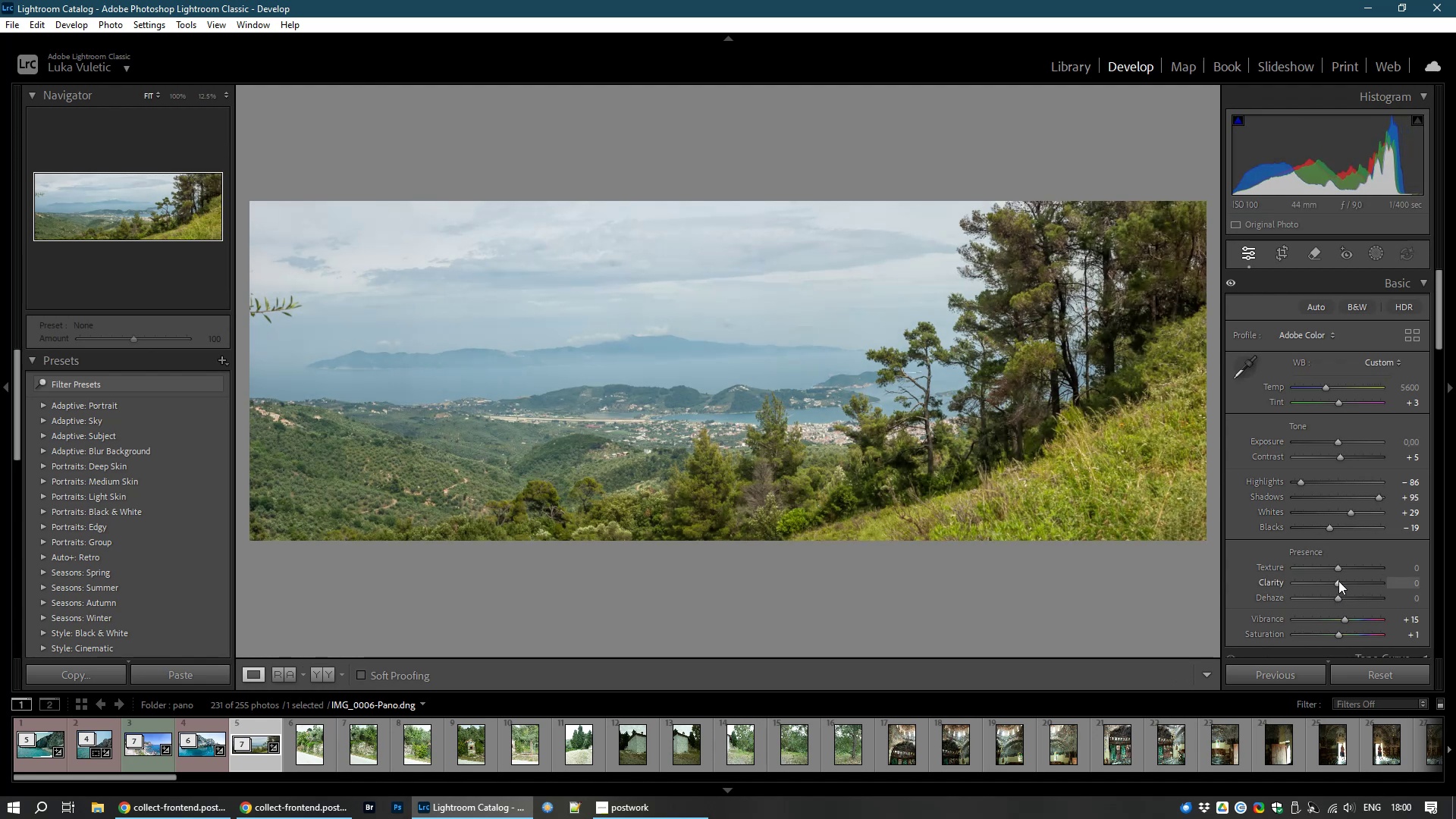 
left_click_drag(start_coordinate=[1335, 582], to_coordinate=[1339, 577])
 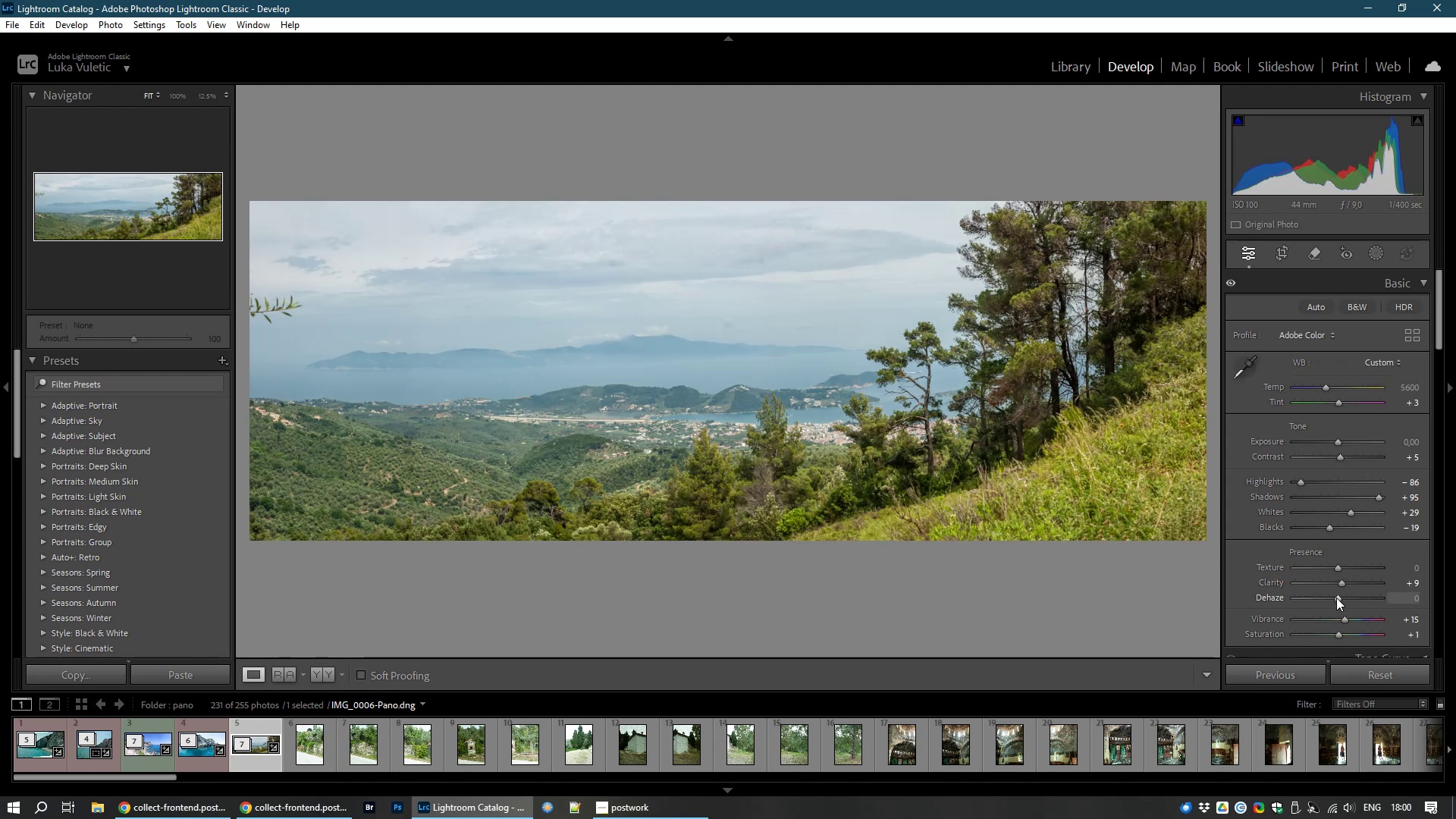 
left_click_drag(start_coordinate=[1336, 598], to_coordinate=[1345, 591])
 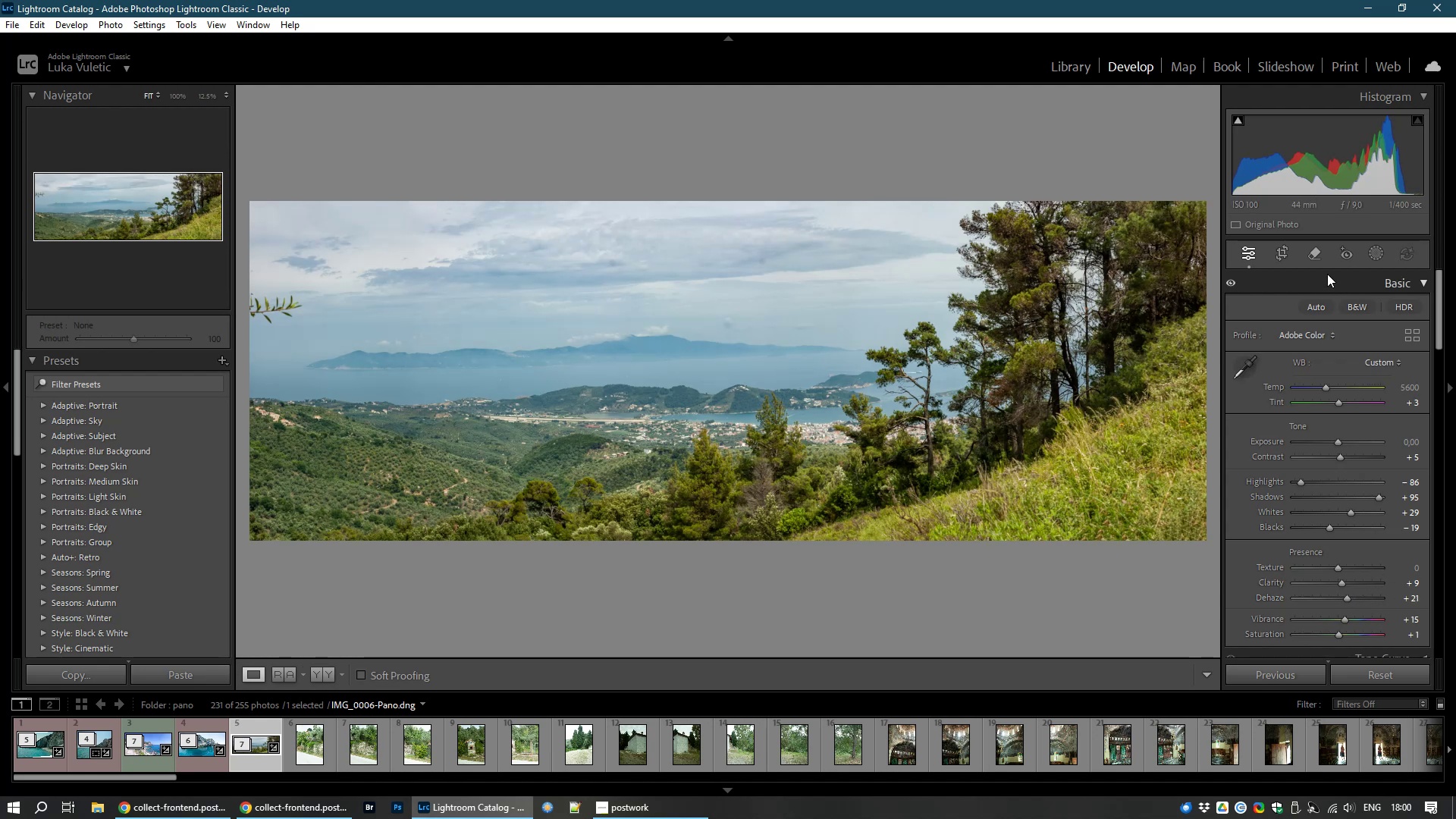 
left_click([1307, 254])
 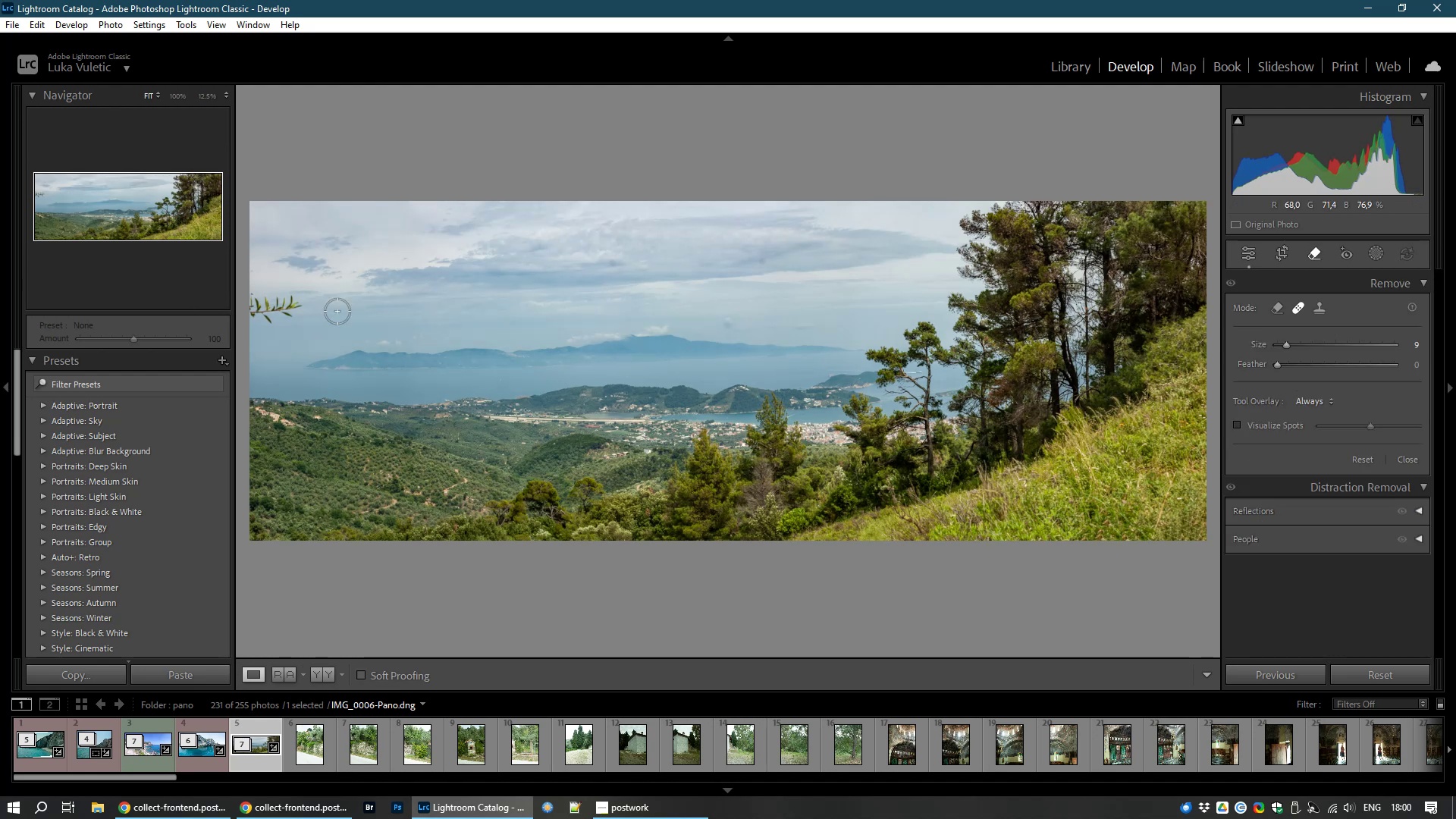 
left_click_drag(start_coordinate=[292, 302], to_coordinate=[307, 315])
 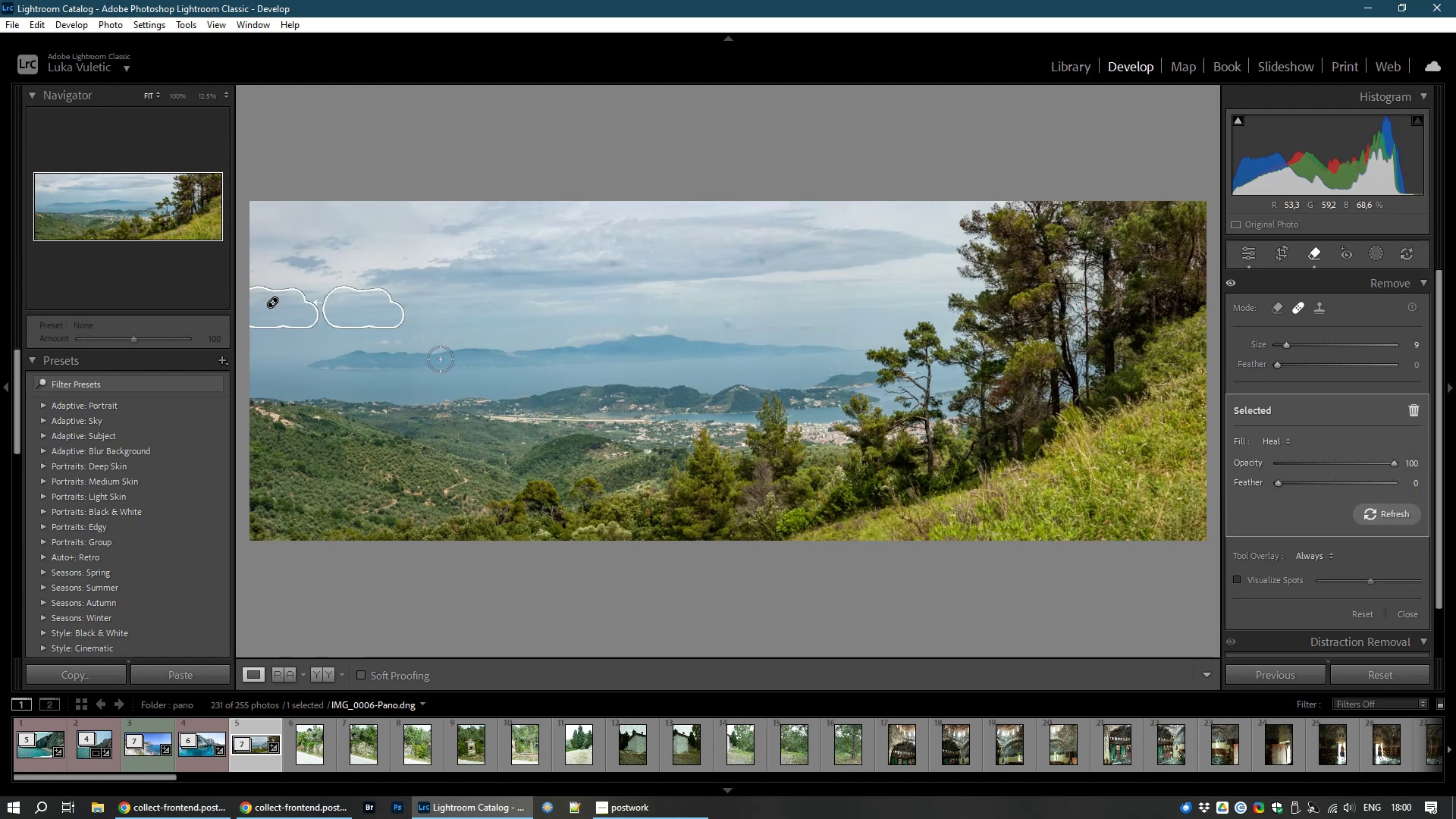 
wait(8.58)
 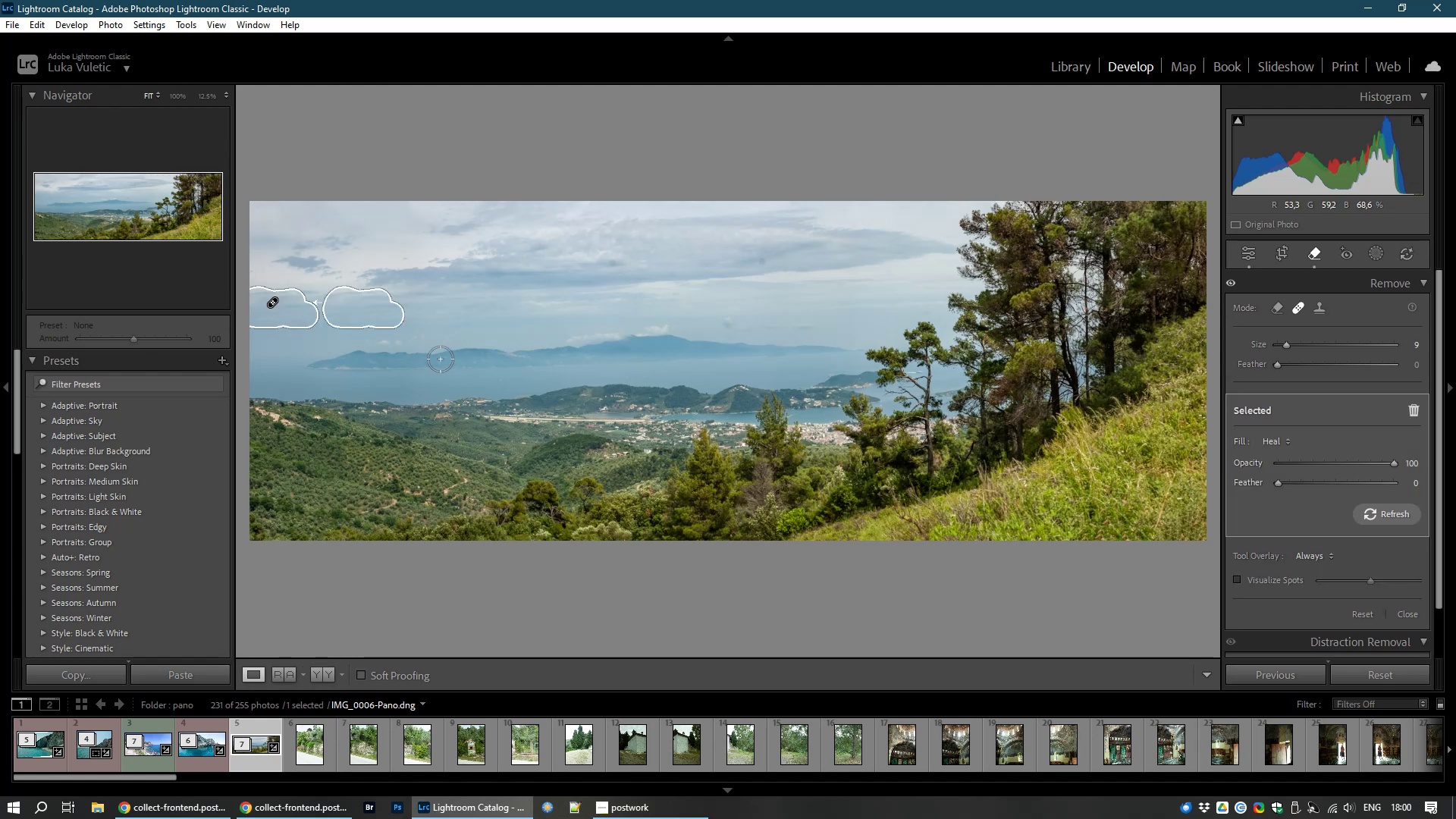 
scroll: coordinate [757, 335], scroll_direction: up, amount: 2.0
 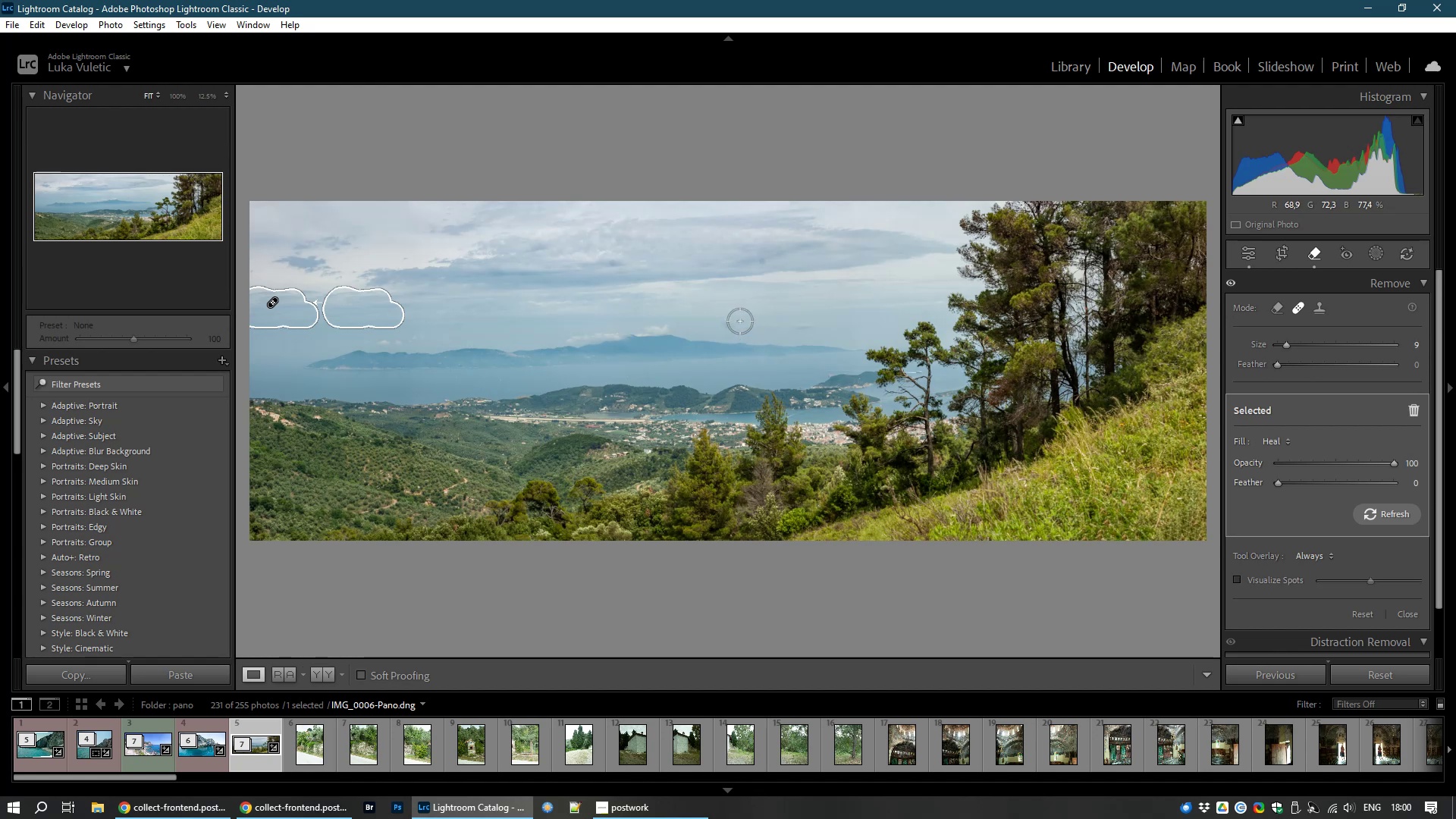 
key(Control+NumpadAdd)
 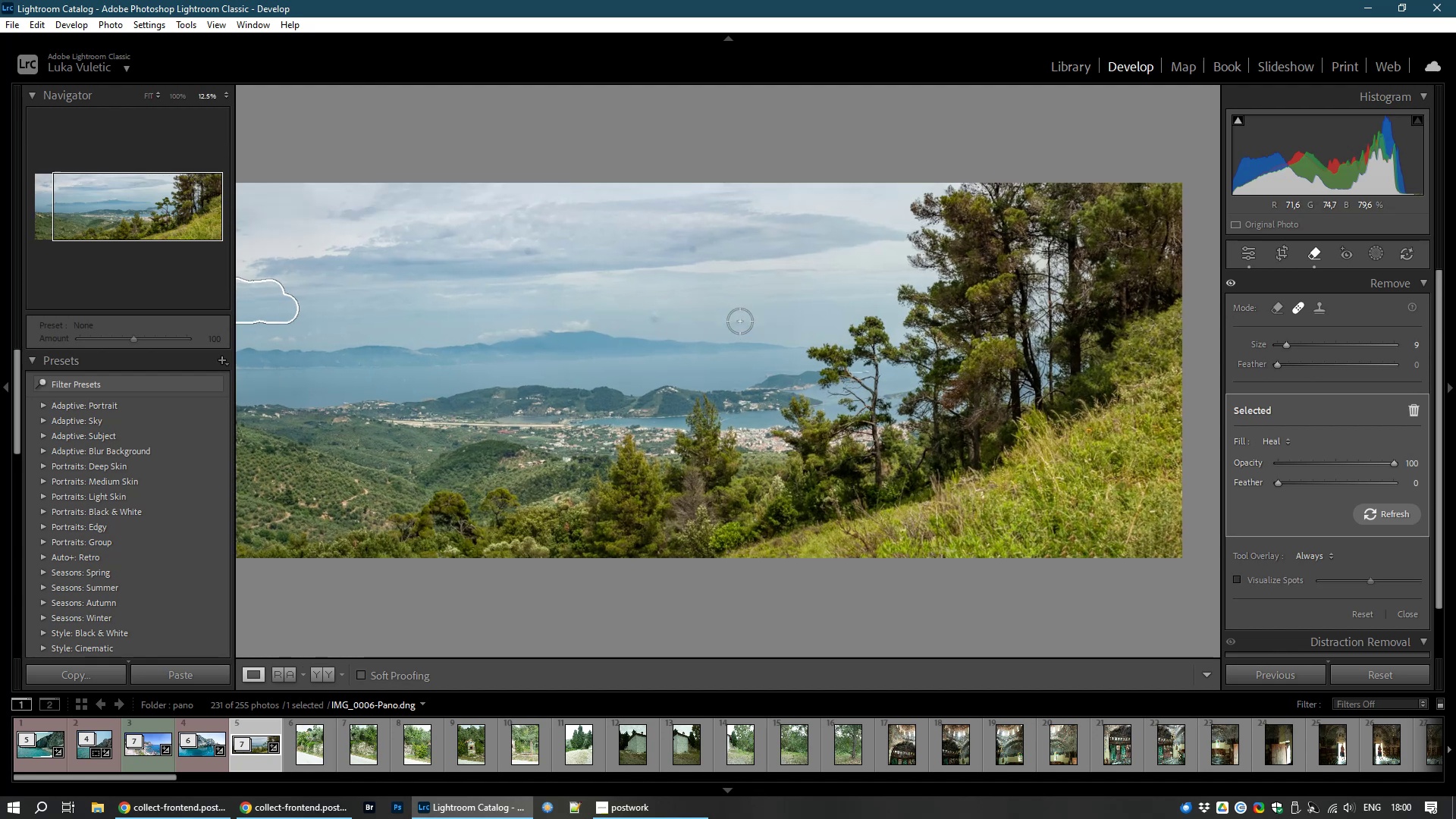 
key(Control+NumpadAdd)
 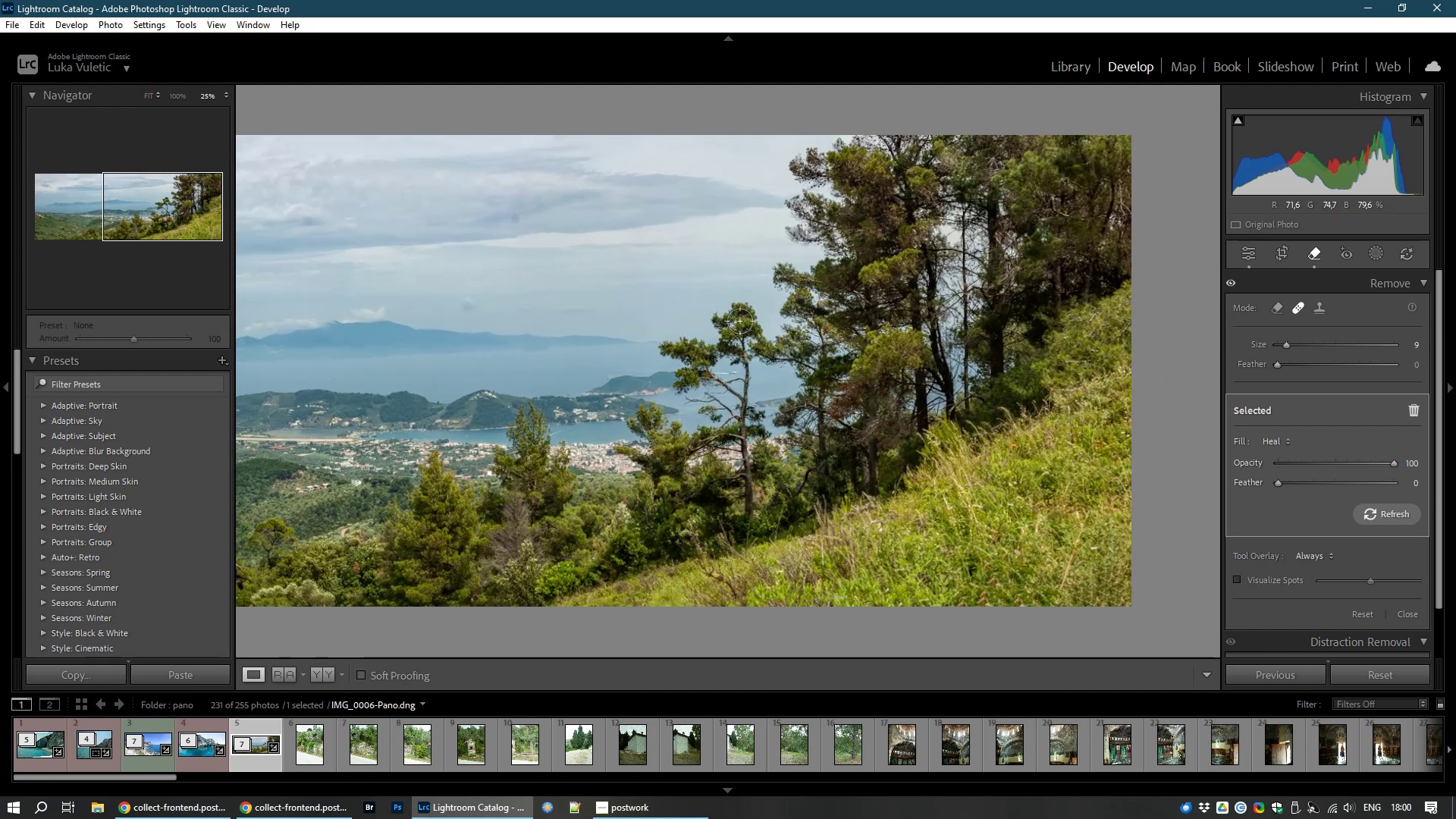 
key(Control+NumpadAdd)
 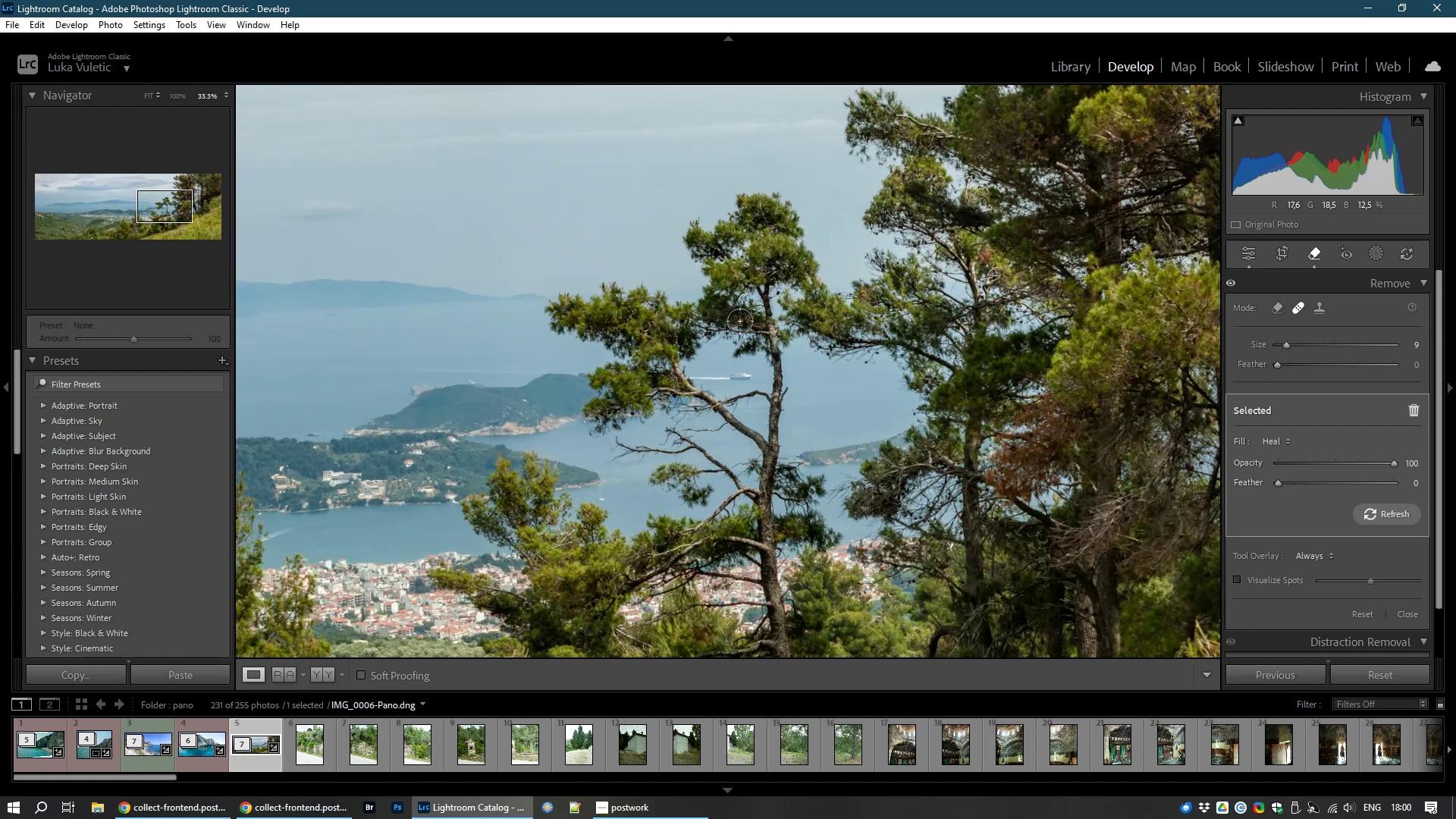 
hold_key(key=Space, duration=1.45)
 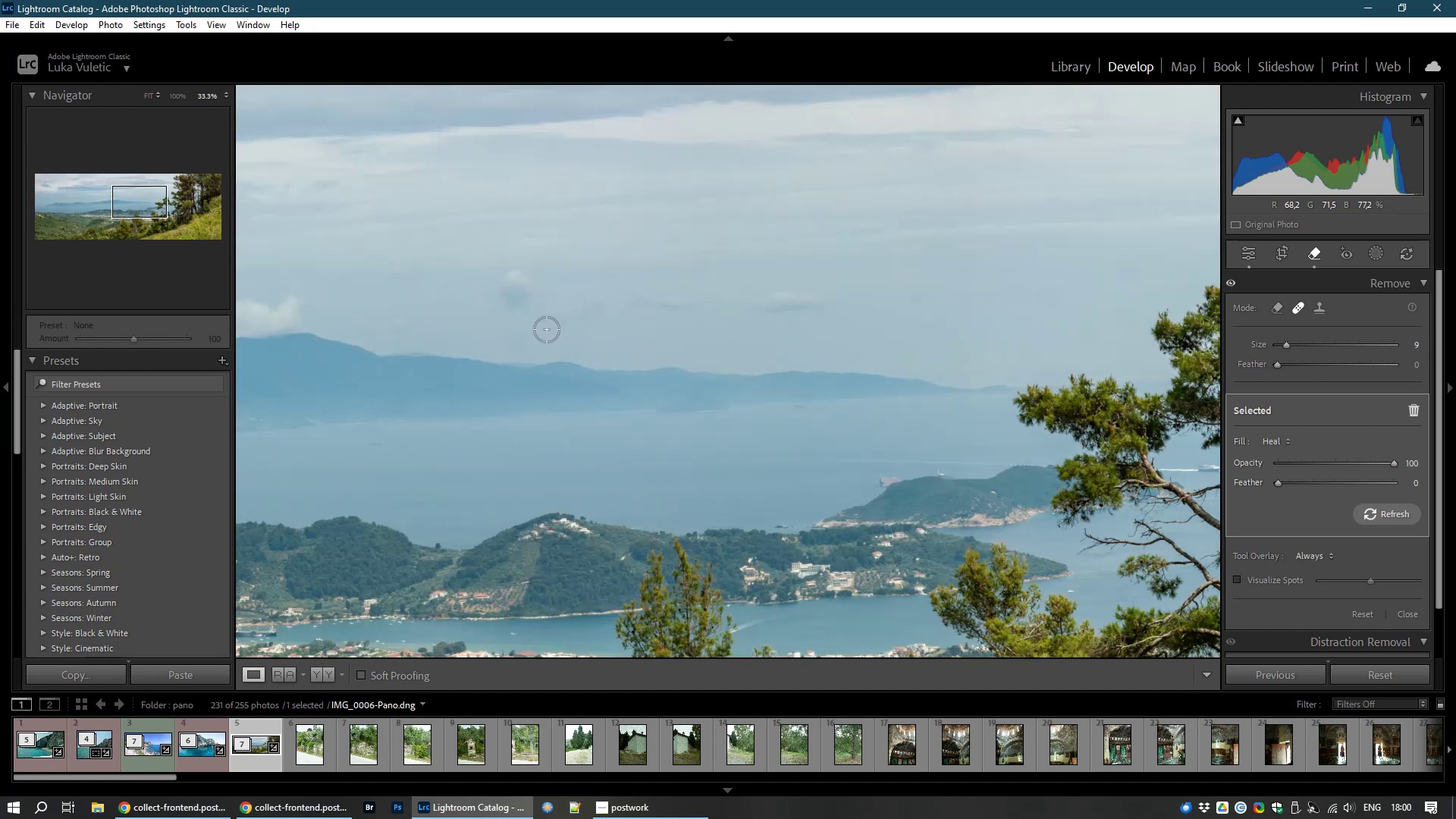 
left_click_drag(start_coordinate=[449, 353], to_coordinate=[917, 444])
 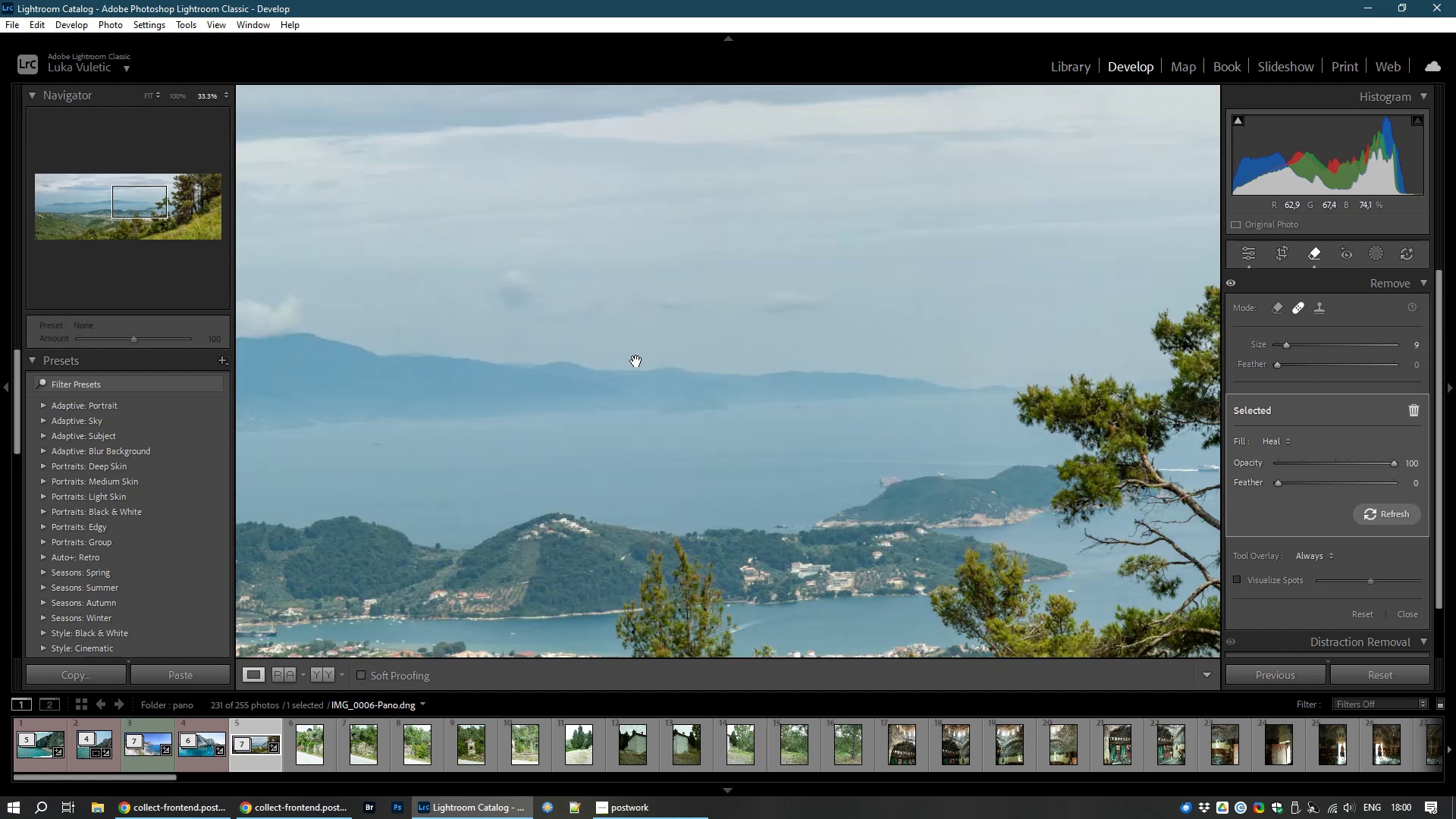 
hold_key(key=Space, duration=1.51)
 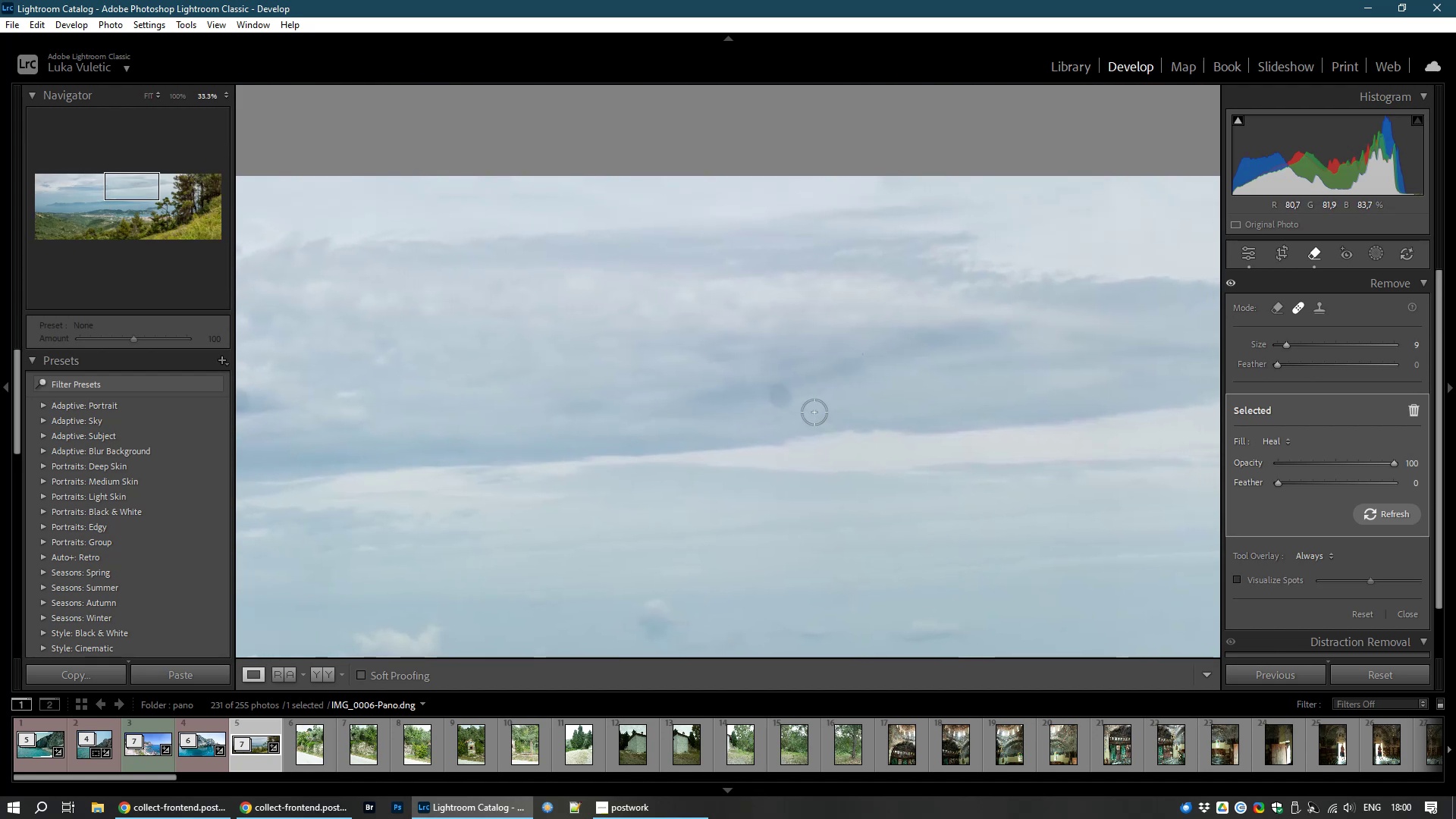 
left_click_drag(start_coordinate=[824, 252], to_coordinate=[962, 581])
 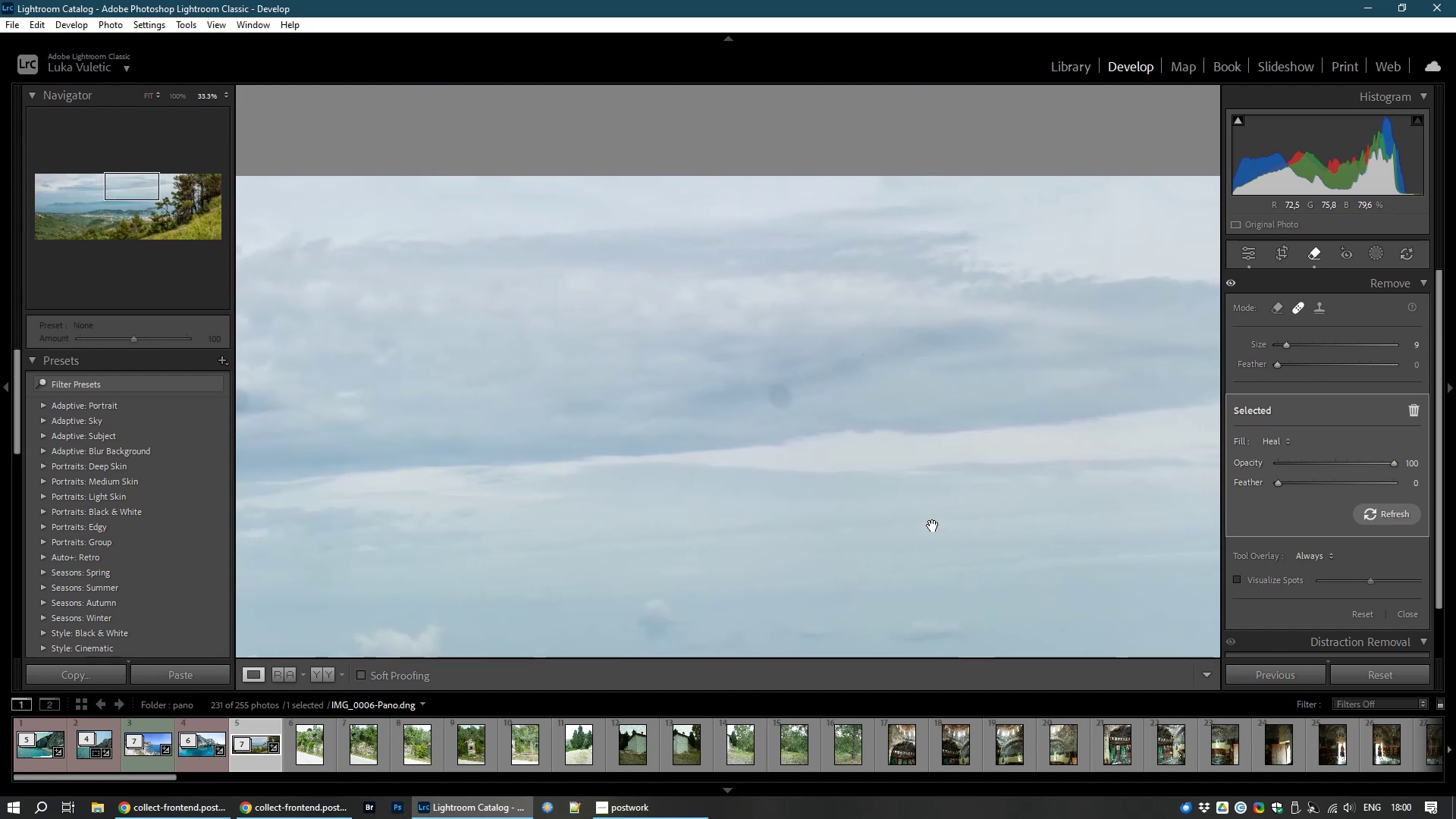 
key(Space)
 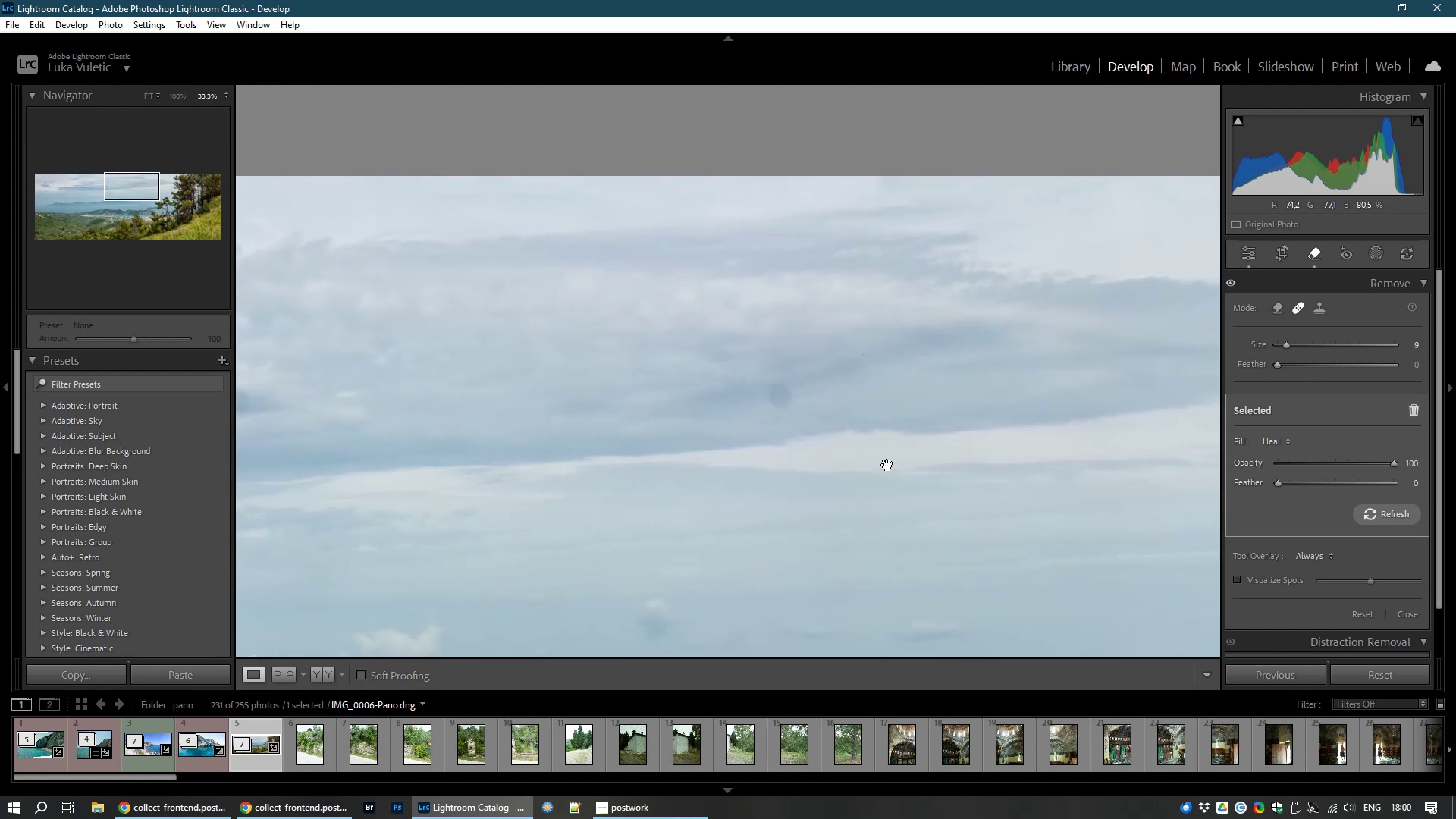 
key(Space)
 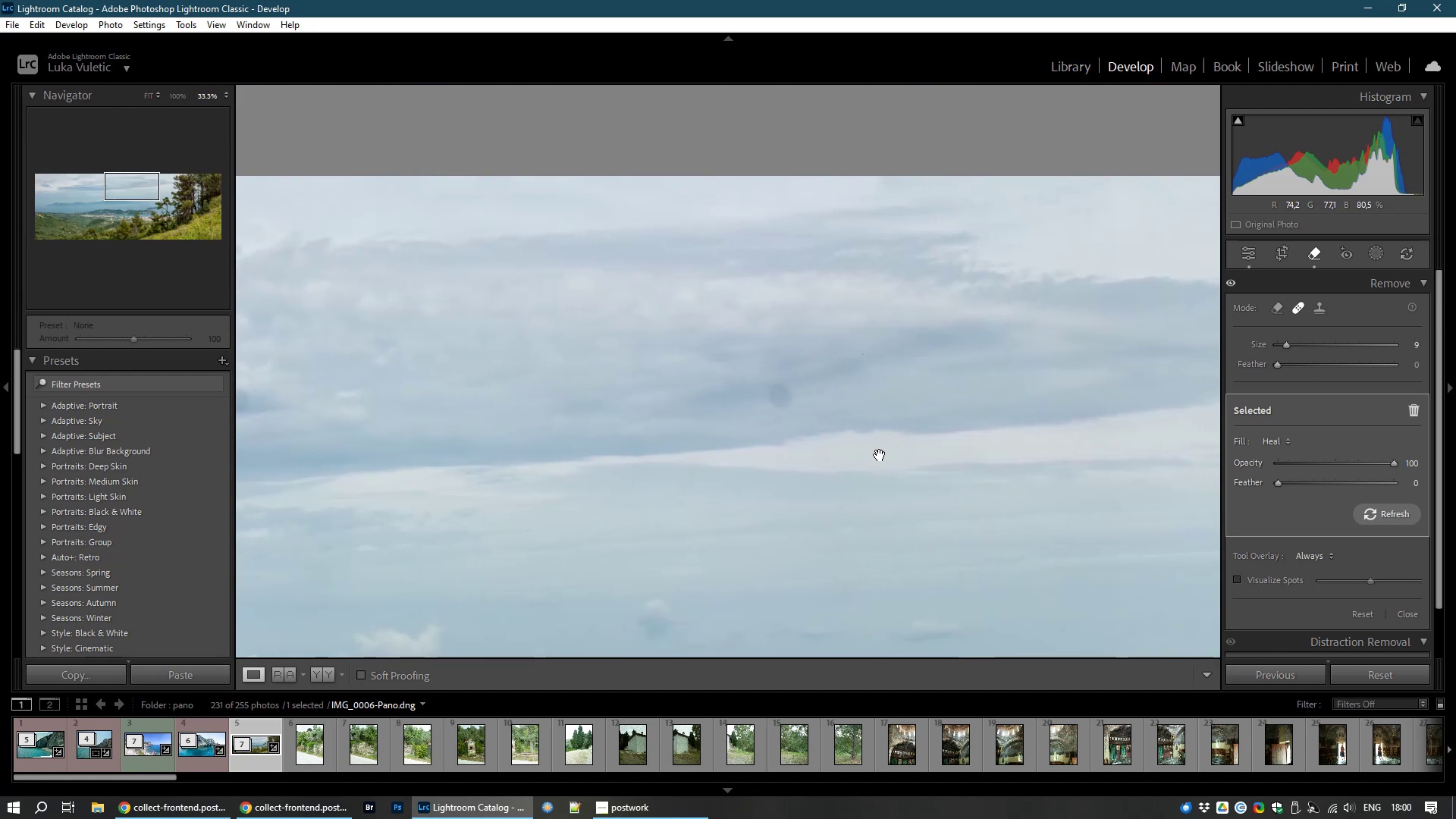 
key(Space)
 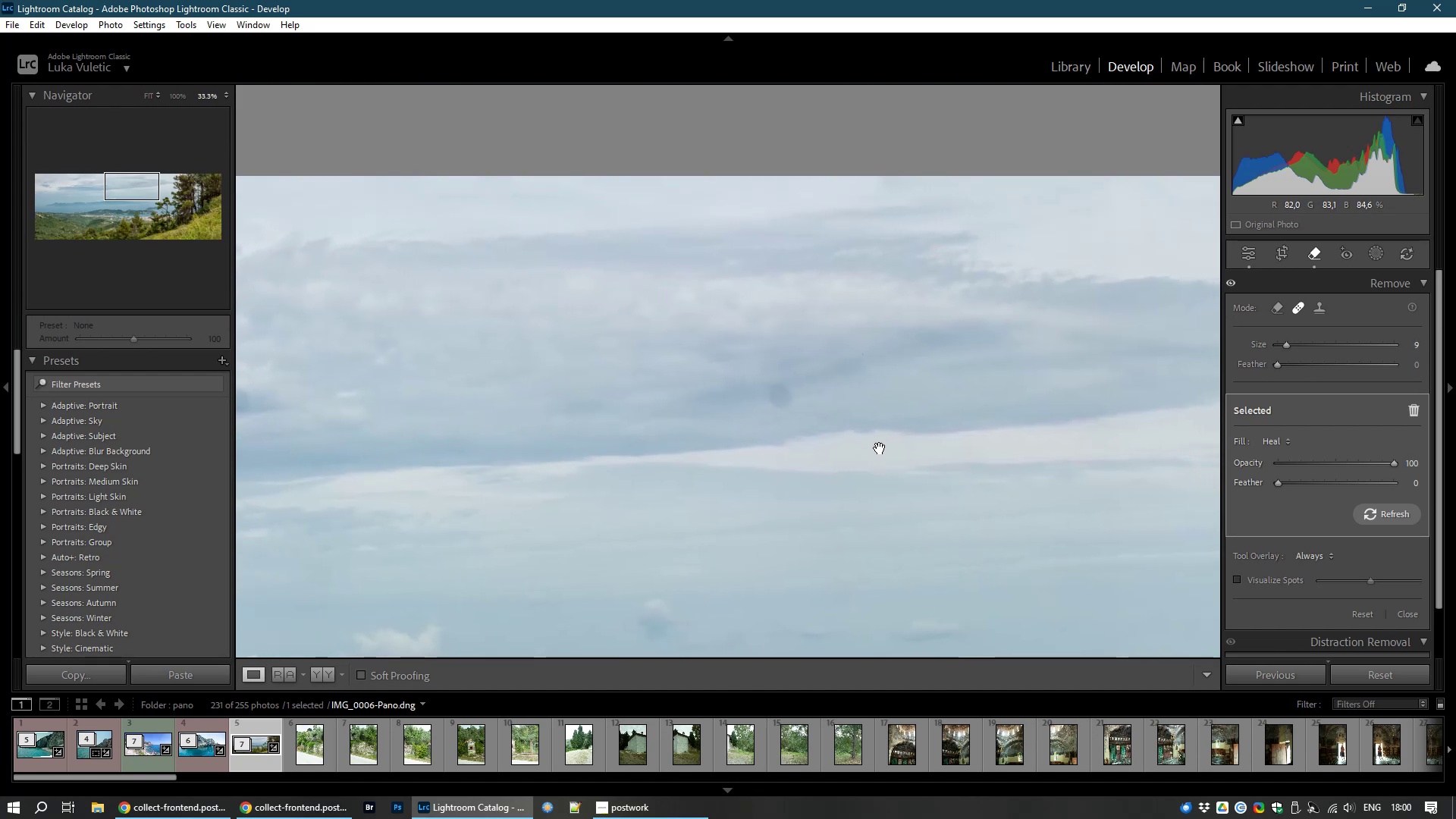 
key(Space)
 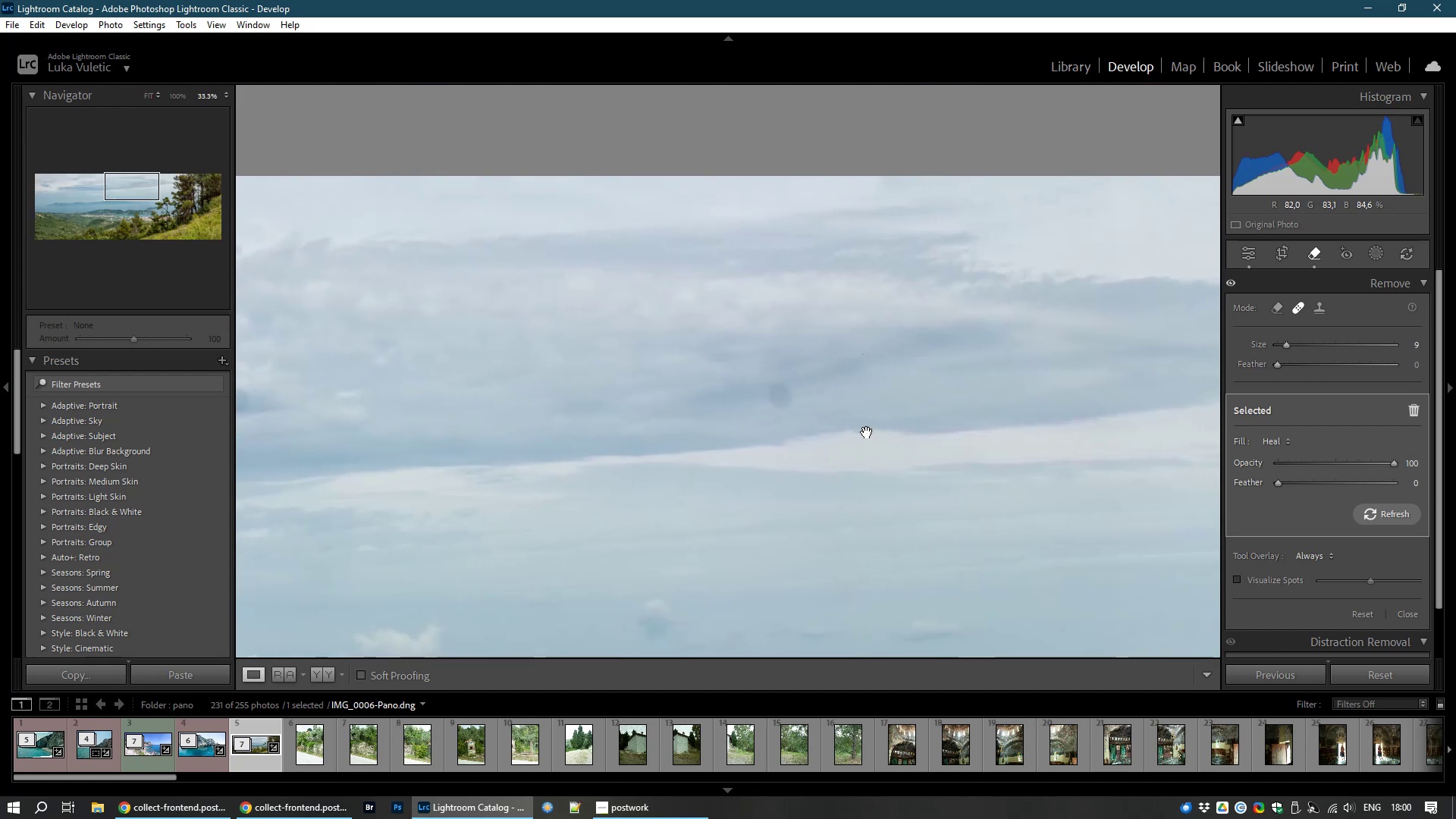 
key(Space)
 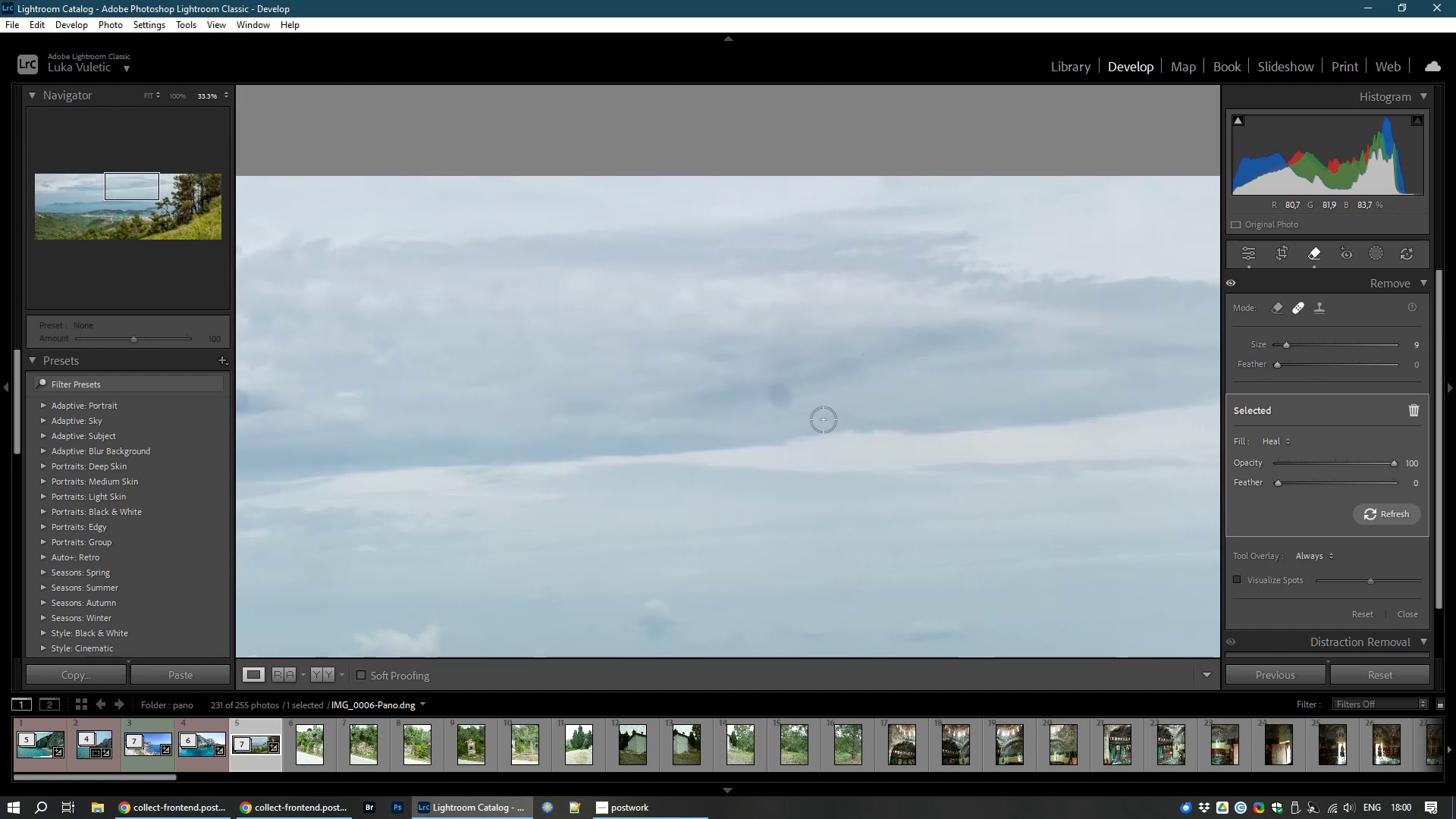 
key(Space)
 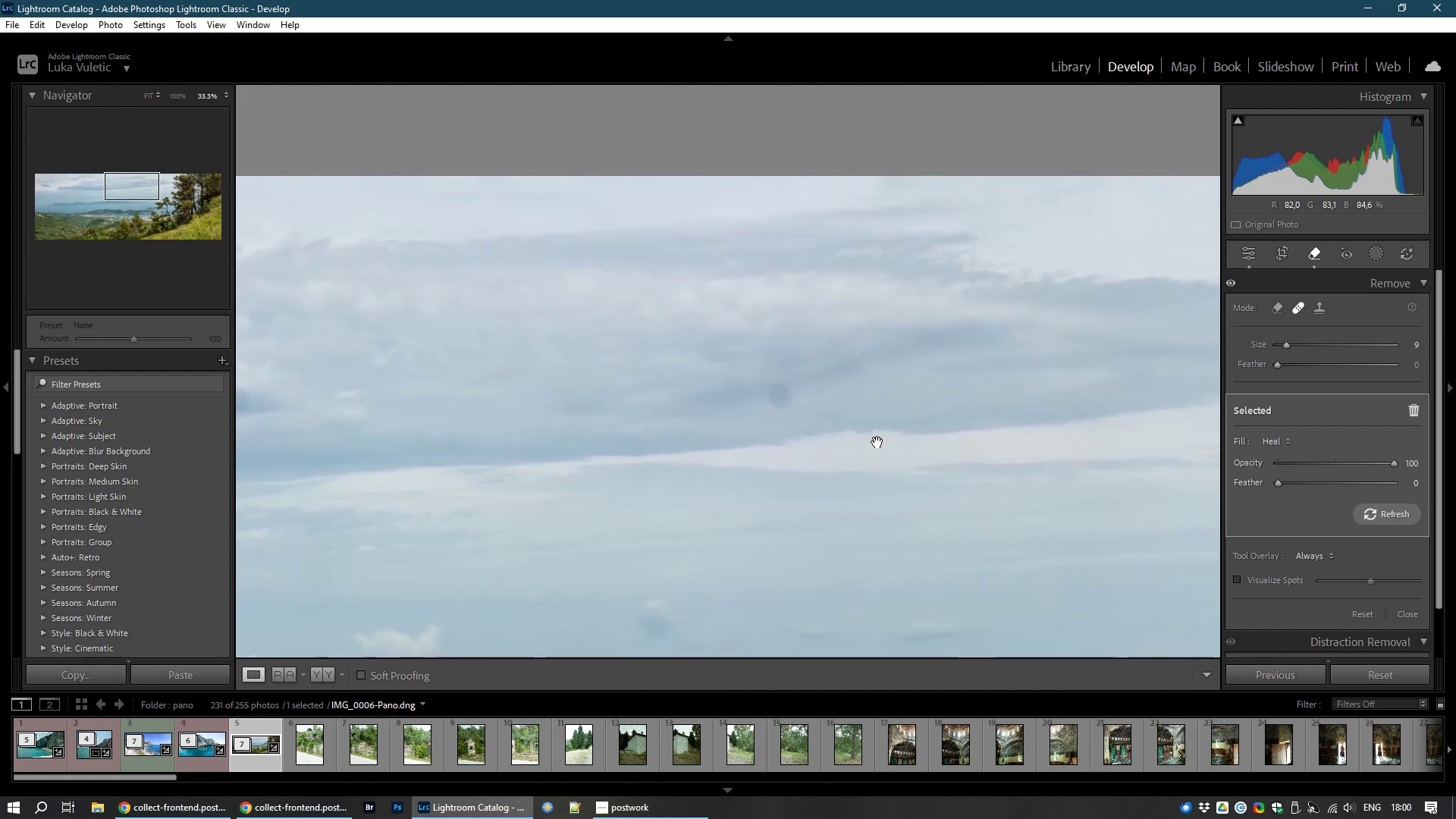 
key(Space)
 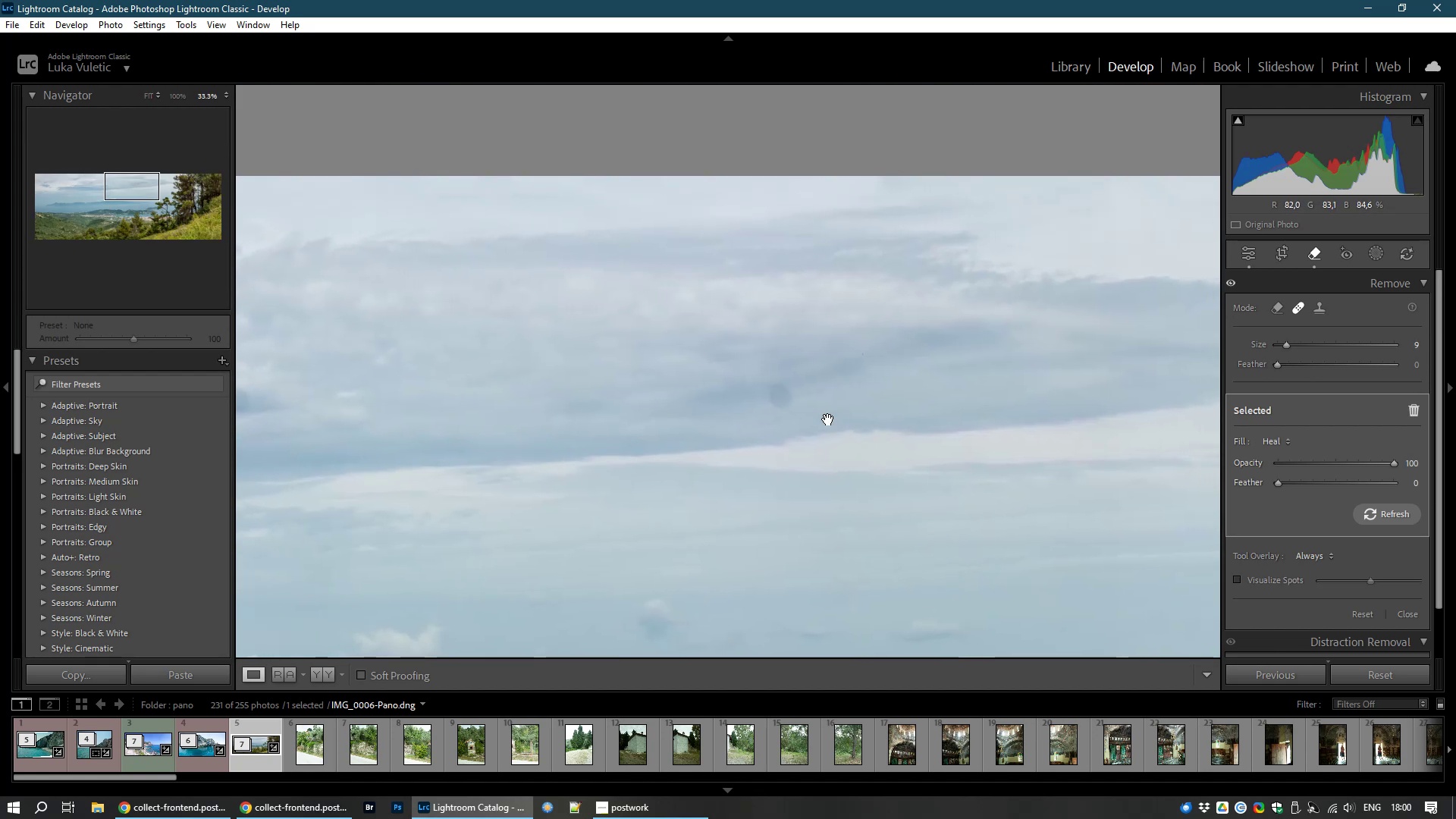 
key(Space)
 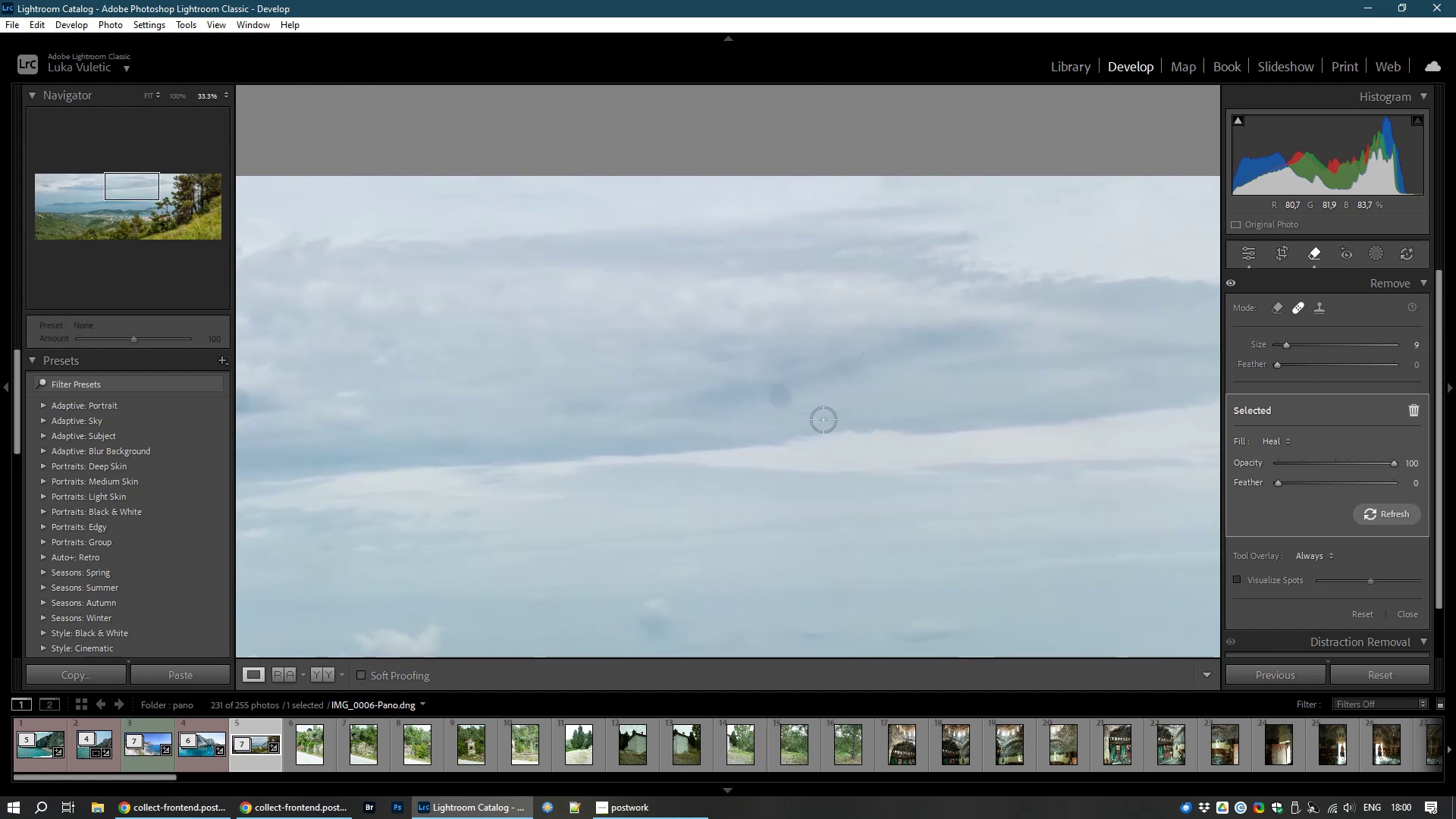 
hold_key(key=Space, duration=5.57)
 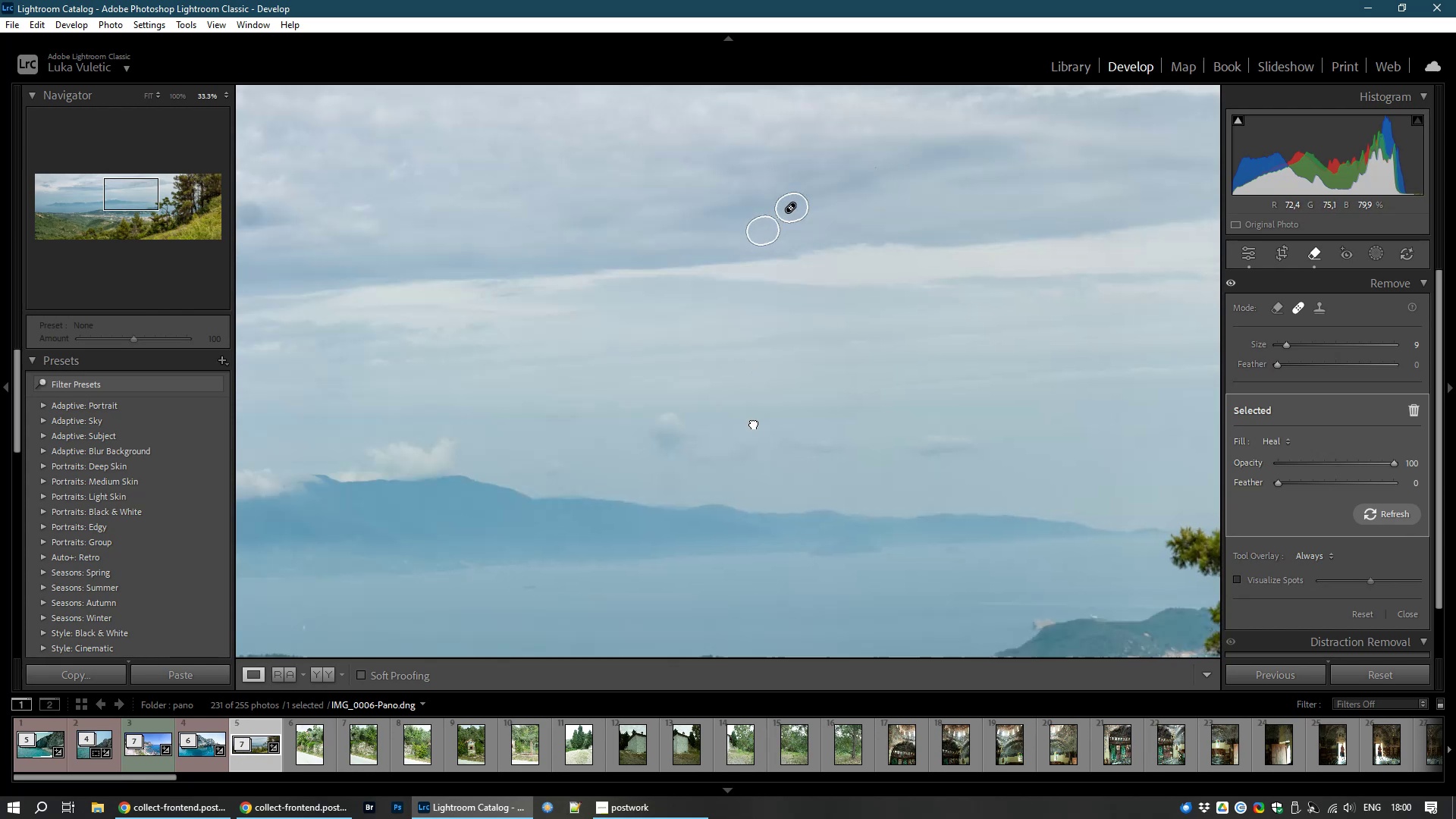 
hold_key(key=Space, duration=0.75)
 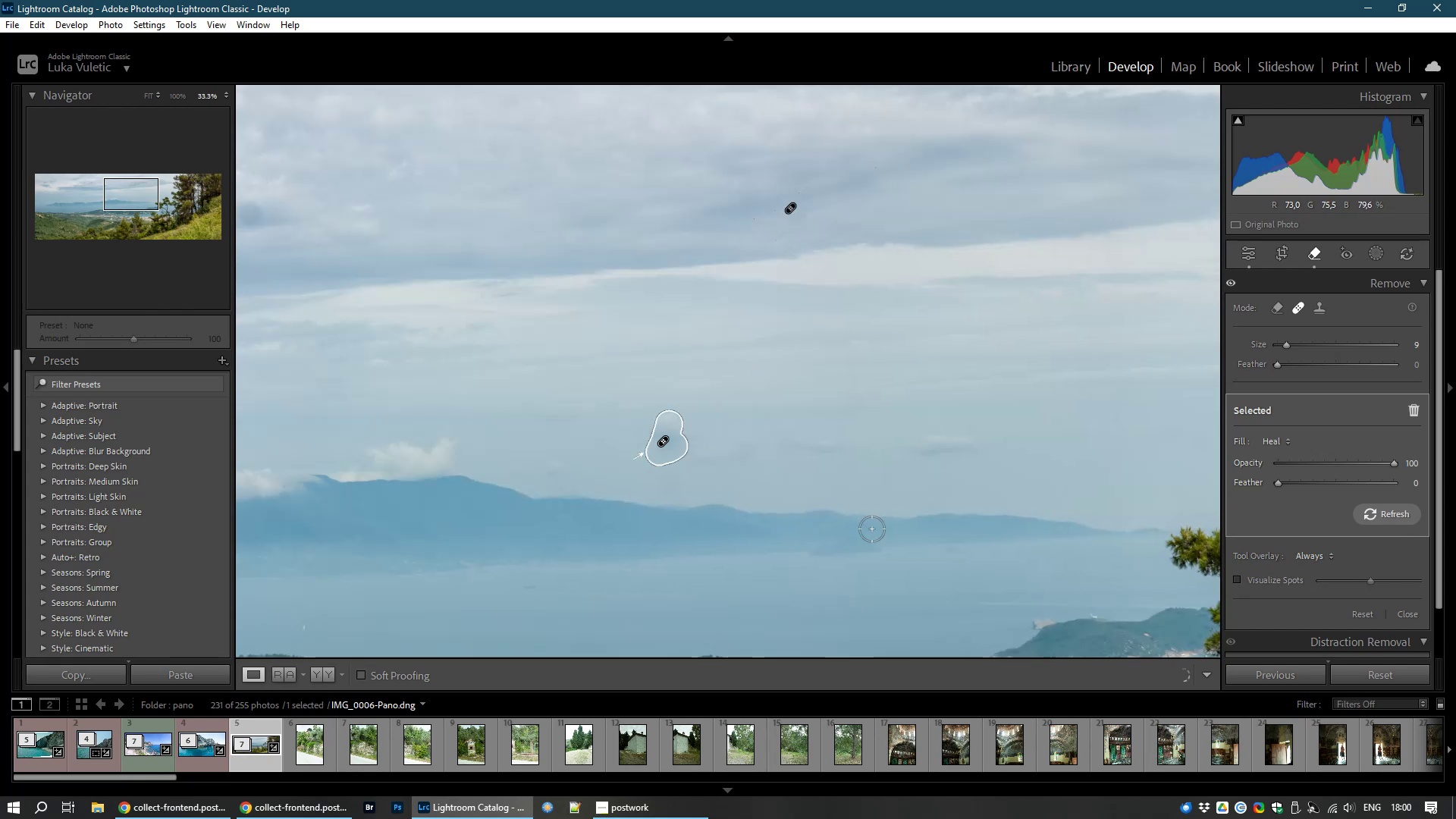 
wait(8.61)
 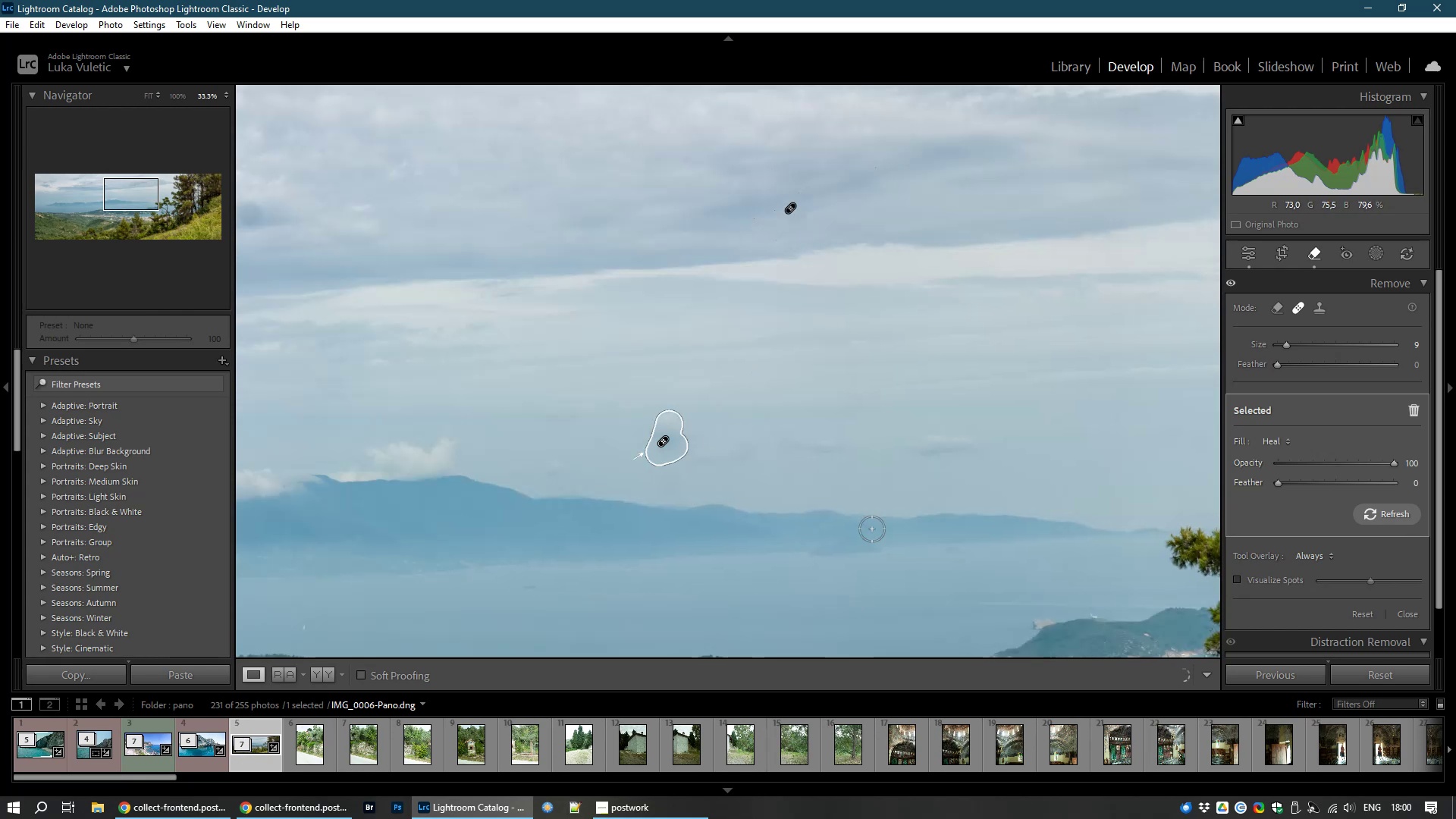 
left_click([1074, 68])
 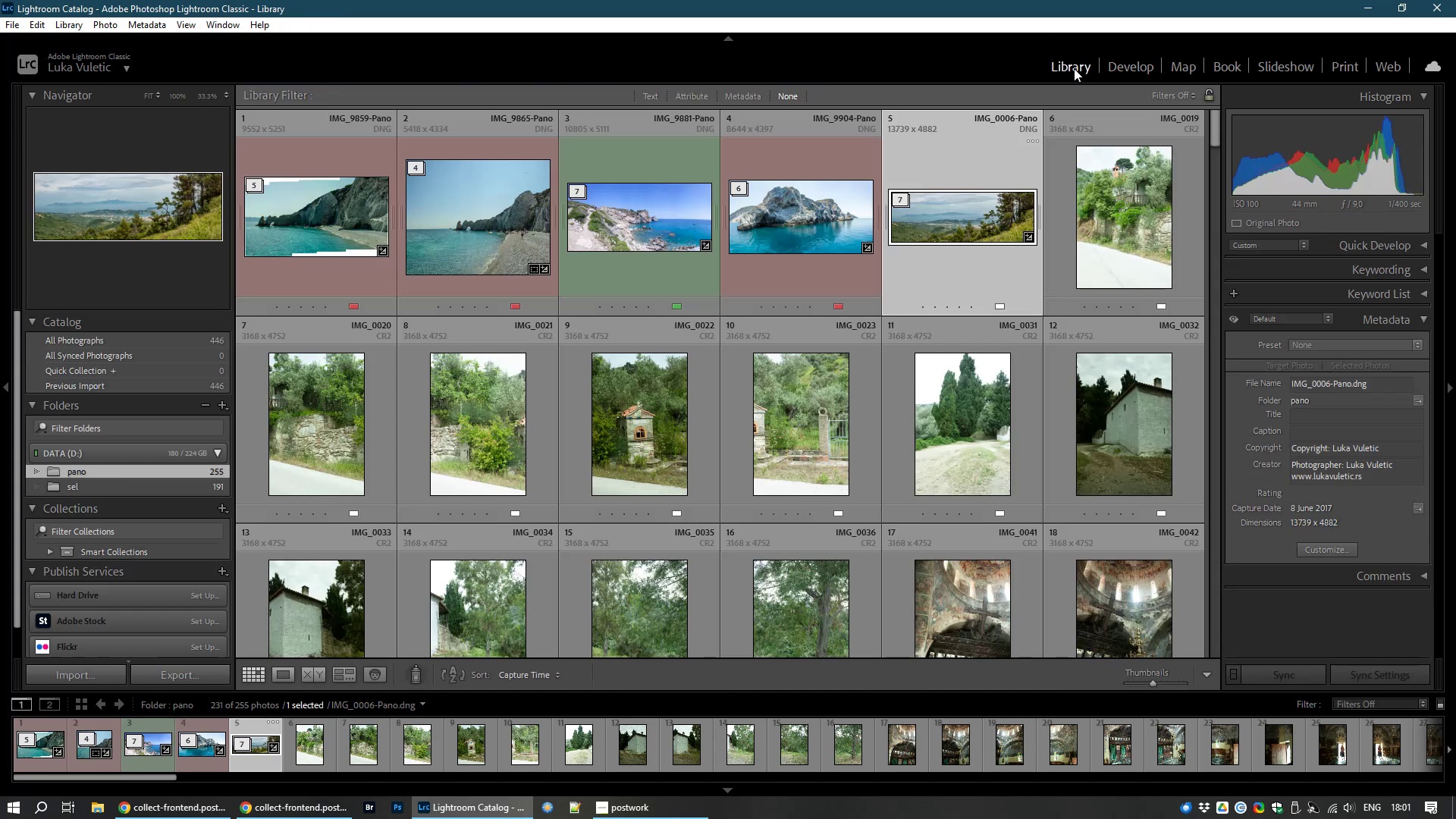 
key(6)
 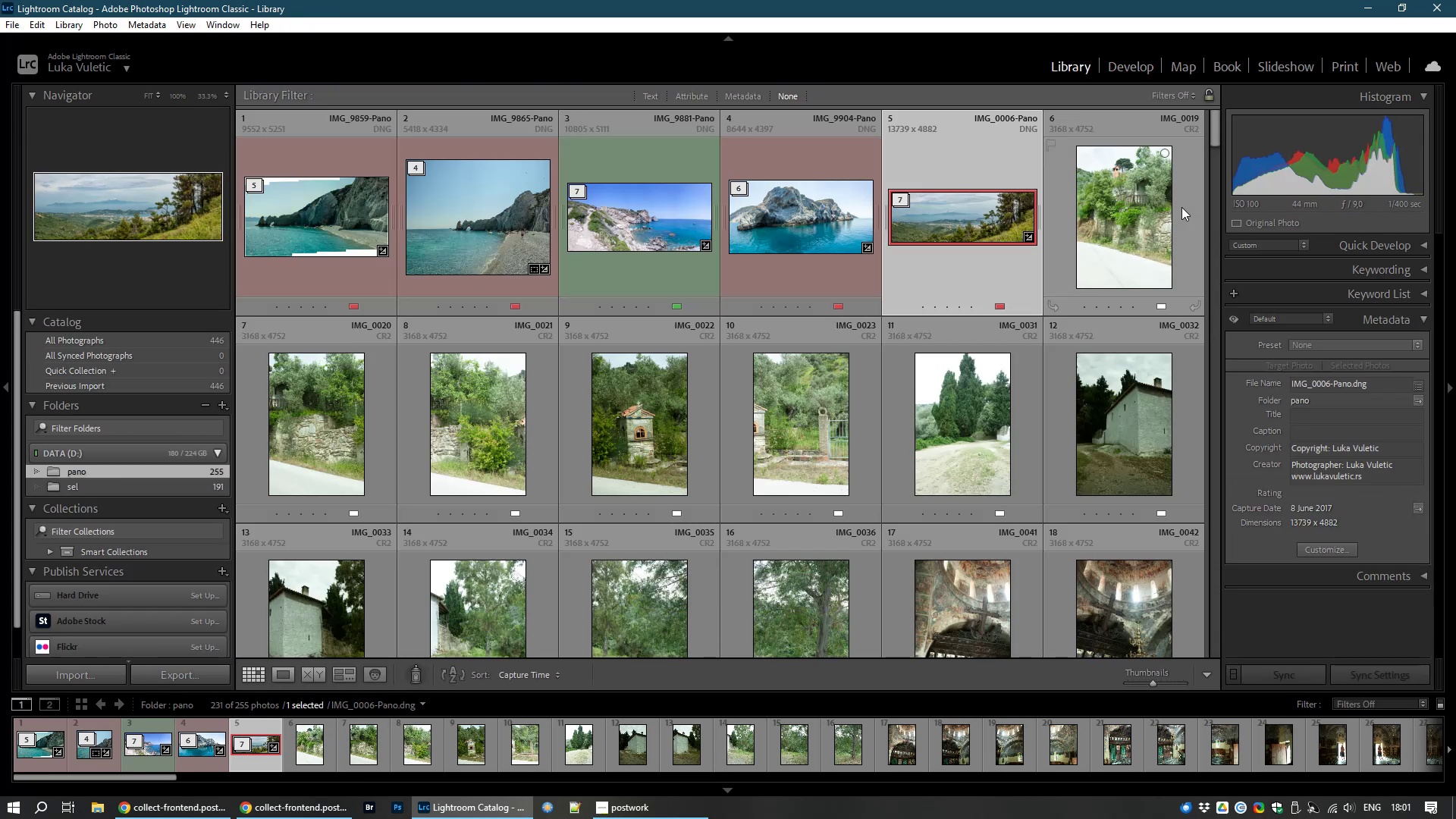 
left_click([1156, 214])
 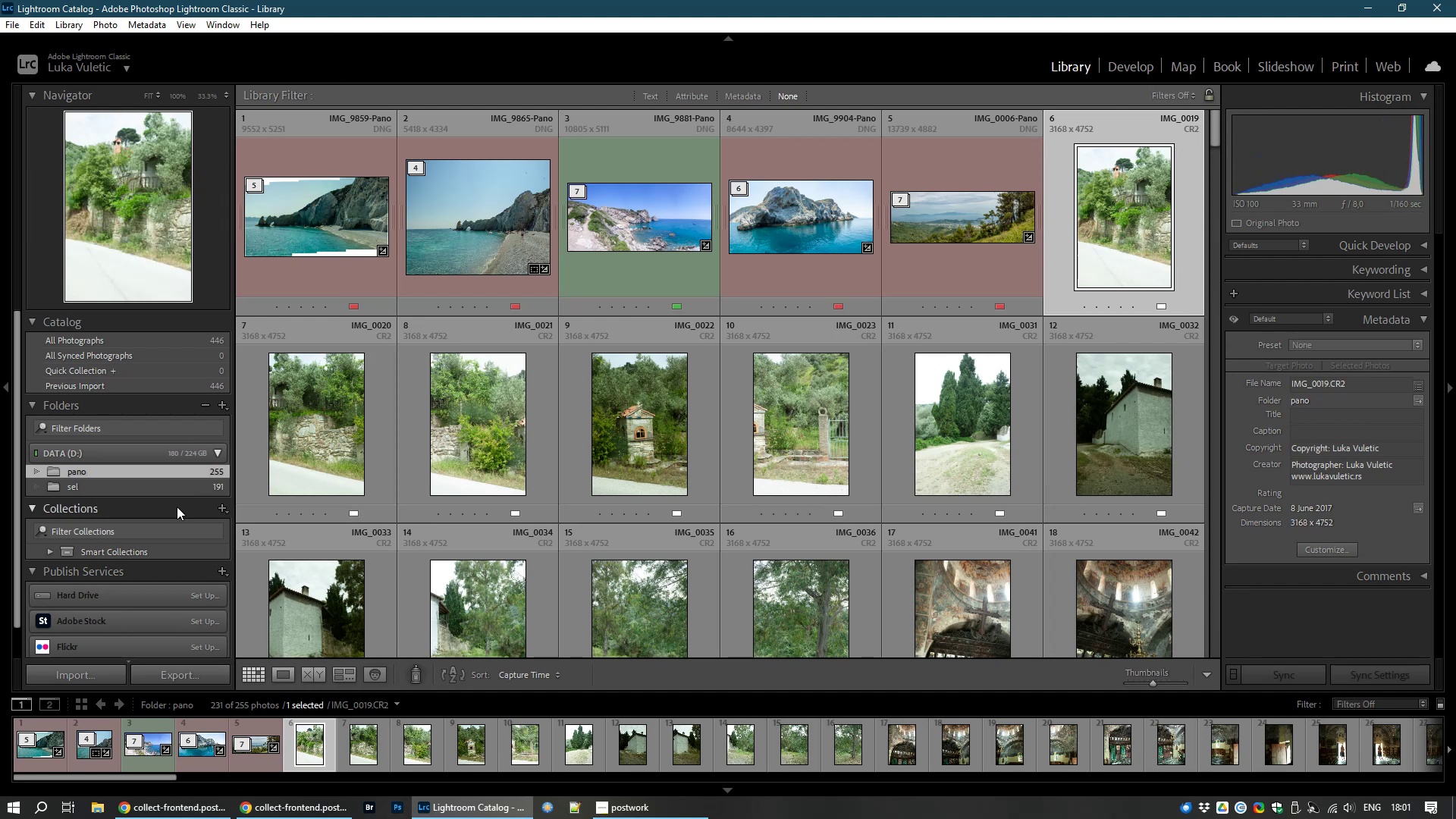 
hold_key(key=ControlLeft, duration=1.53)
left_click([285, 429])
 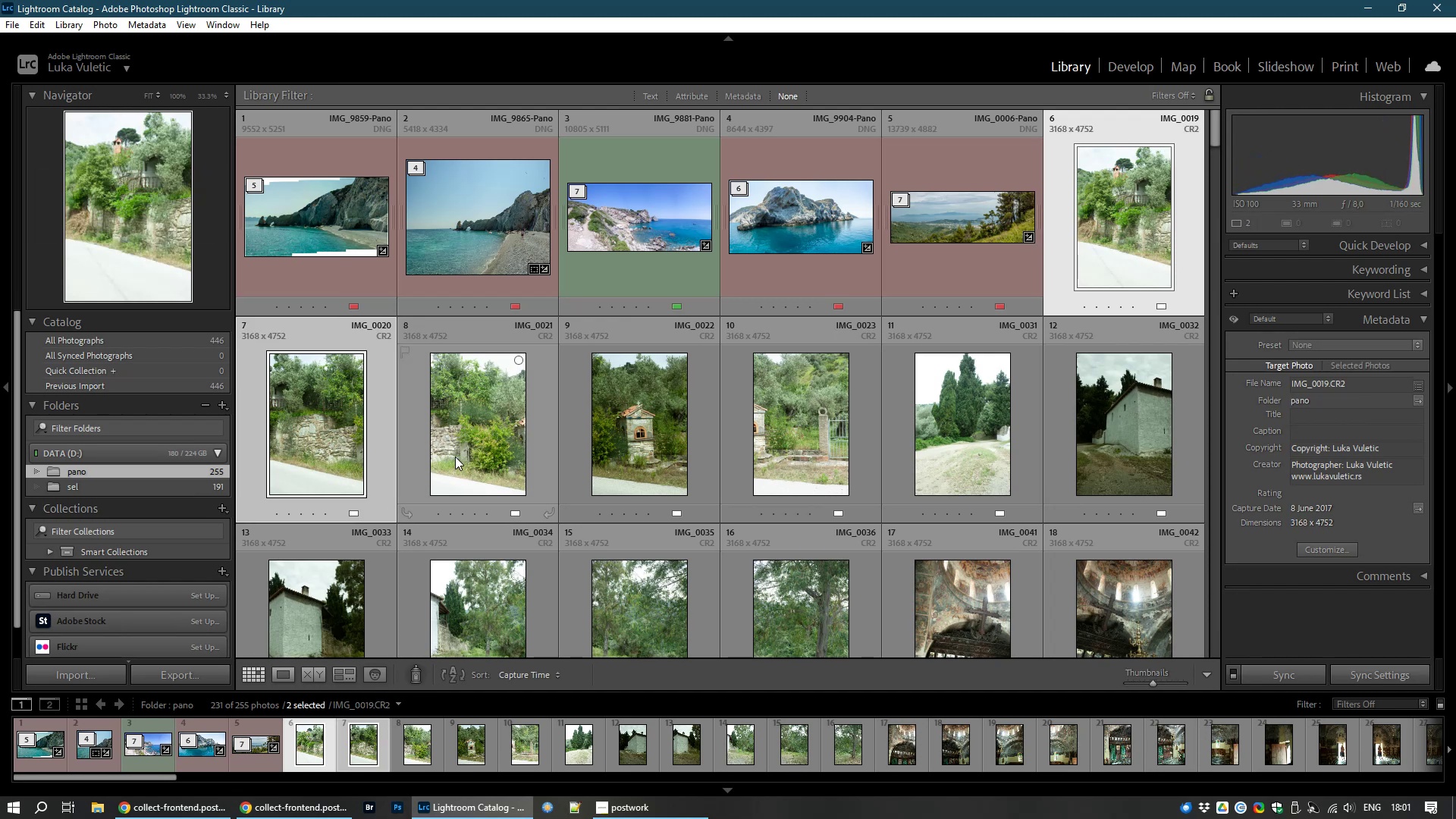 
hold_key(key=ControlLeft, duration=1.53)
 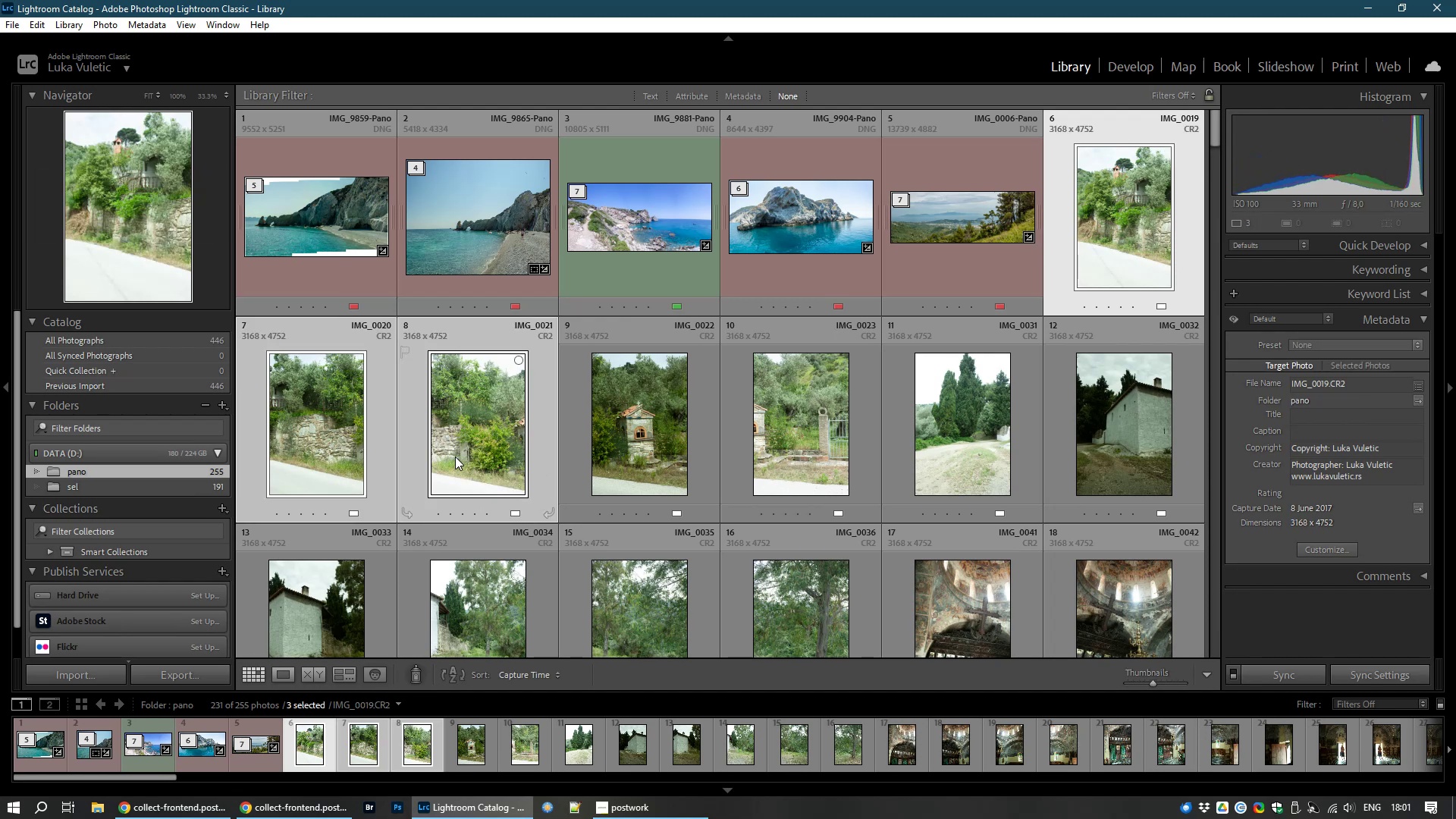 
hold_key(key=ControlLeft, duration=1.41)
 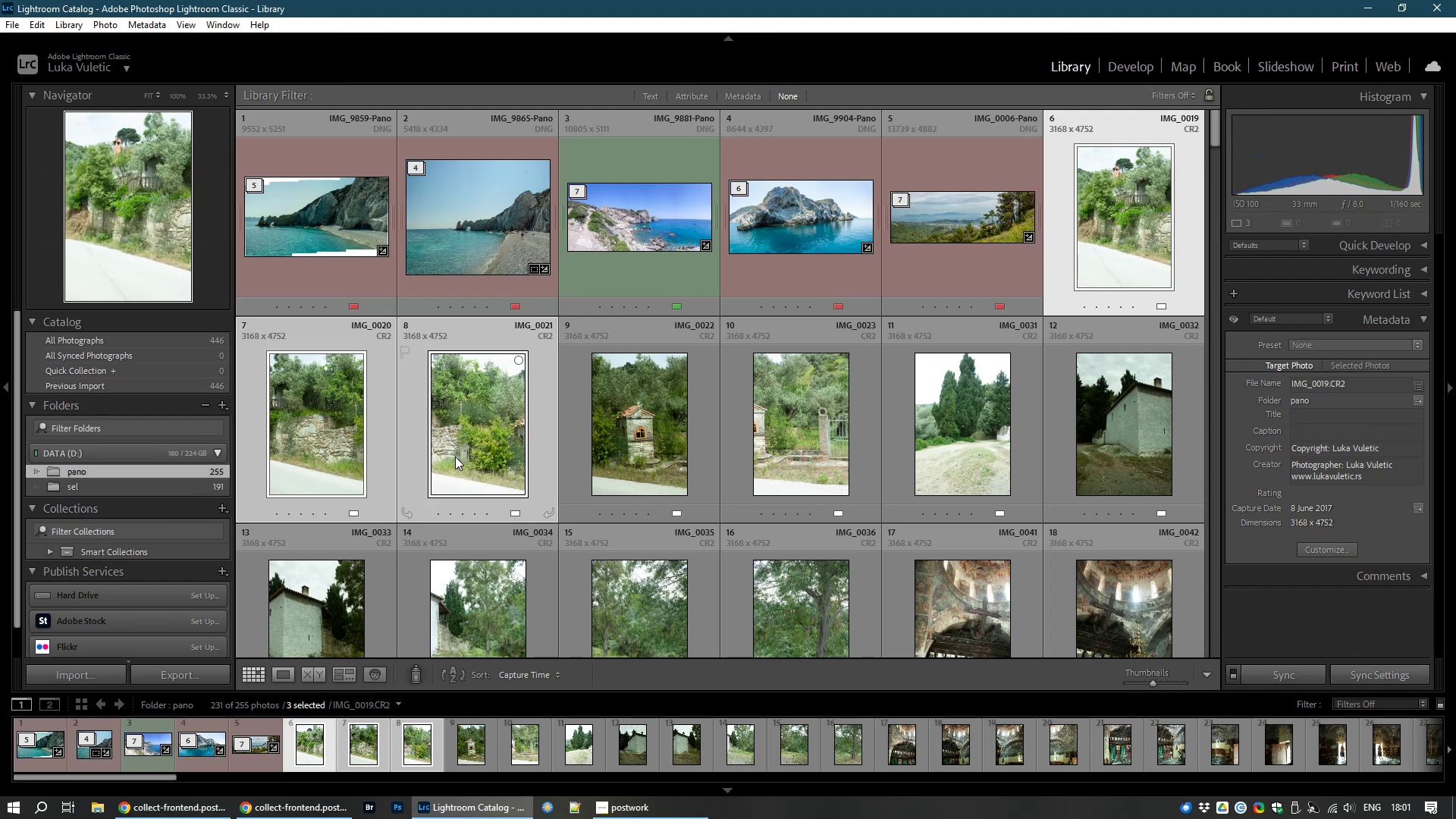 
hold_key(key=ControlLeft, duration=0.8)
 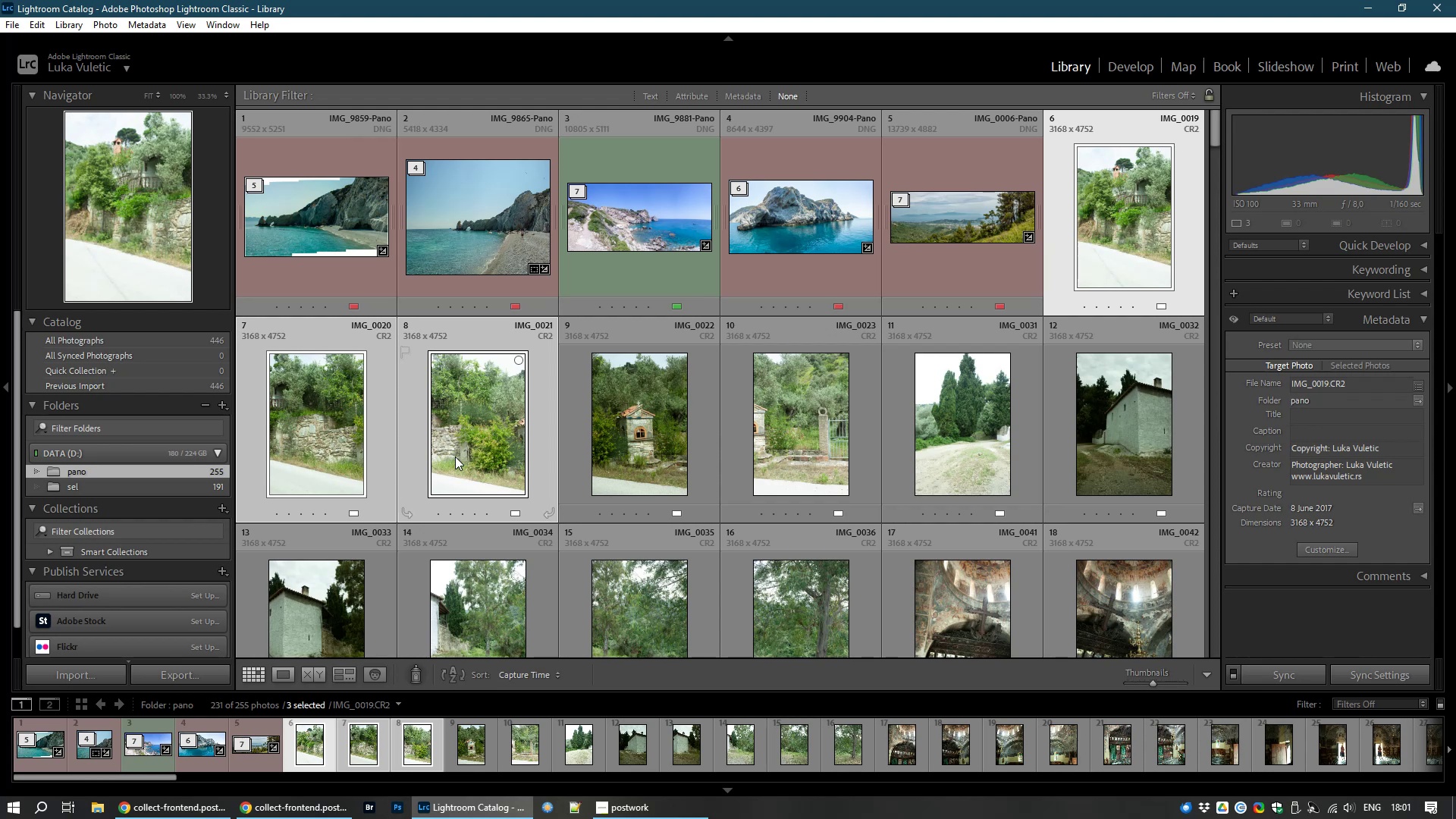 
wait(11.62)
 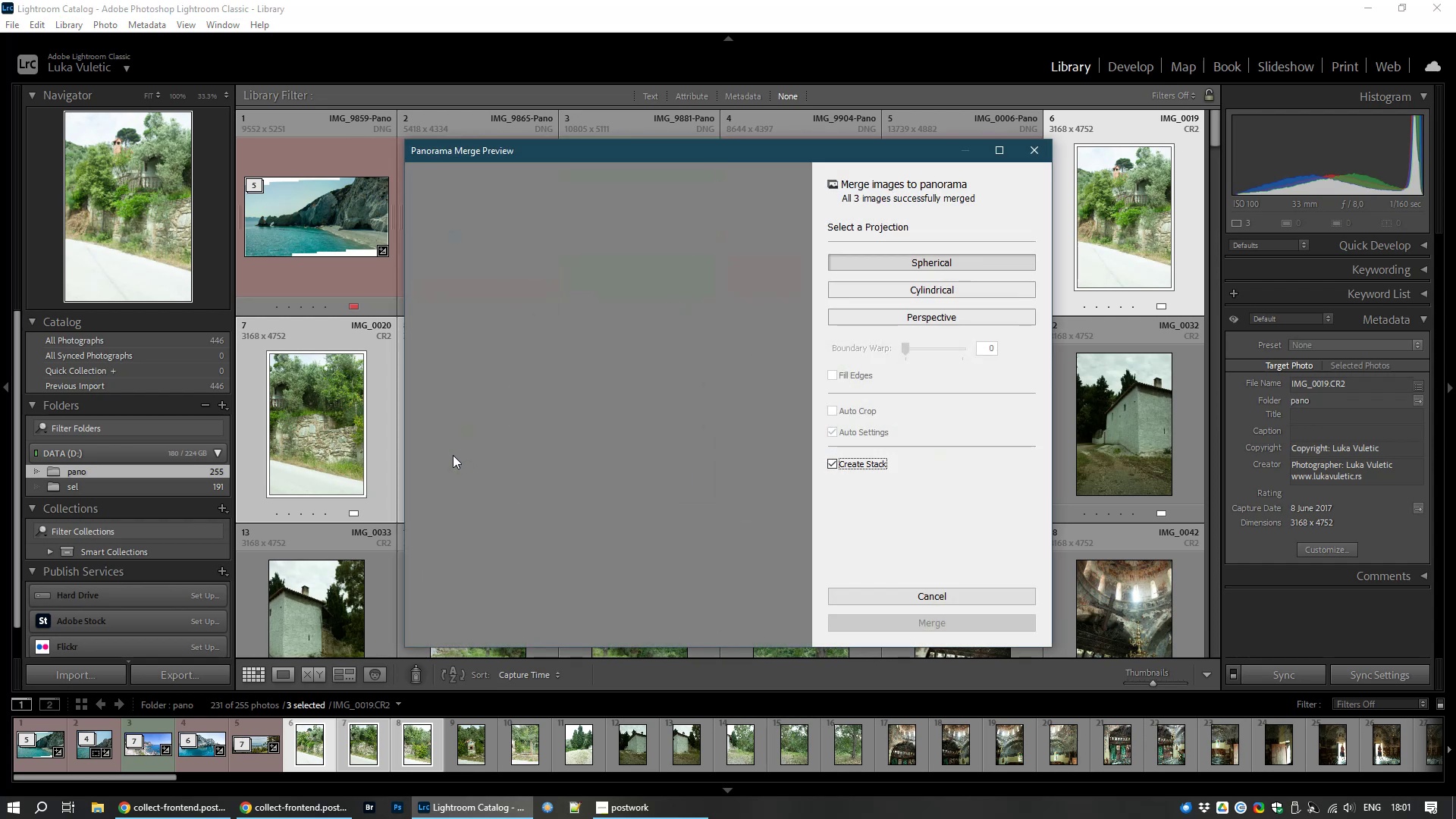 
left_click([858, 375])
 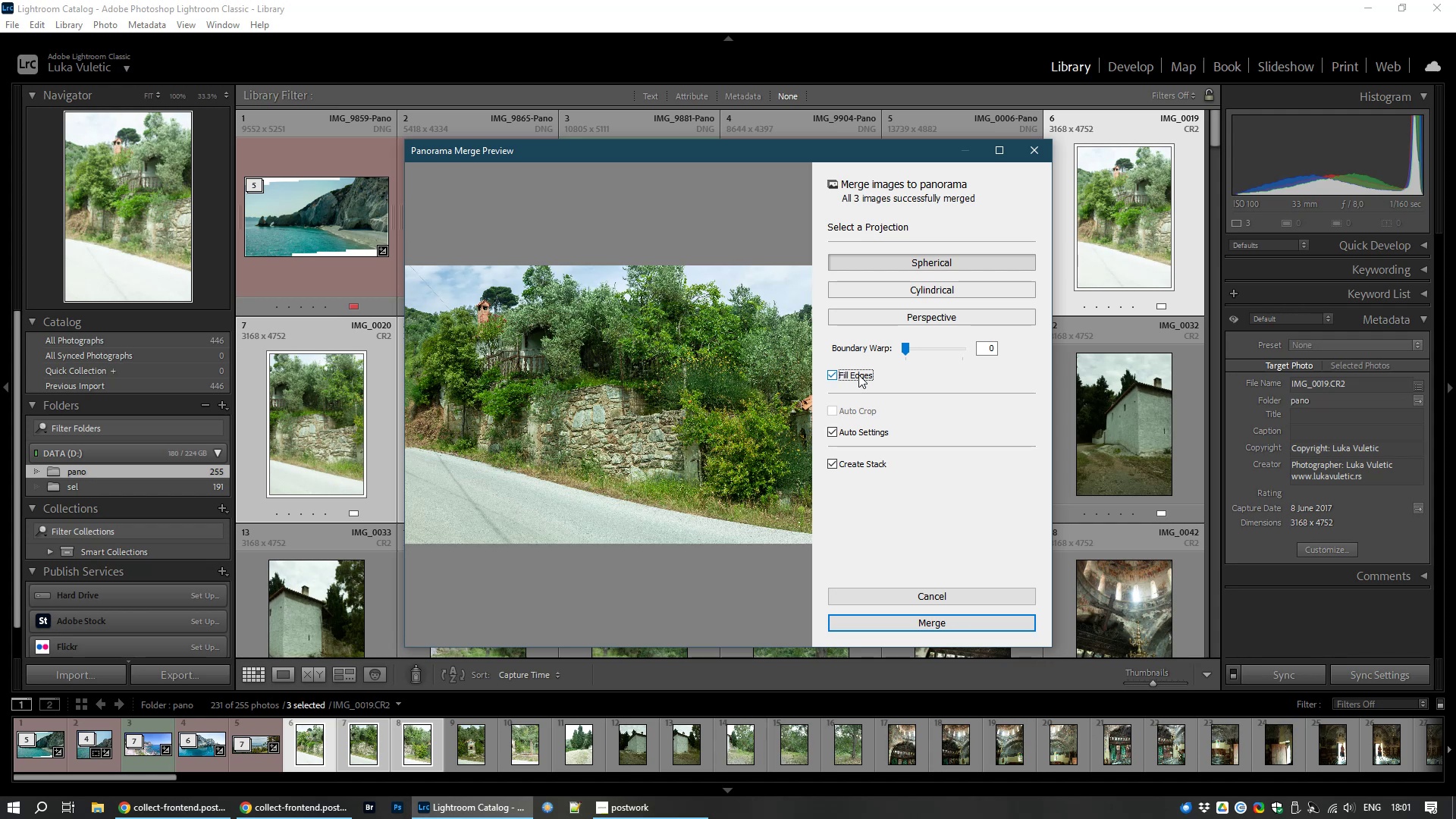 
wait(16.34)
 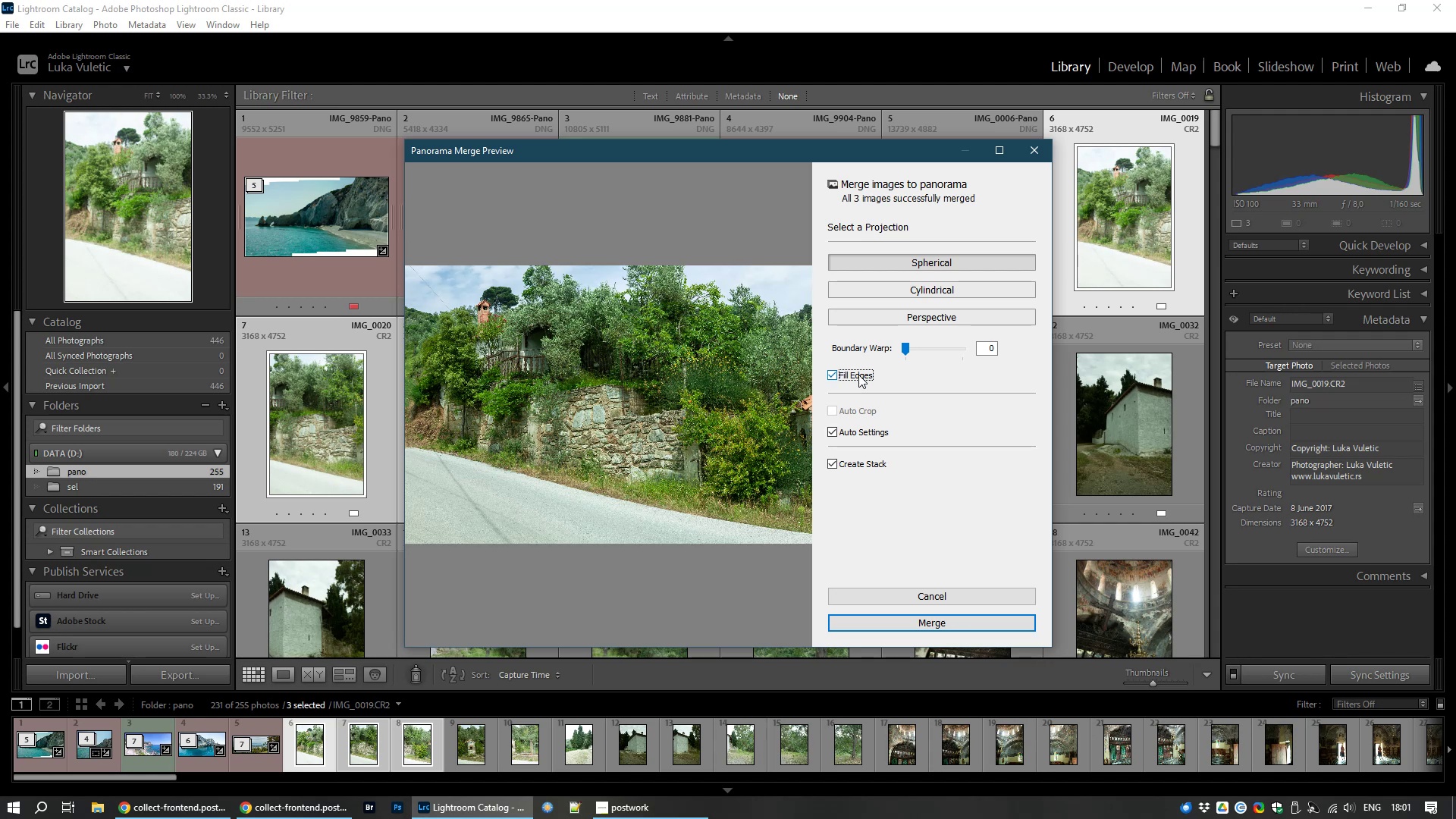 
left_click([864, 375])
 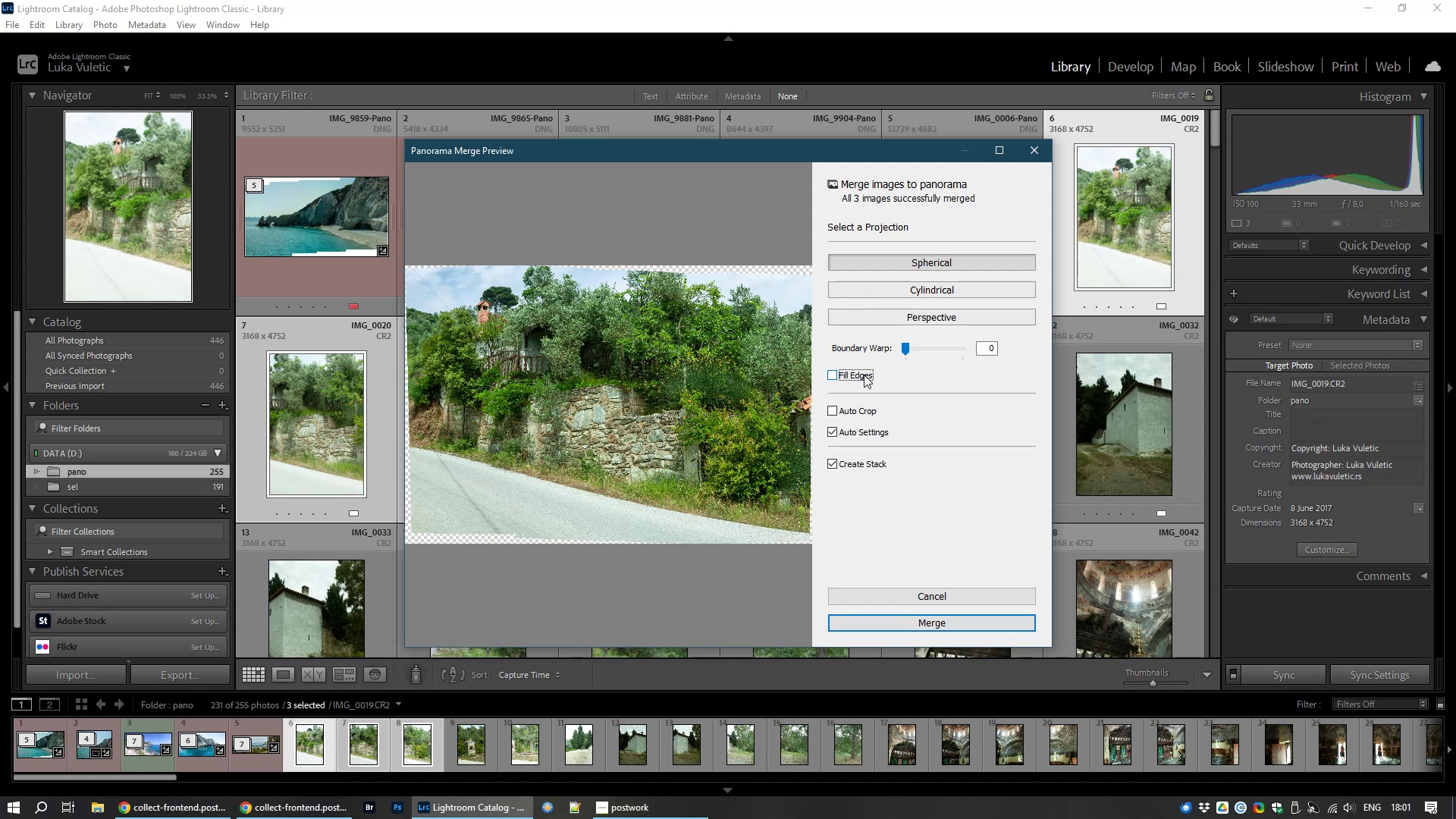 
wait(6.86)
 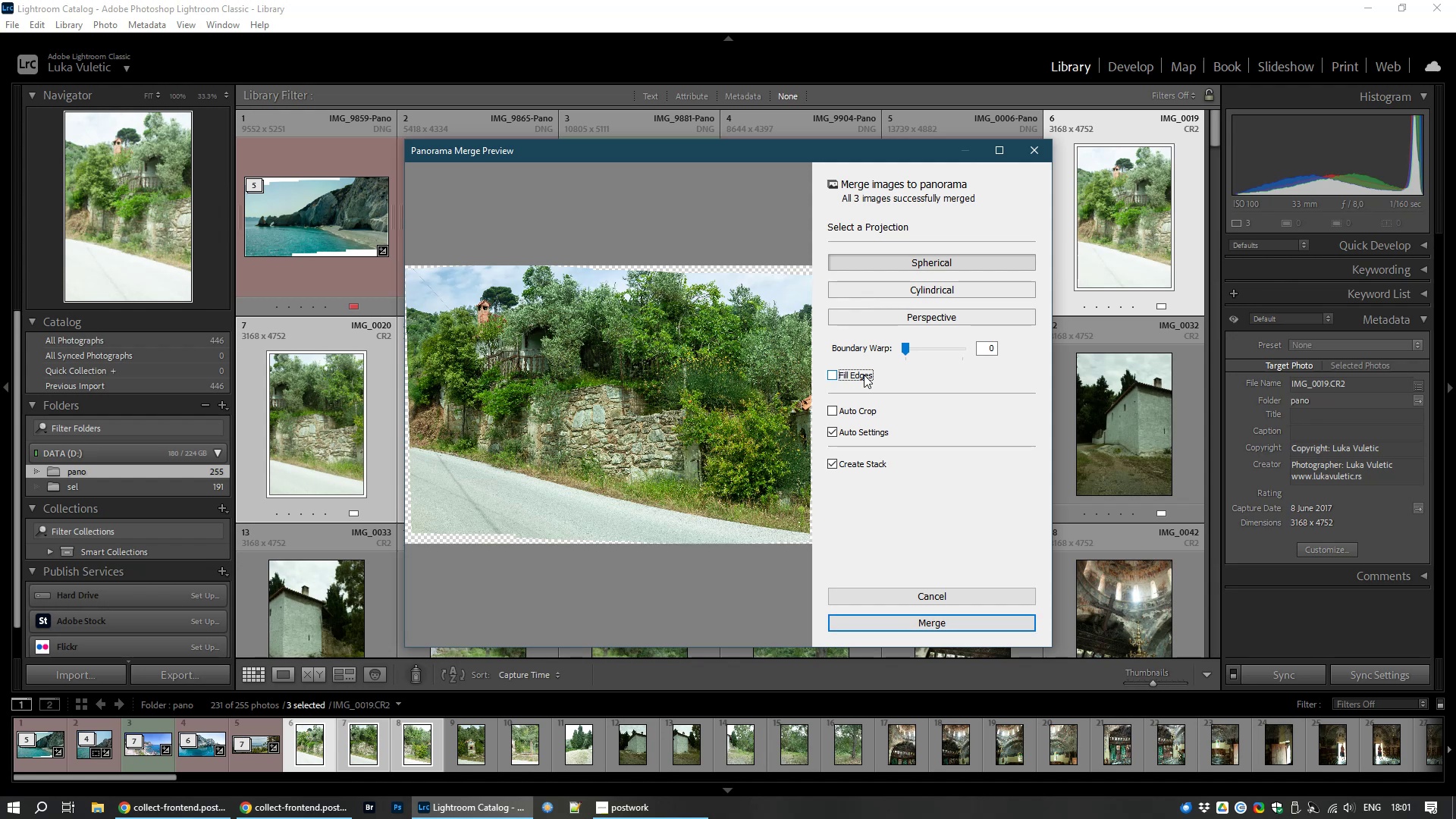 
left_click_drag(start_coordinate=[906, 349], to_coordinate=[929, 351])
 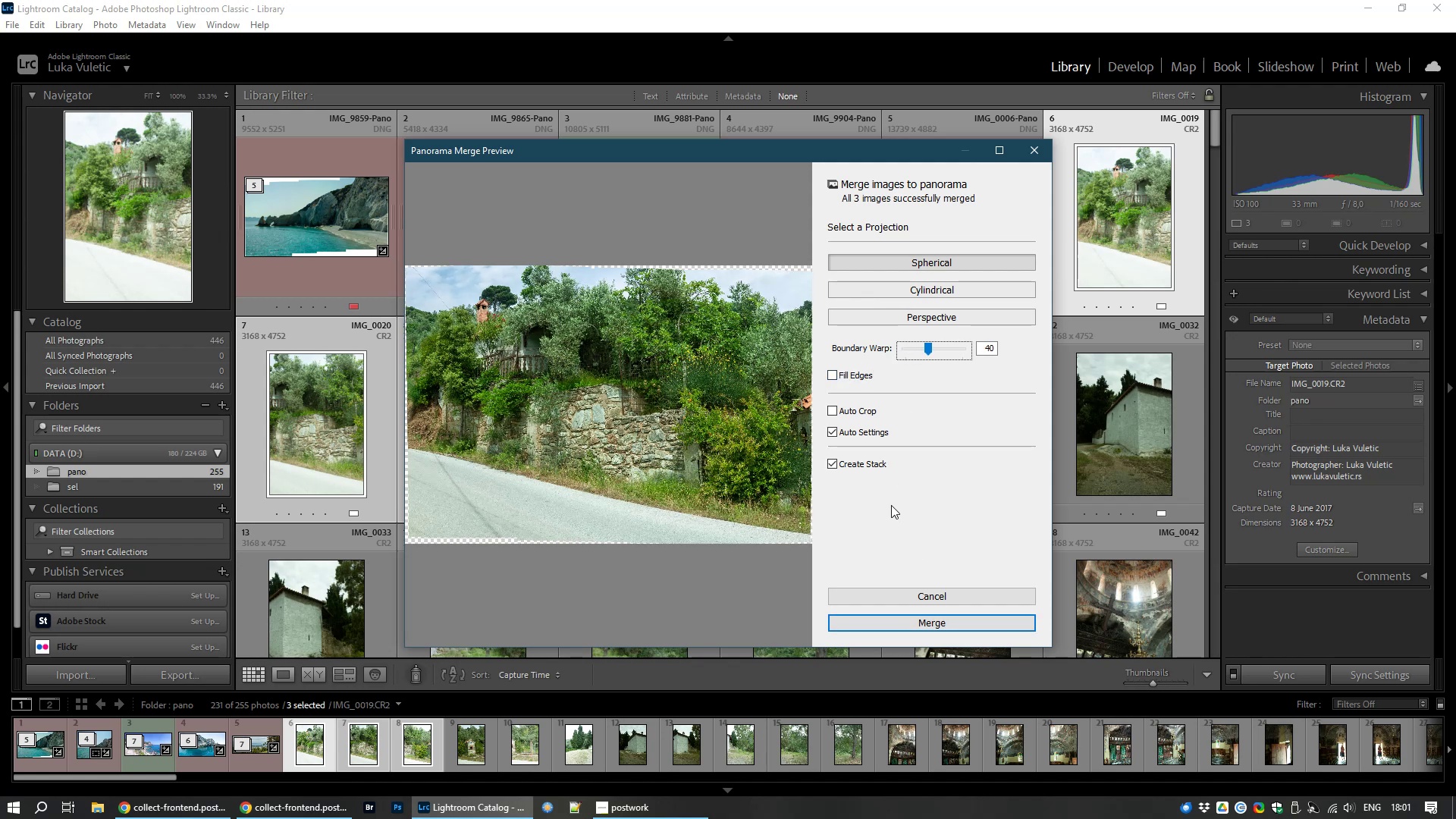 
left_click([836, 376])
 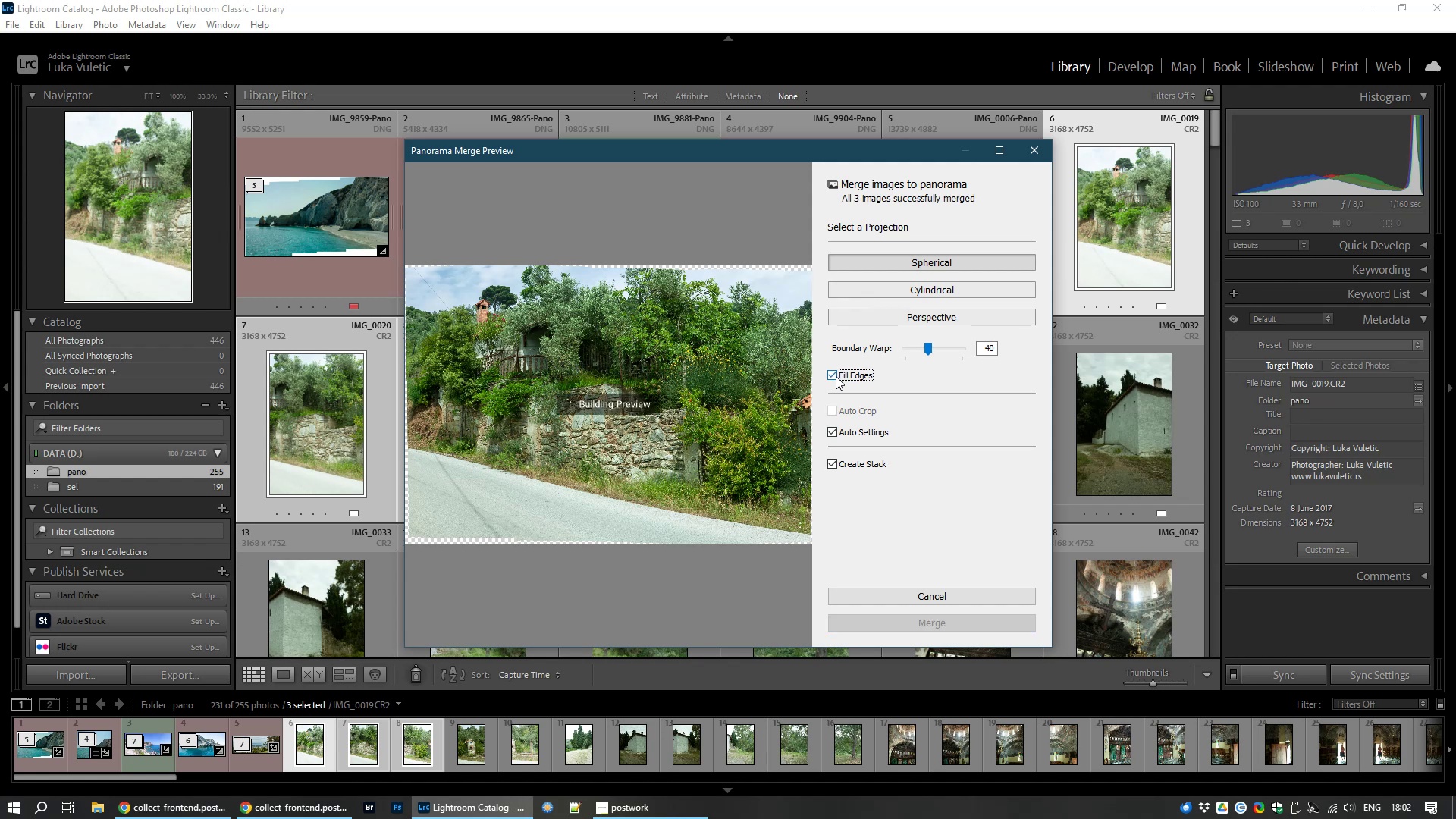 
wait(10.5)
 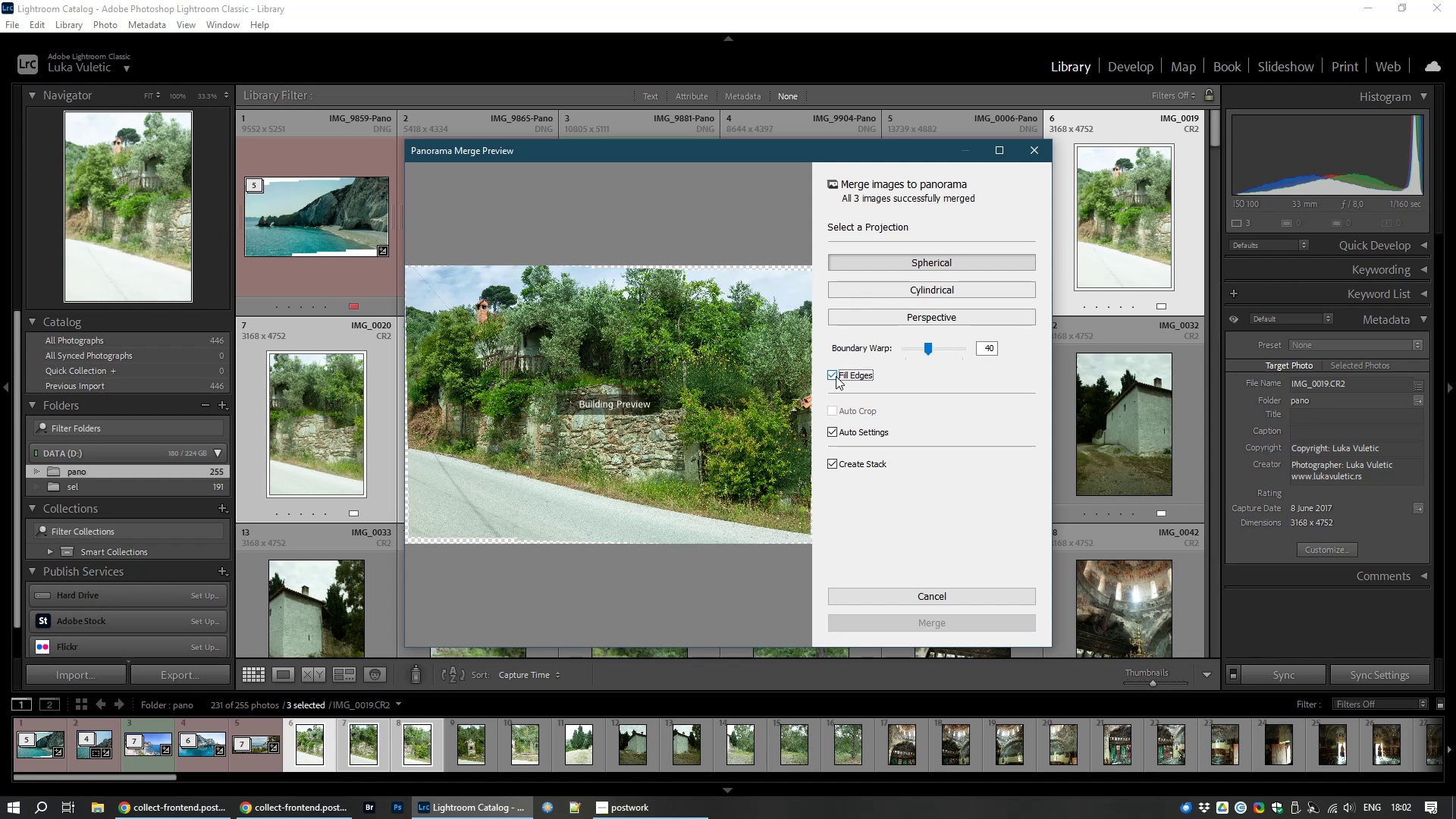 
left_click([930, 622])
 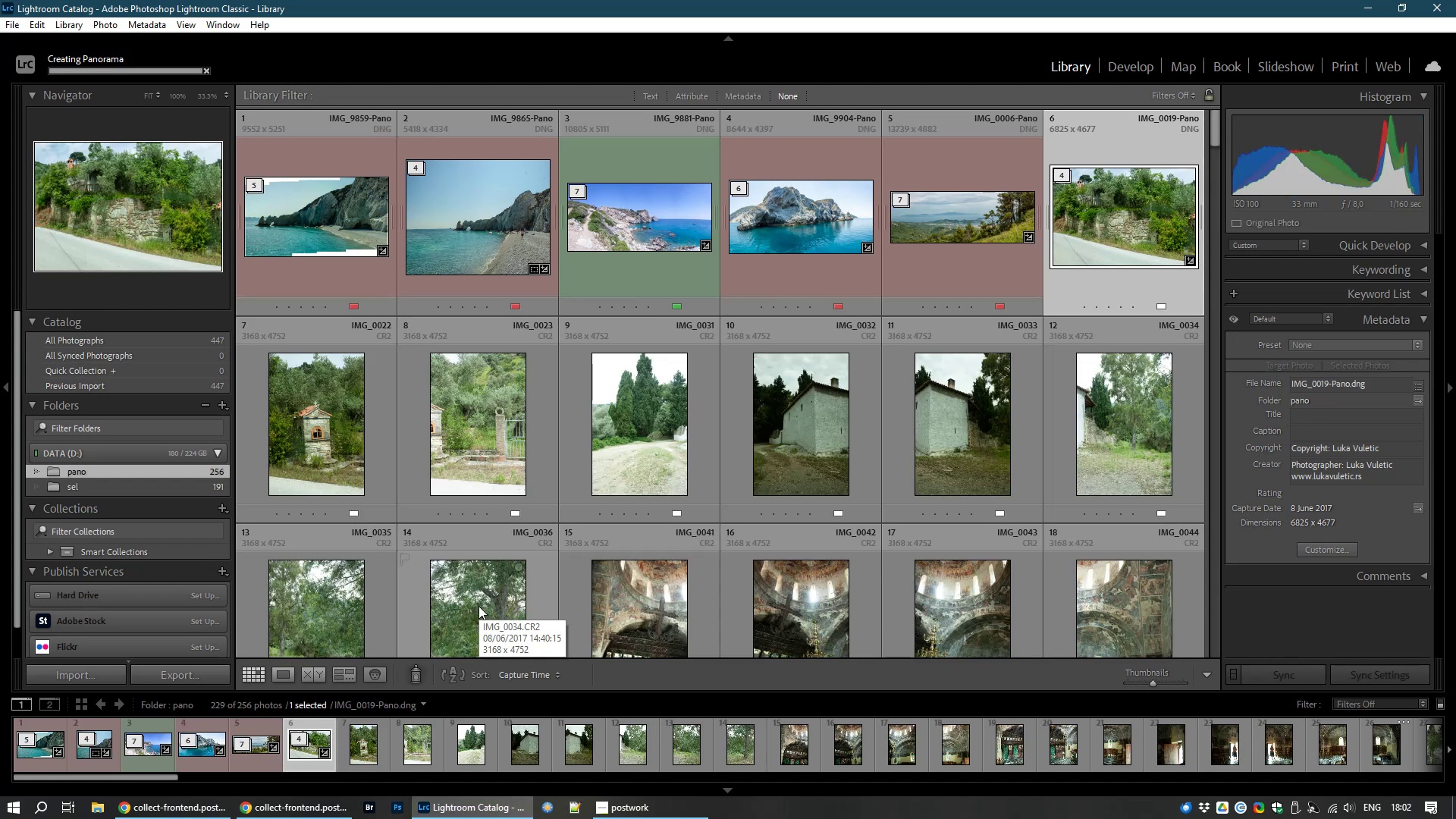 
wait(29.6)
 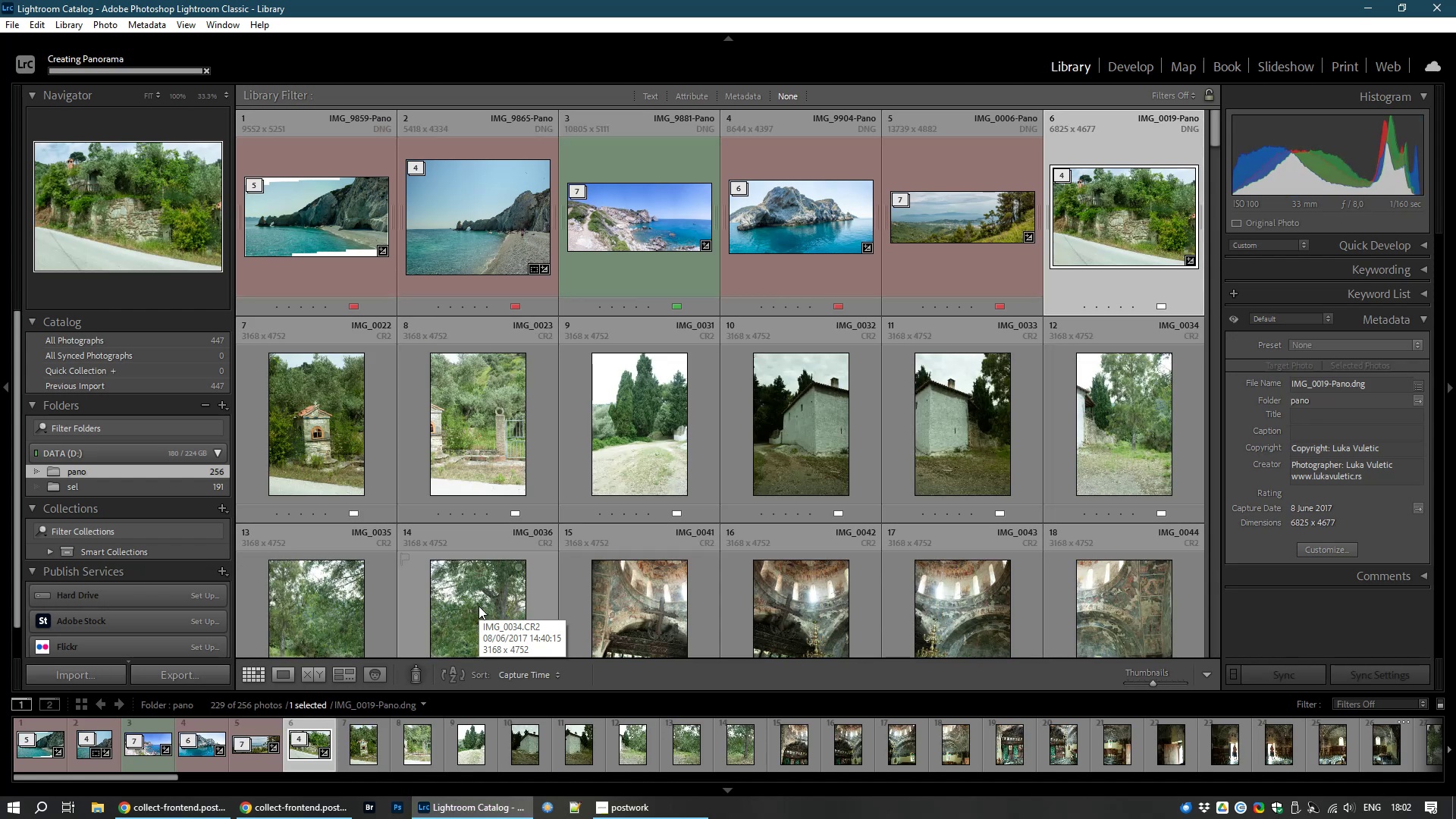 
type(86)
 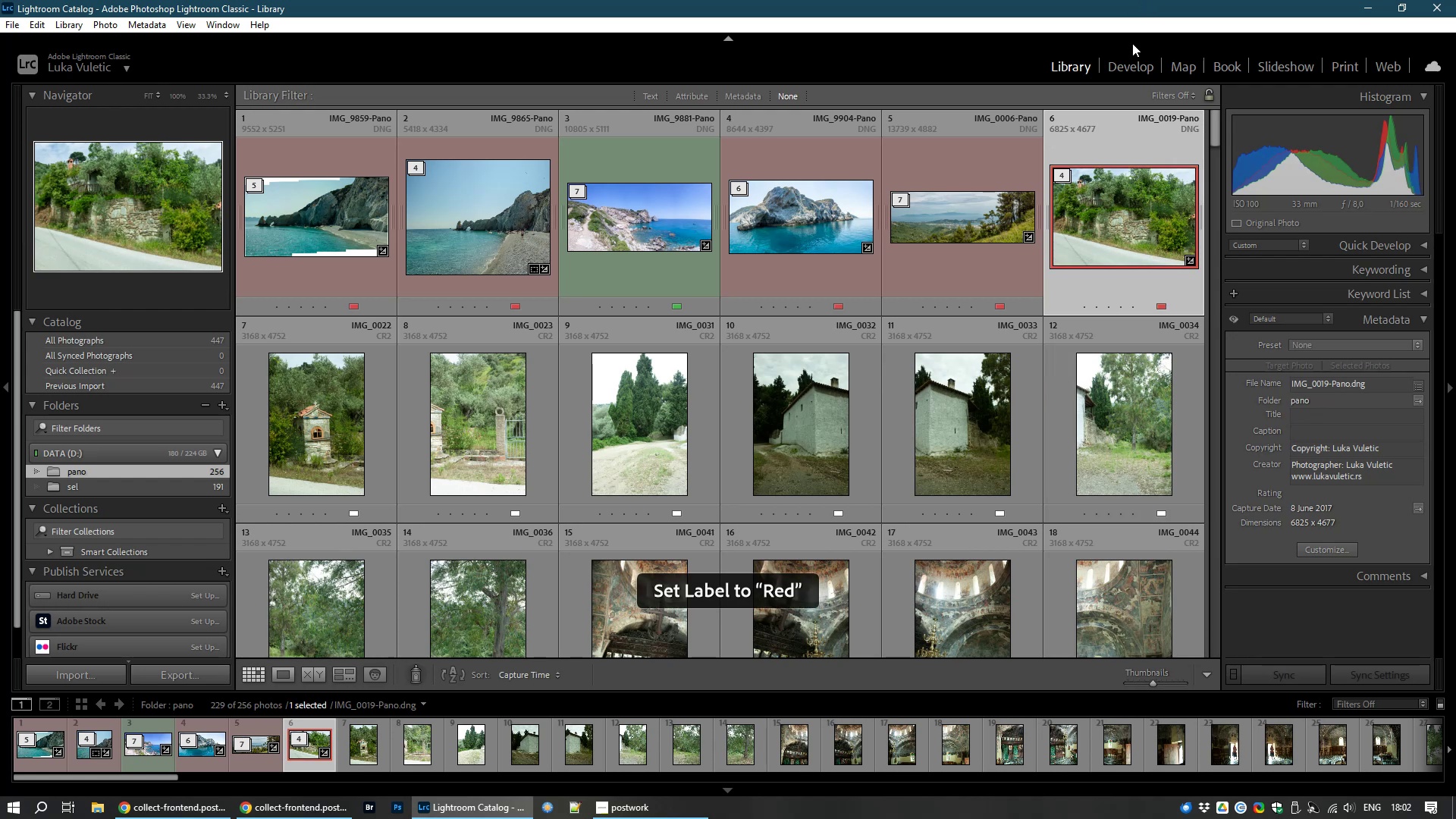 
left_click([1124, 61])
 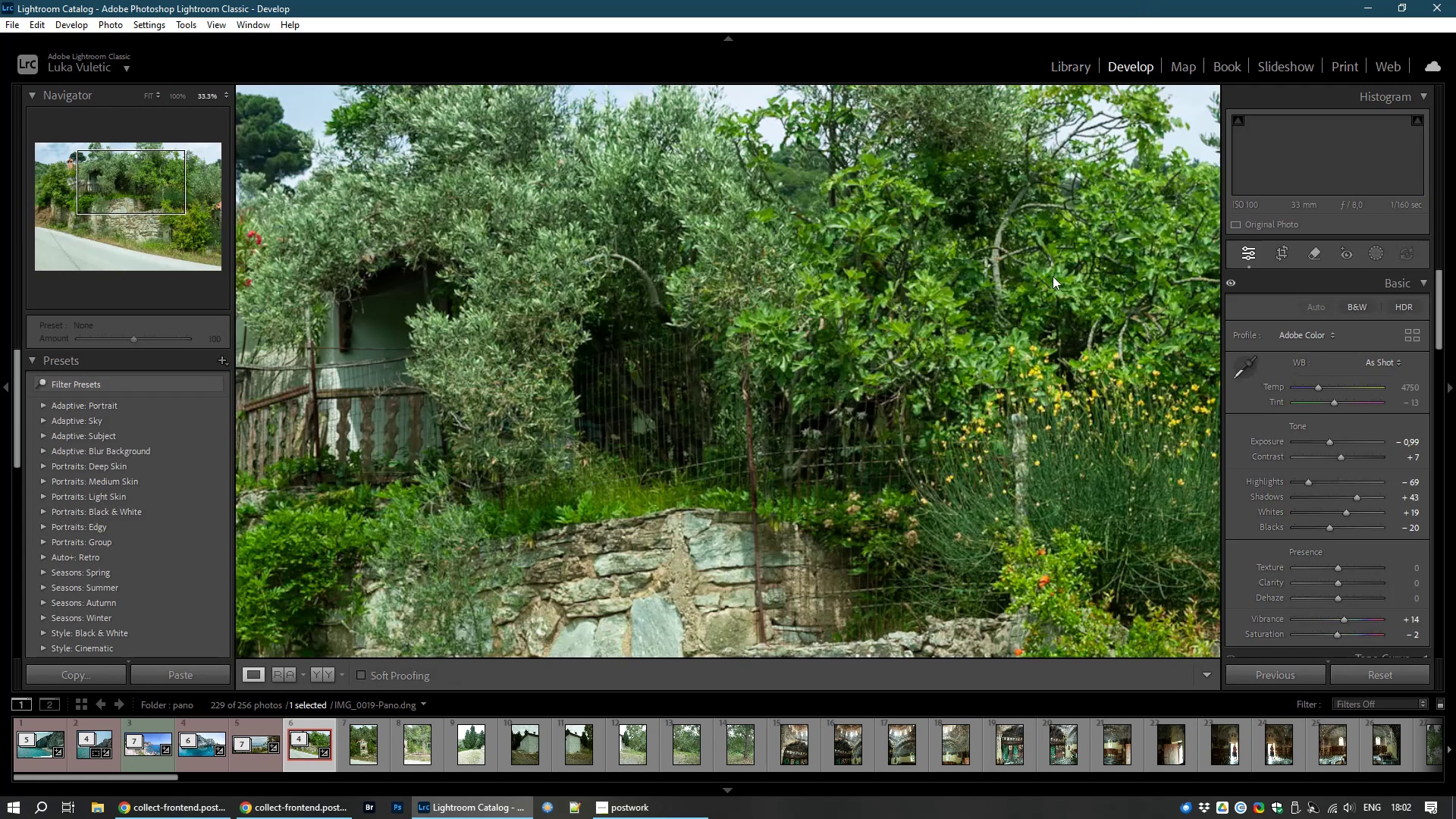 
left_click([1053, 276])
 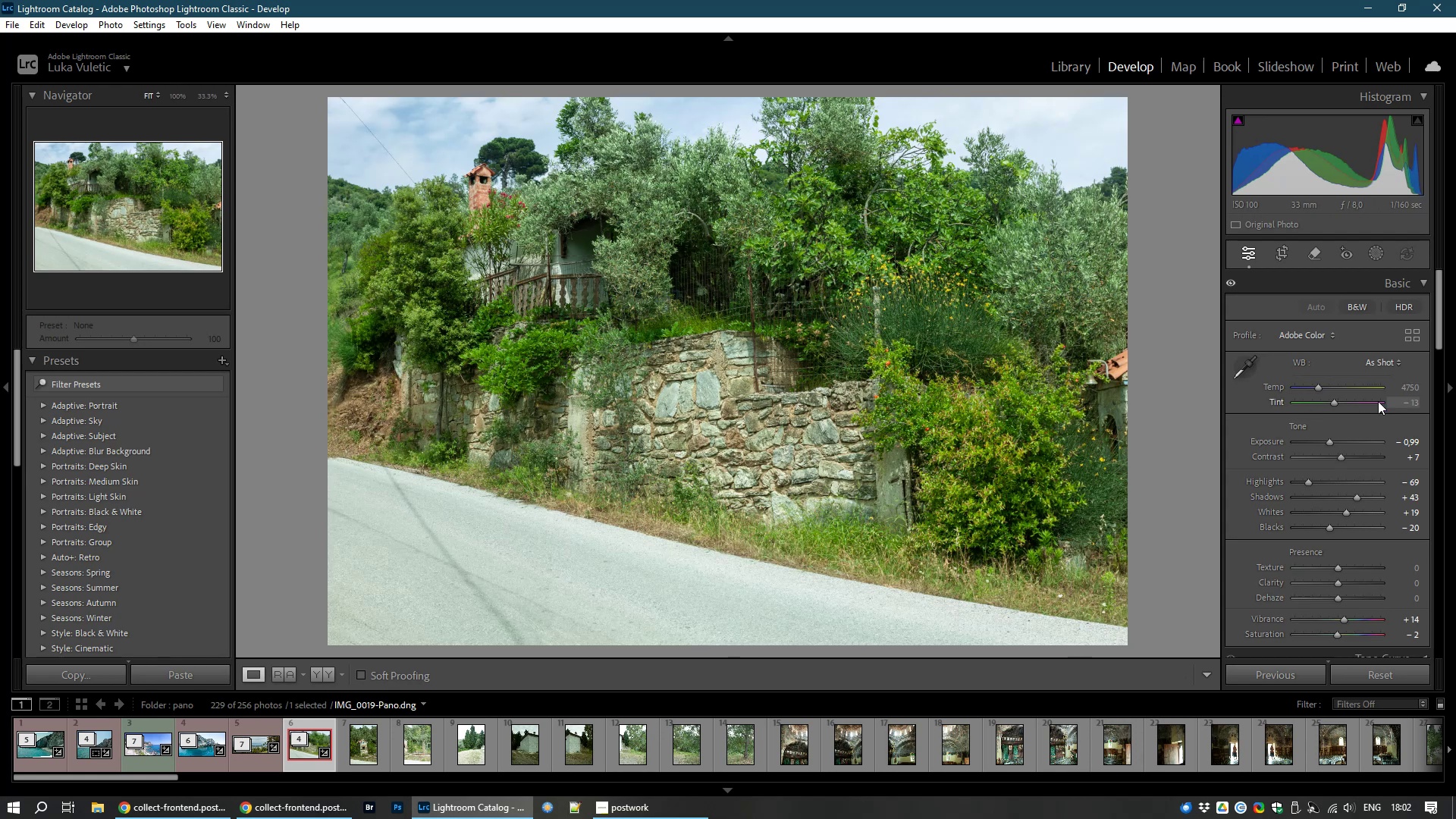 
left_click_drag(start_coordinate=[1332, 400], to_coordinate=[1338, 400])
 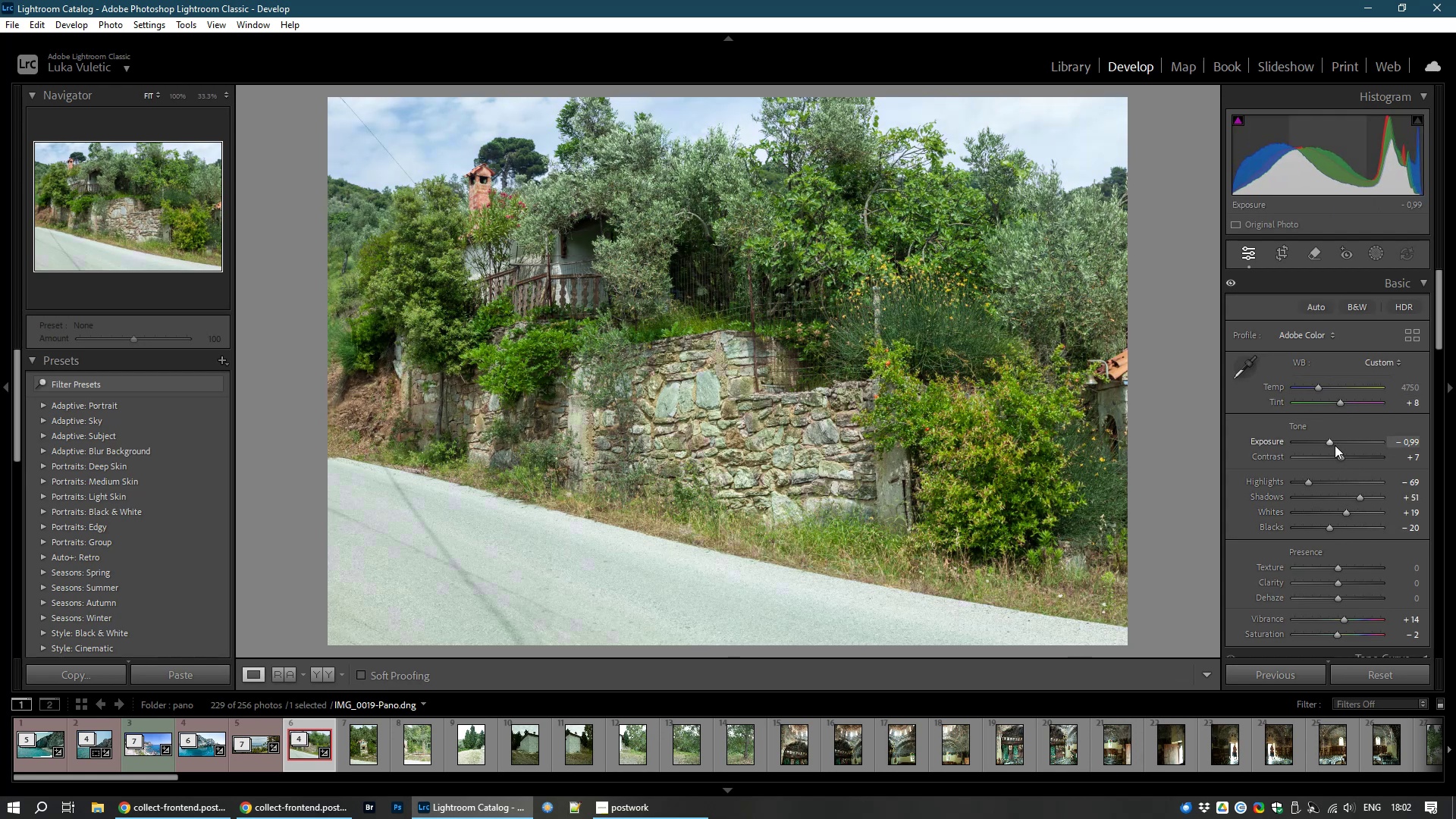 
wait(6.17)
 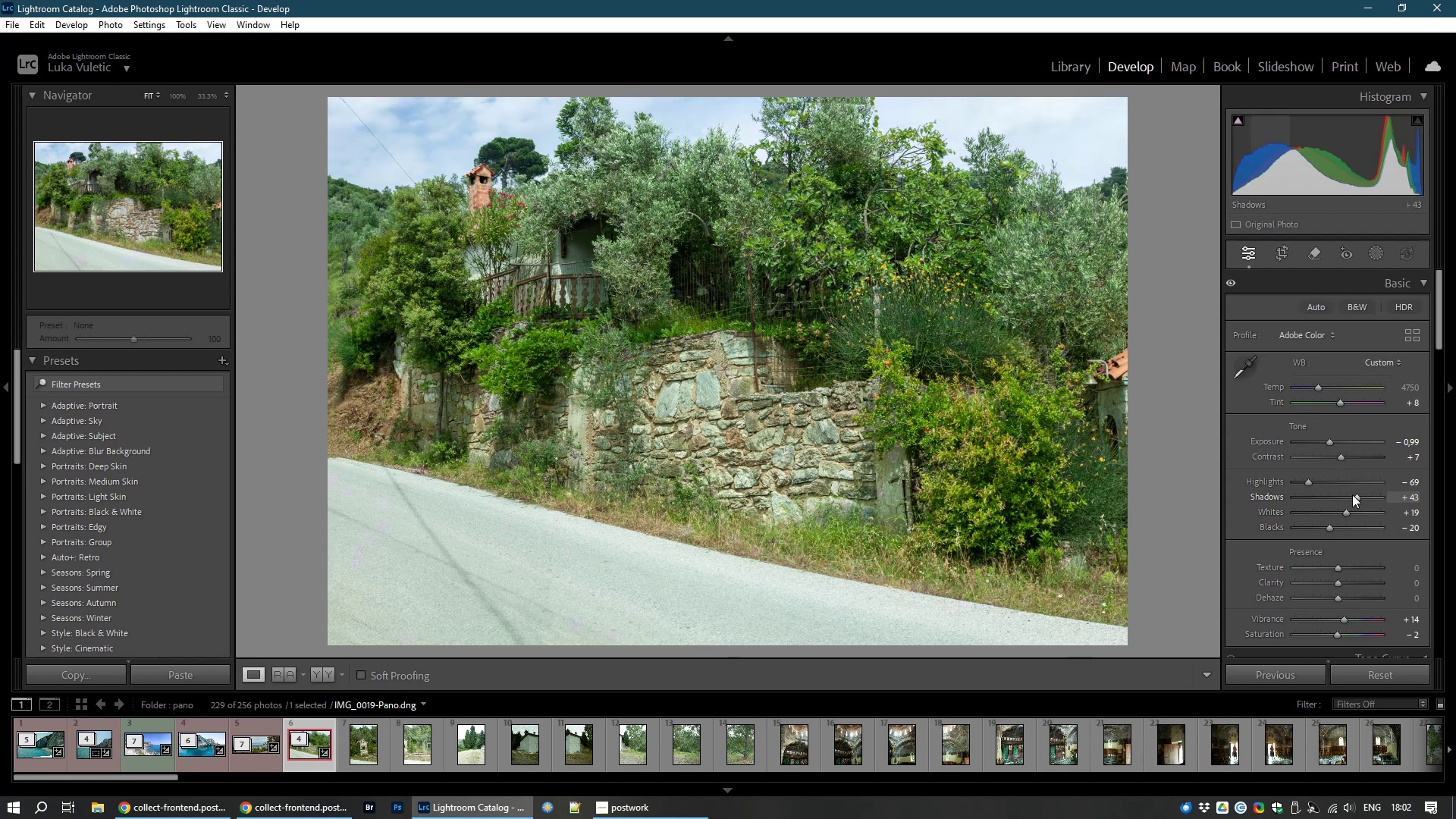 
double_click([1329, 440])
 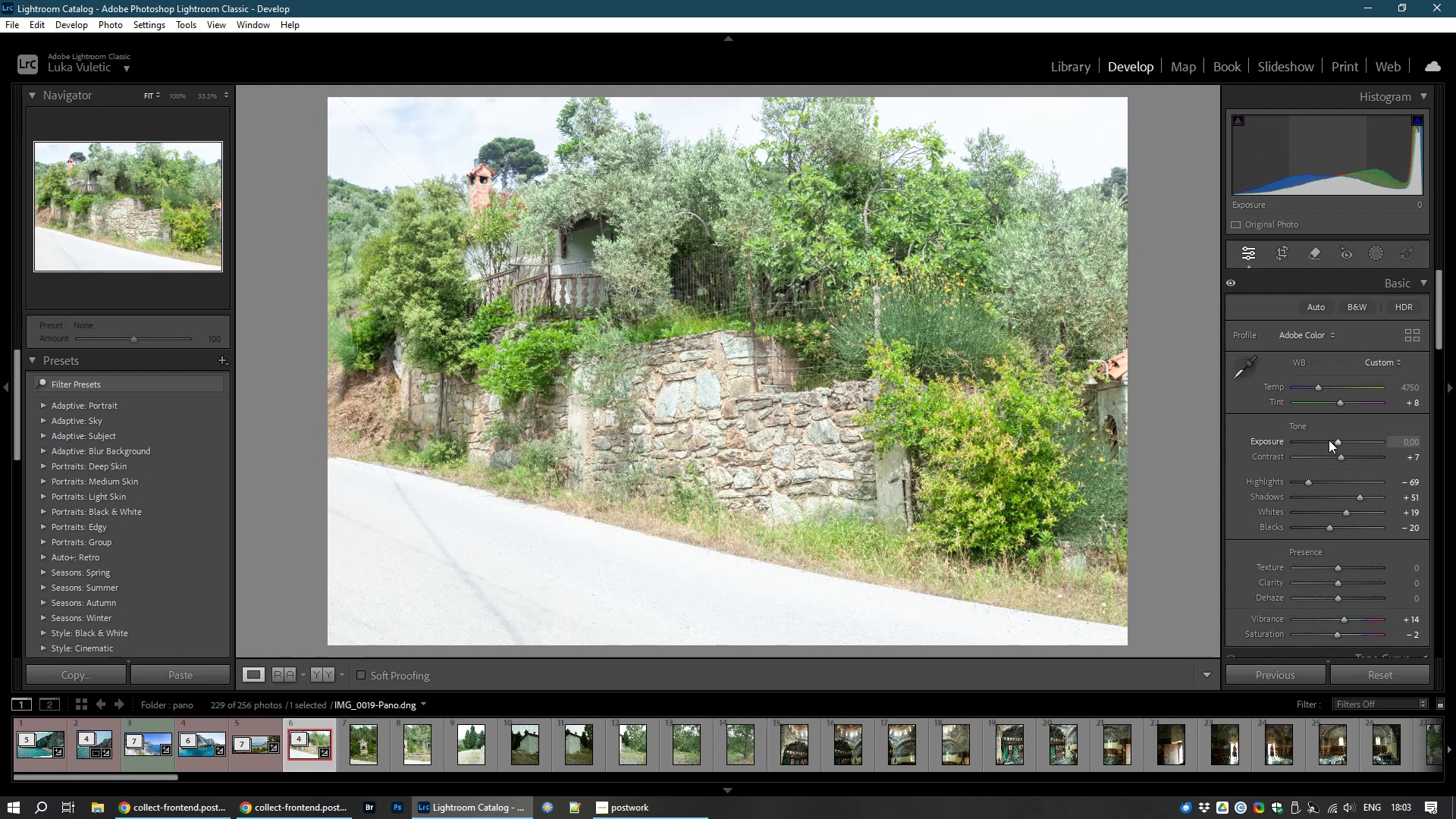 
left_click([1329, 440])
 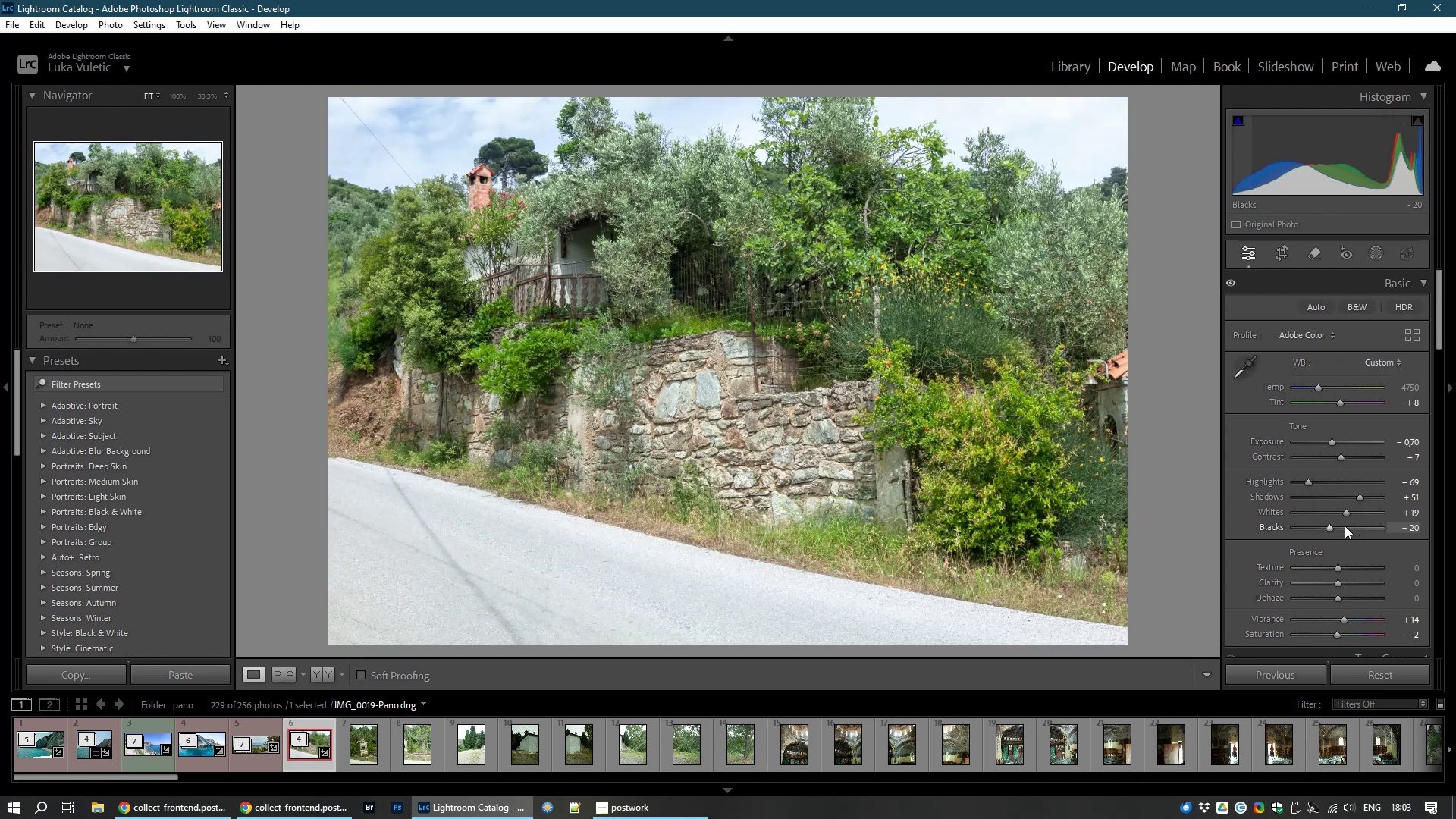 
wait(5.61)
 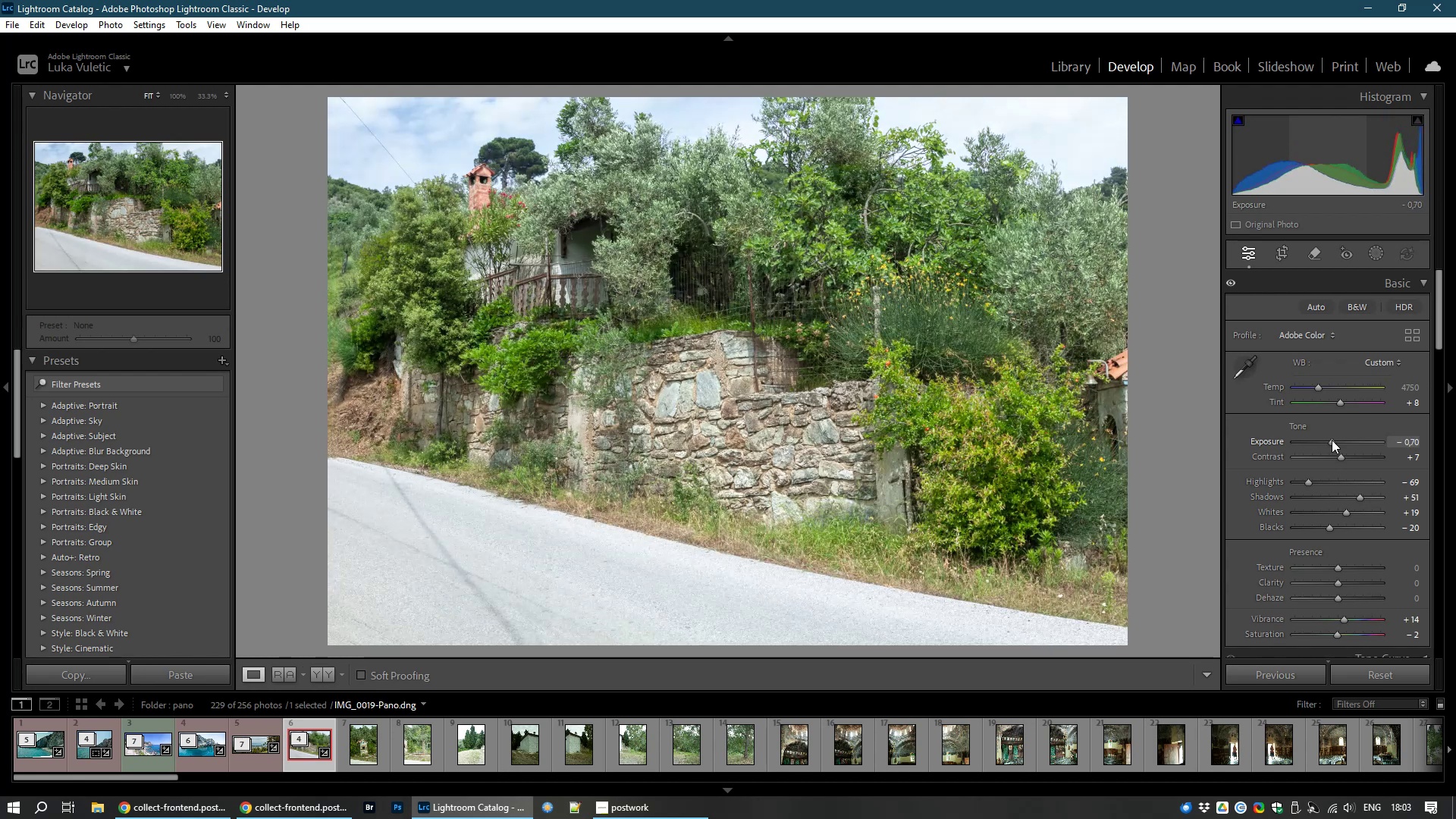 
left_click([1279, 250])
 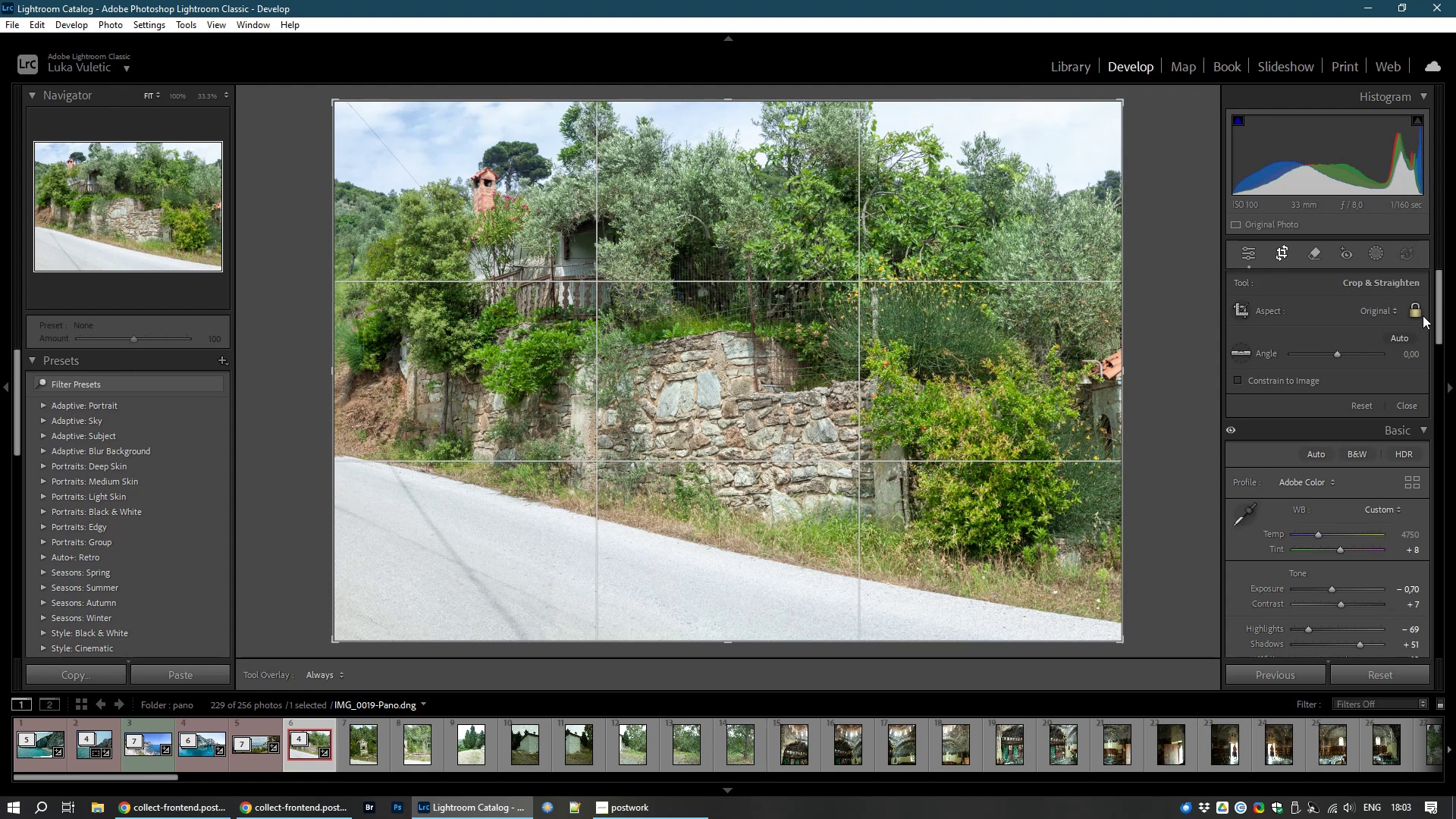 
left_click([1411, 318])
 